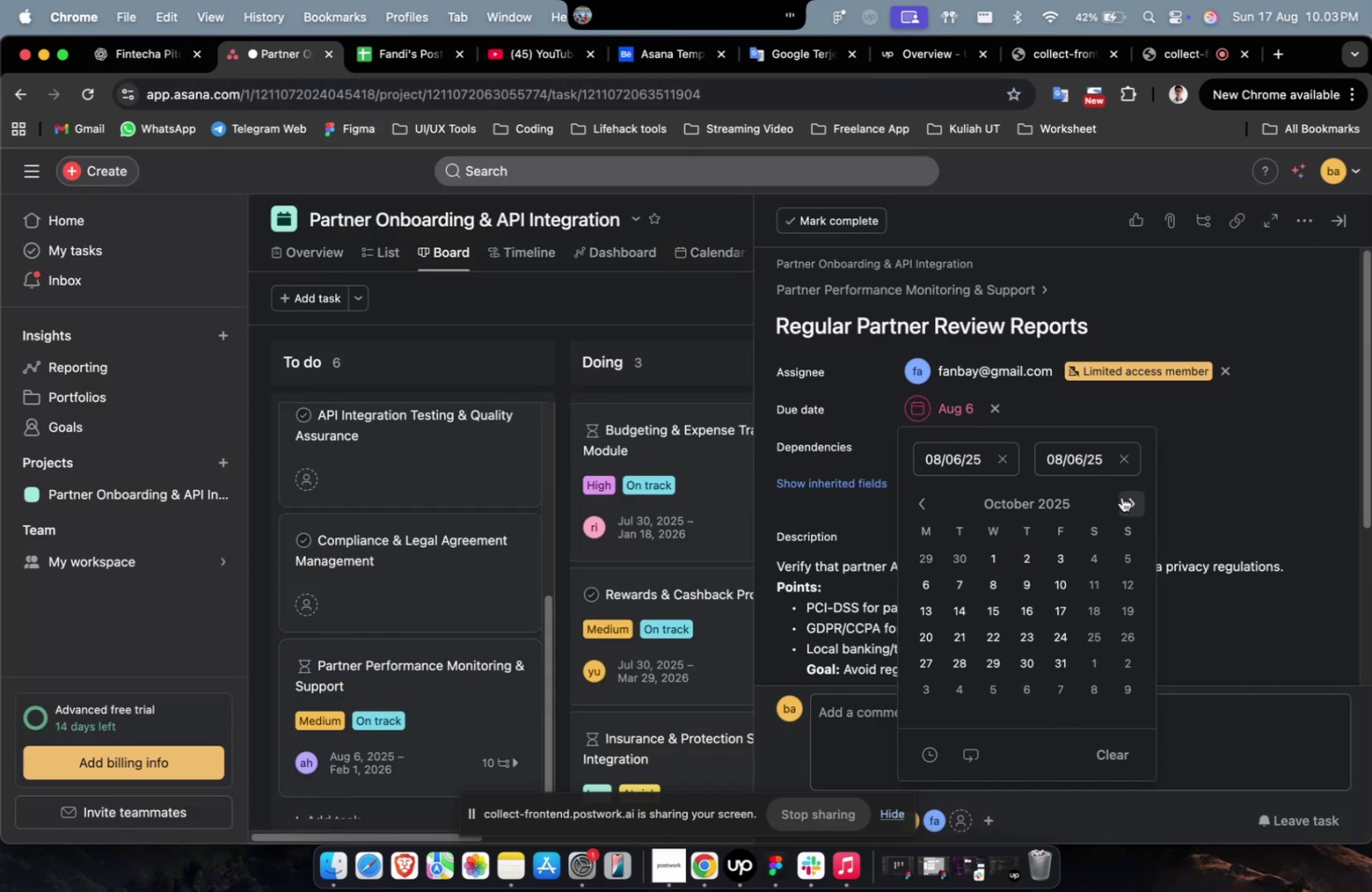 
triple_click([1122, 496])
 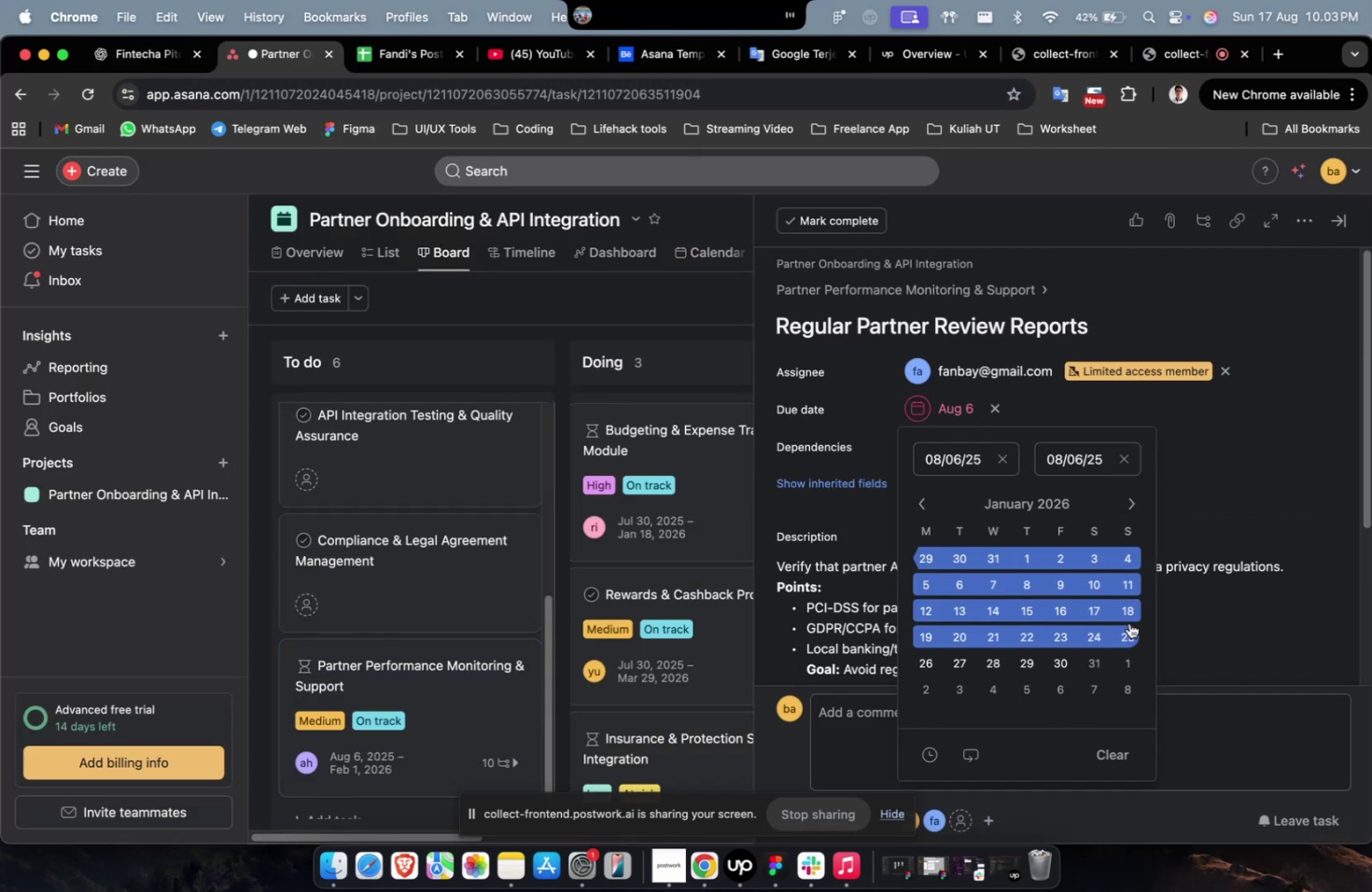 
triple_click([1127, 619])
 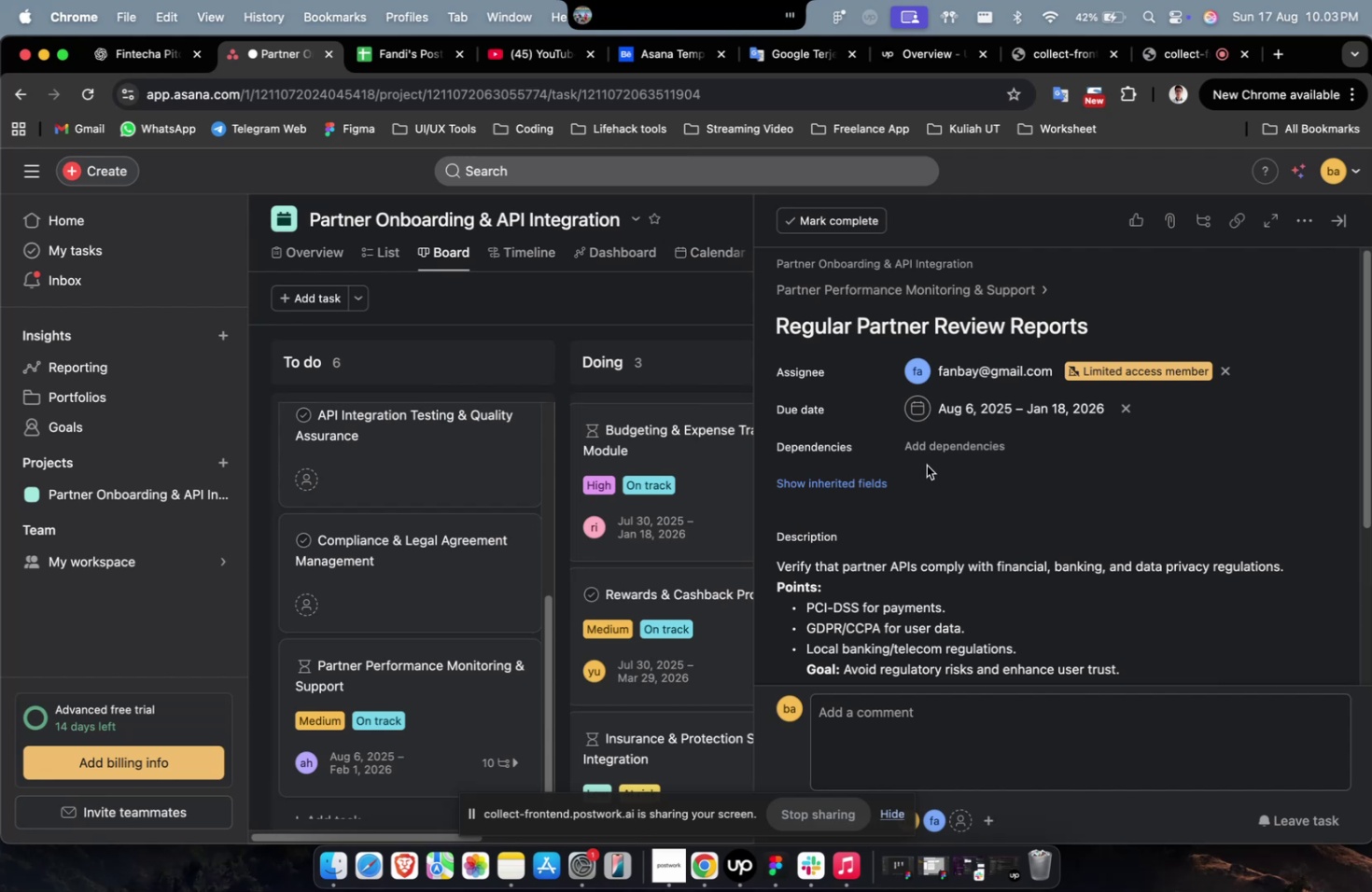 
triple_click([938, 443])
 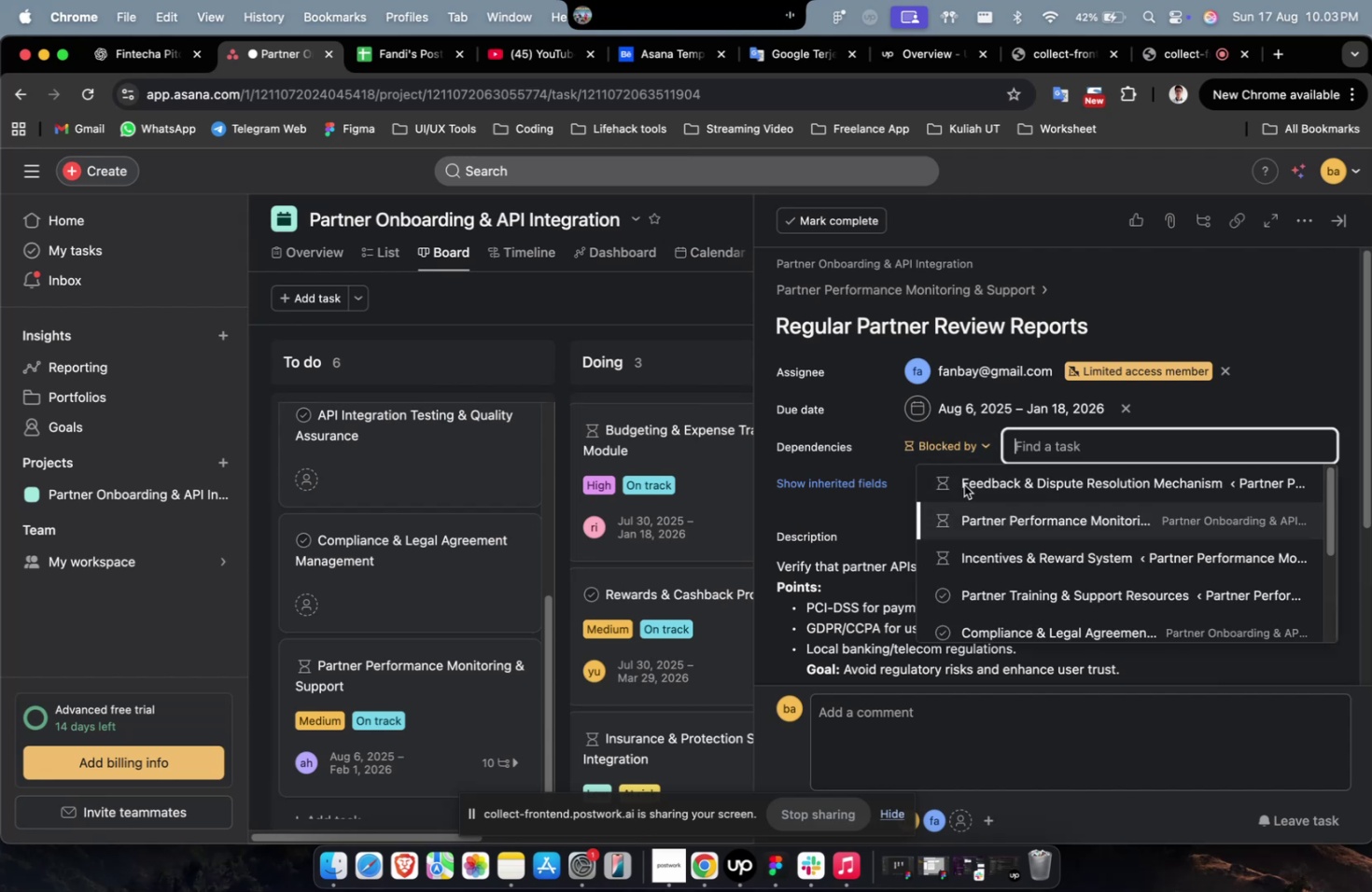 
triple_click([963, 484])
 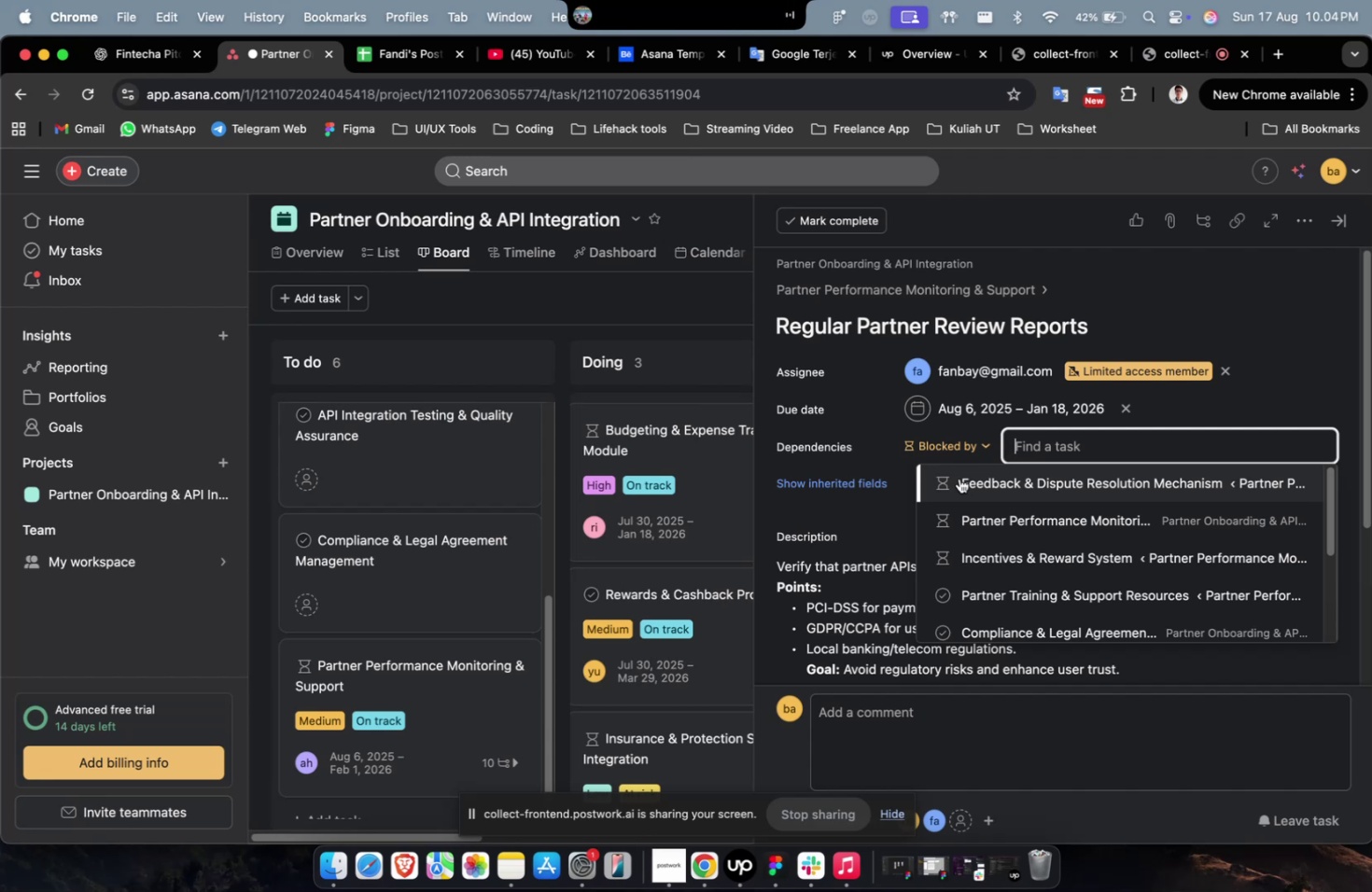 
wait(23.32)
 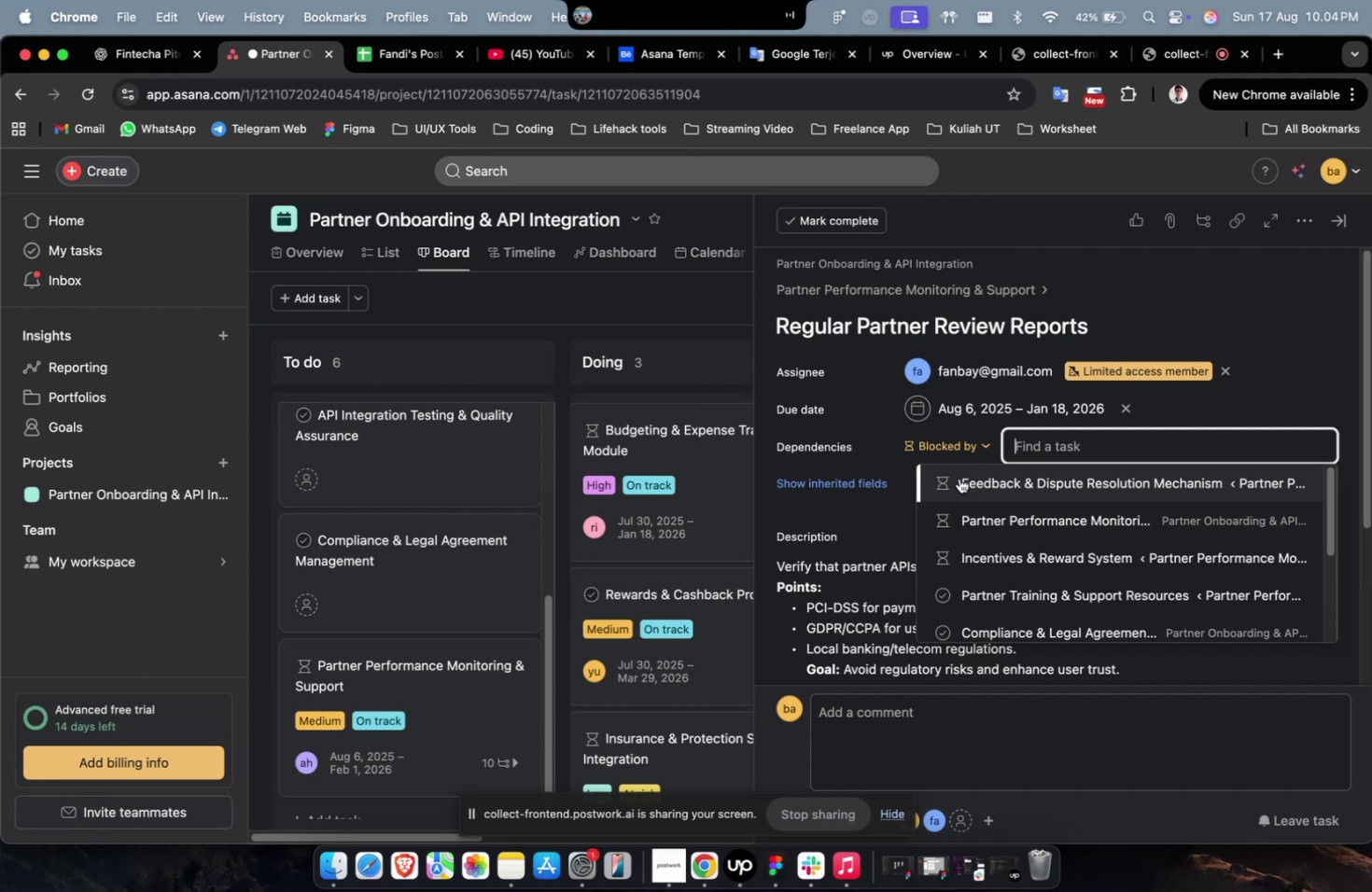 
scroll: coordinate [959, 478], scroll_direction: up, amount: 3.0
 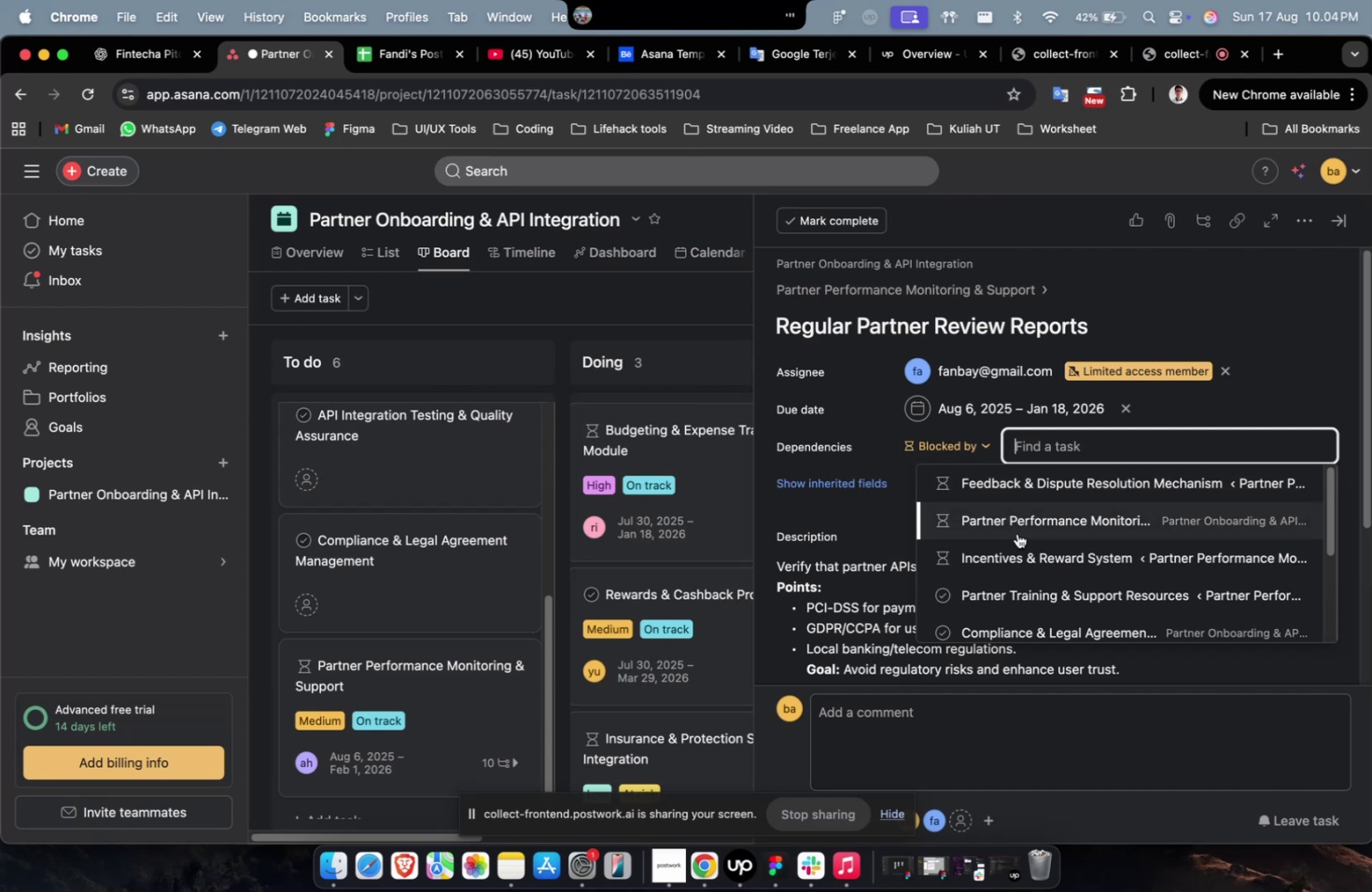 
left_click([1016, 533])
 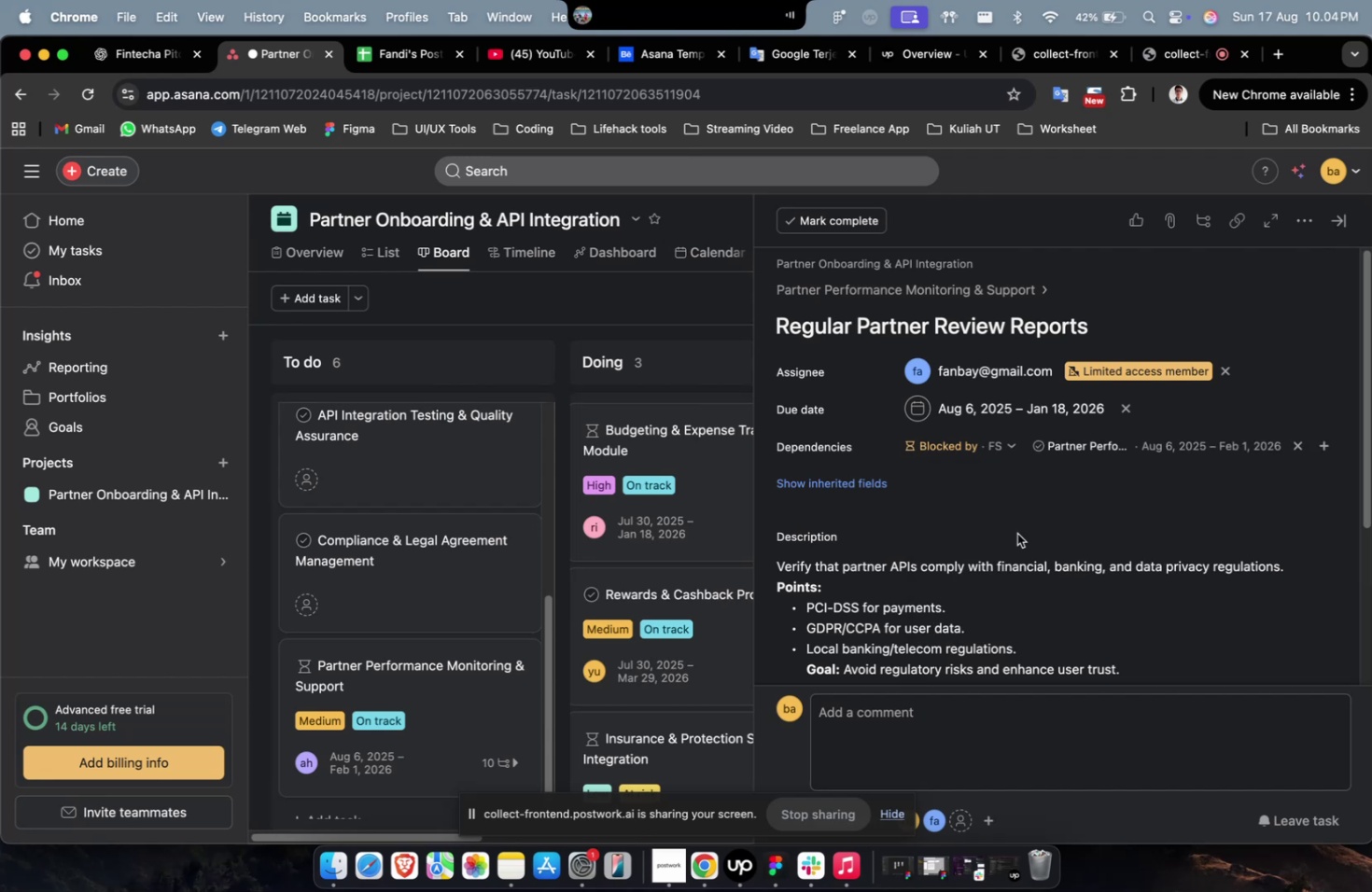 
scroll: coordinate [1016, 533], scroll_direction: down, amount: 2.0
 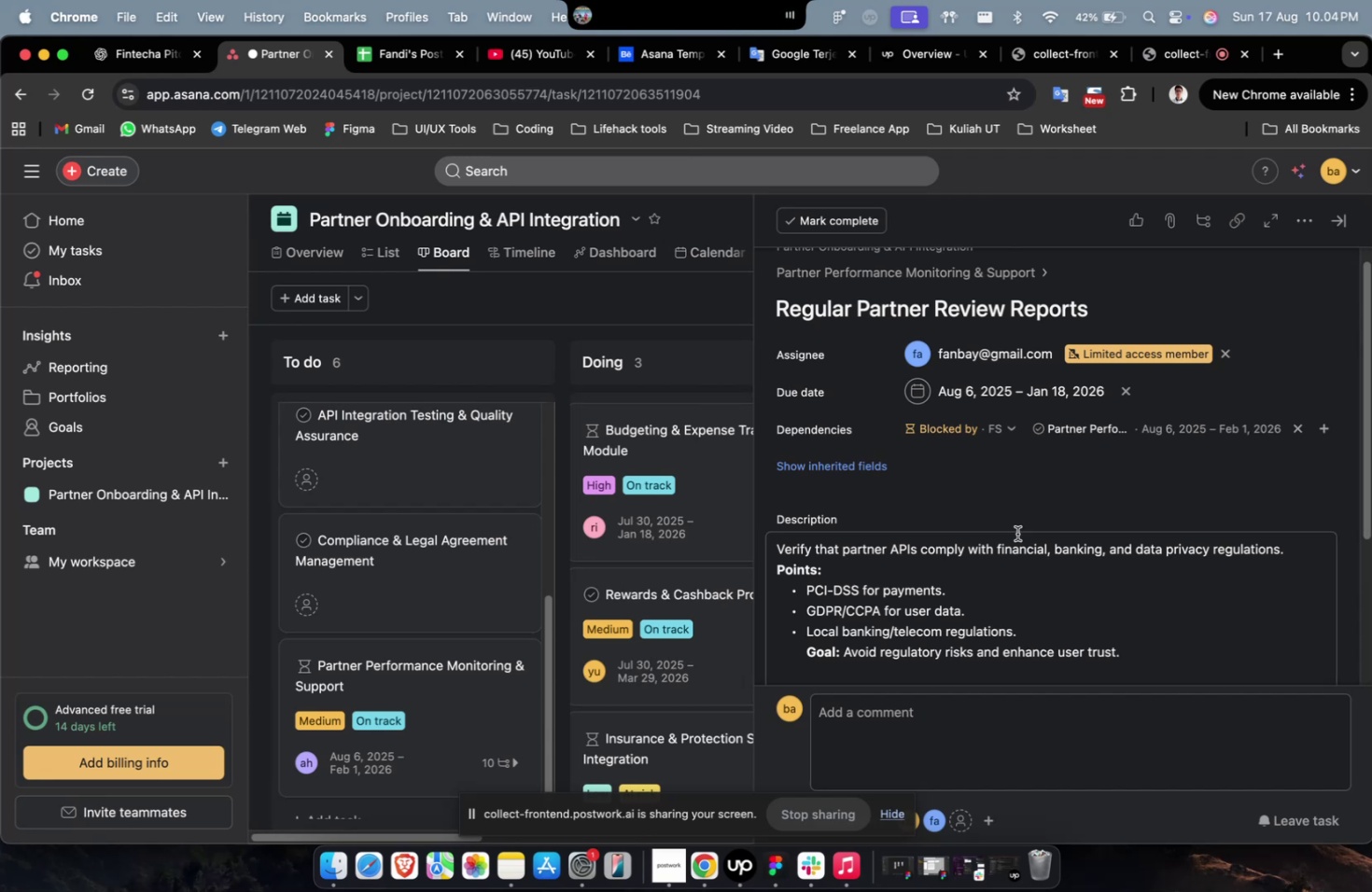 
wait(9.28)
 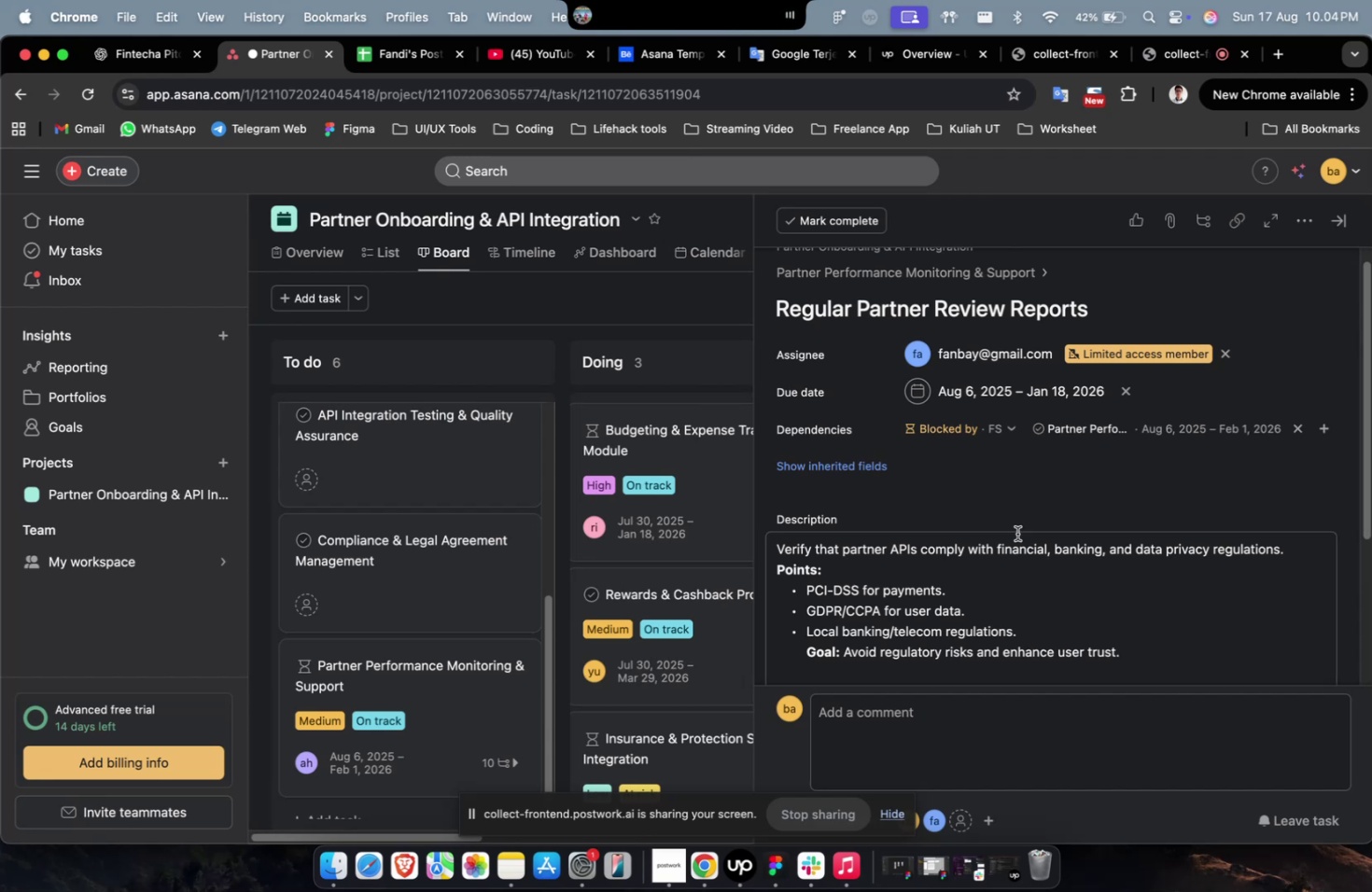 
scroll: coordinate [1016, 533], scroll_direction: up, amount: 2.0
 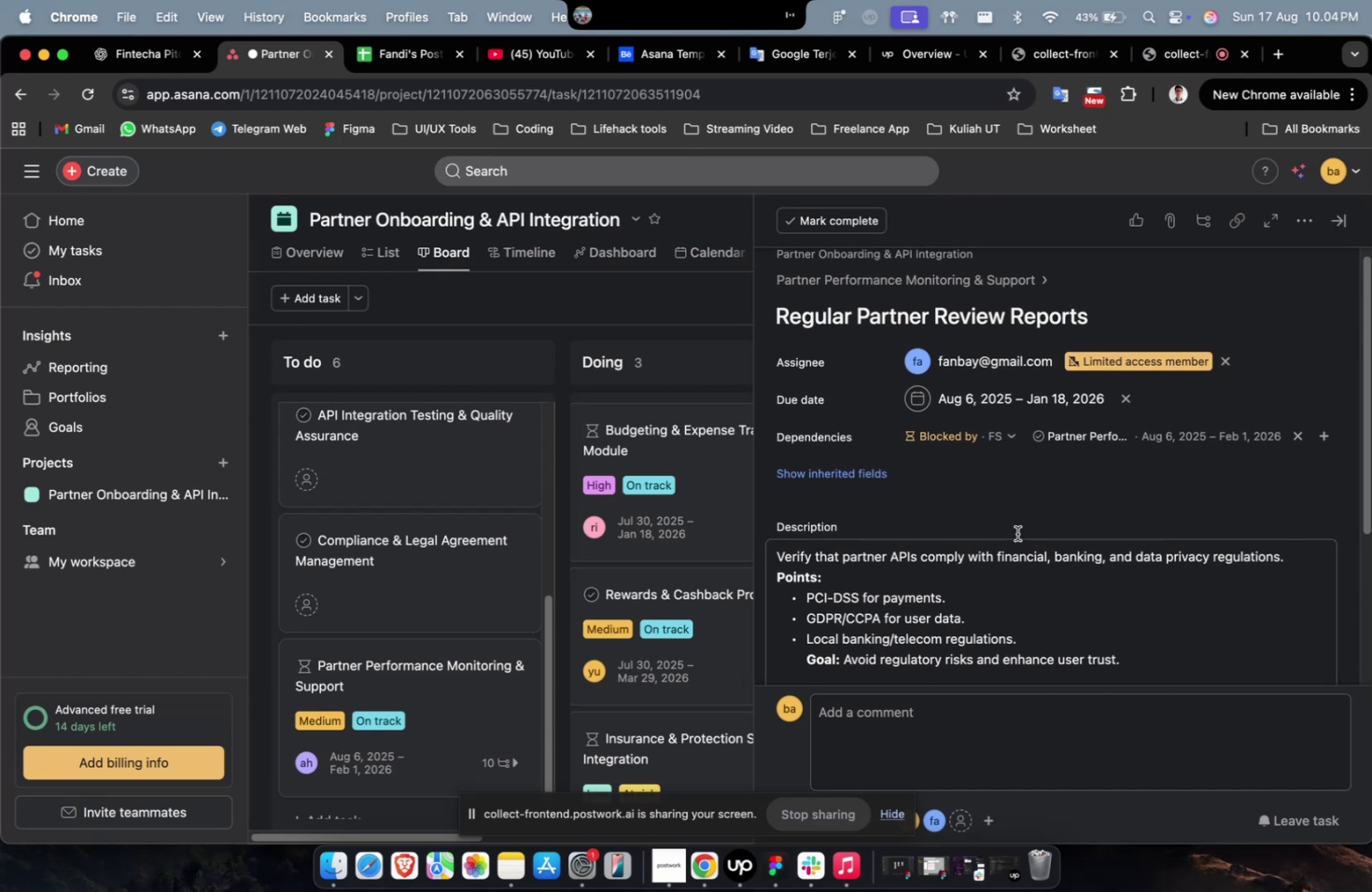 
scroll: coordinate [1016, 533], scroll_direction: down, amount: 4.0
 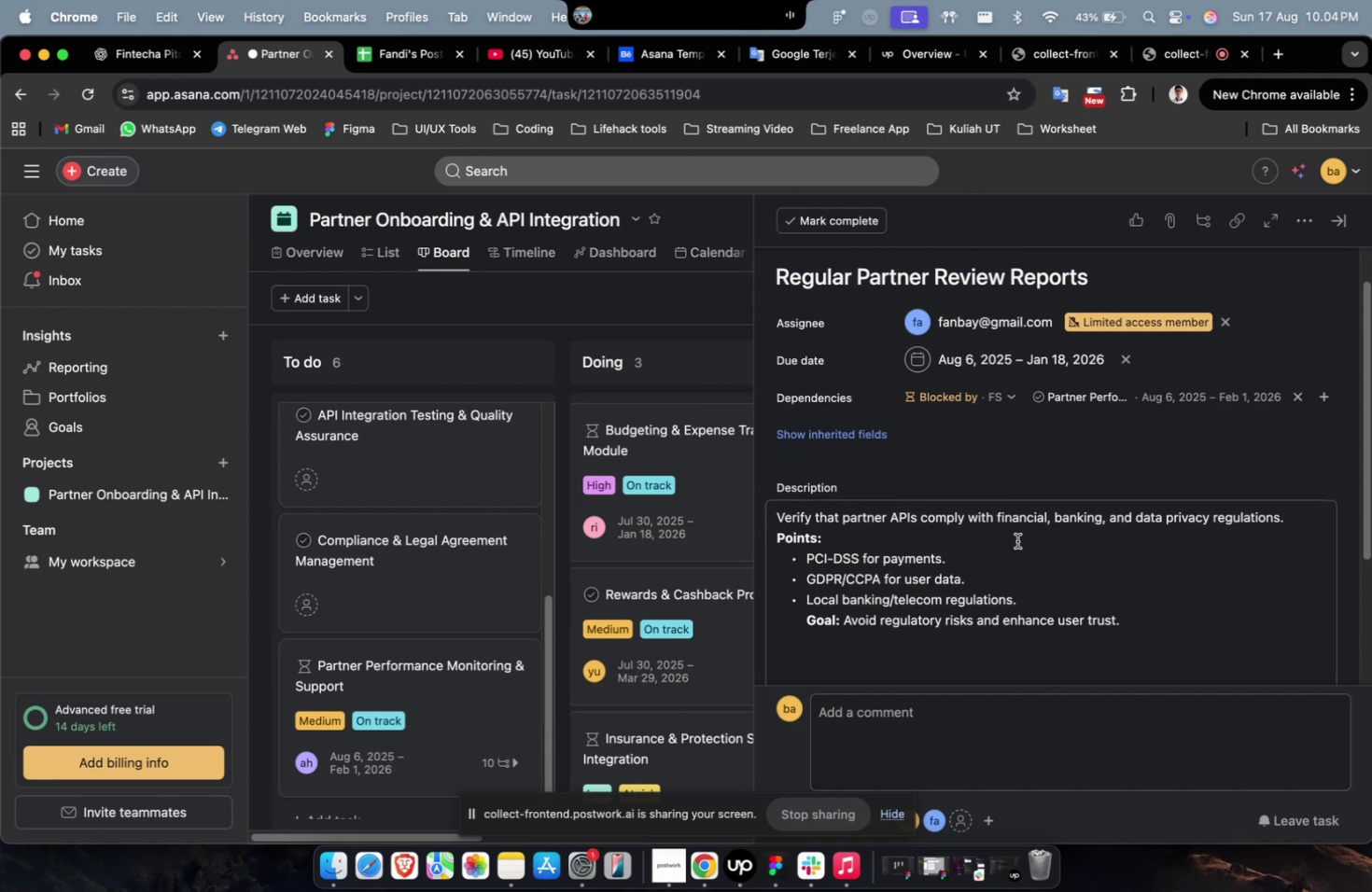 
scroll: coordinate [1016, 539], scroll_direction: up, amount: 2.0
 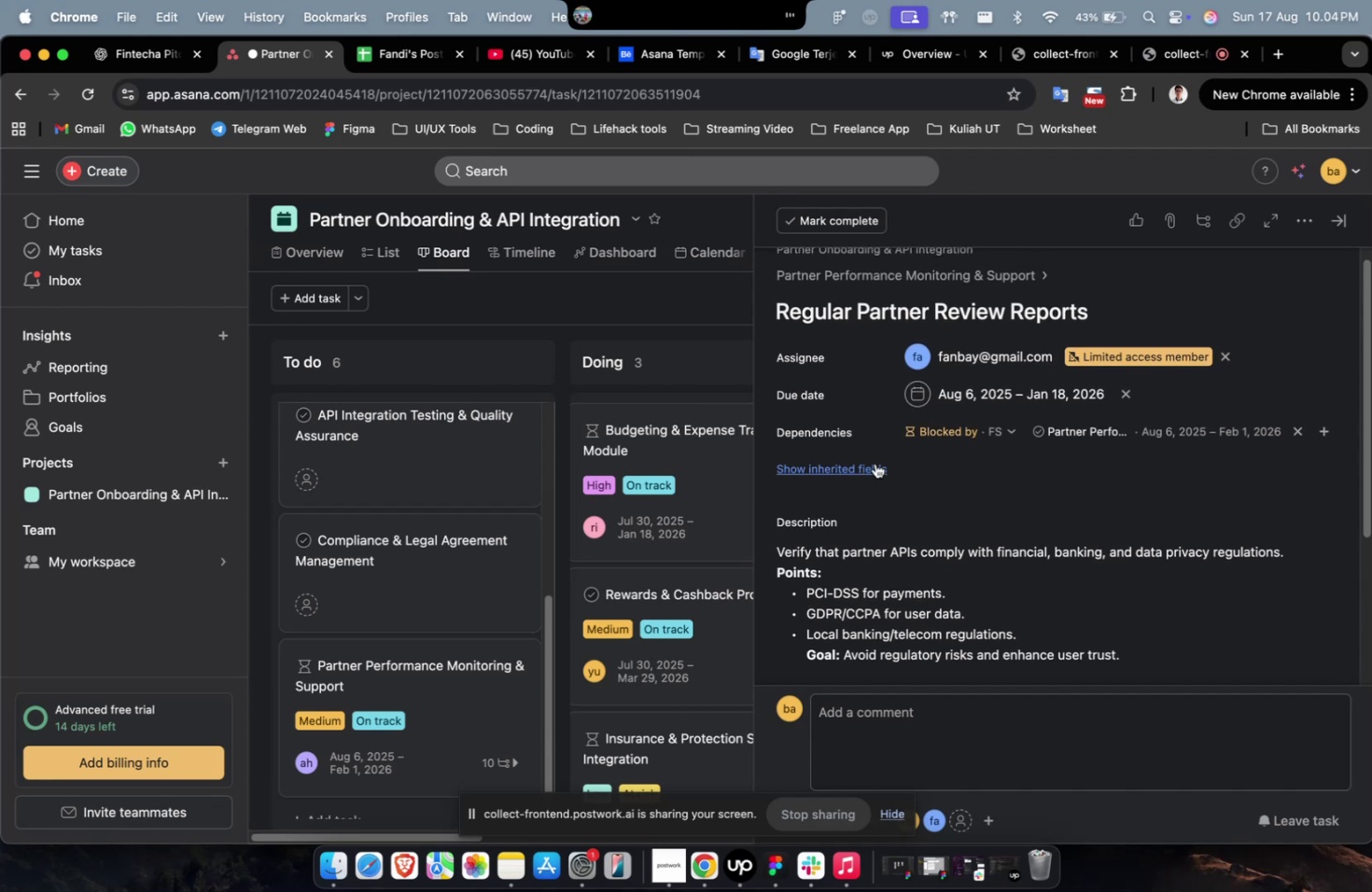 
left_click([868, 465])
 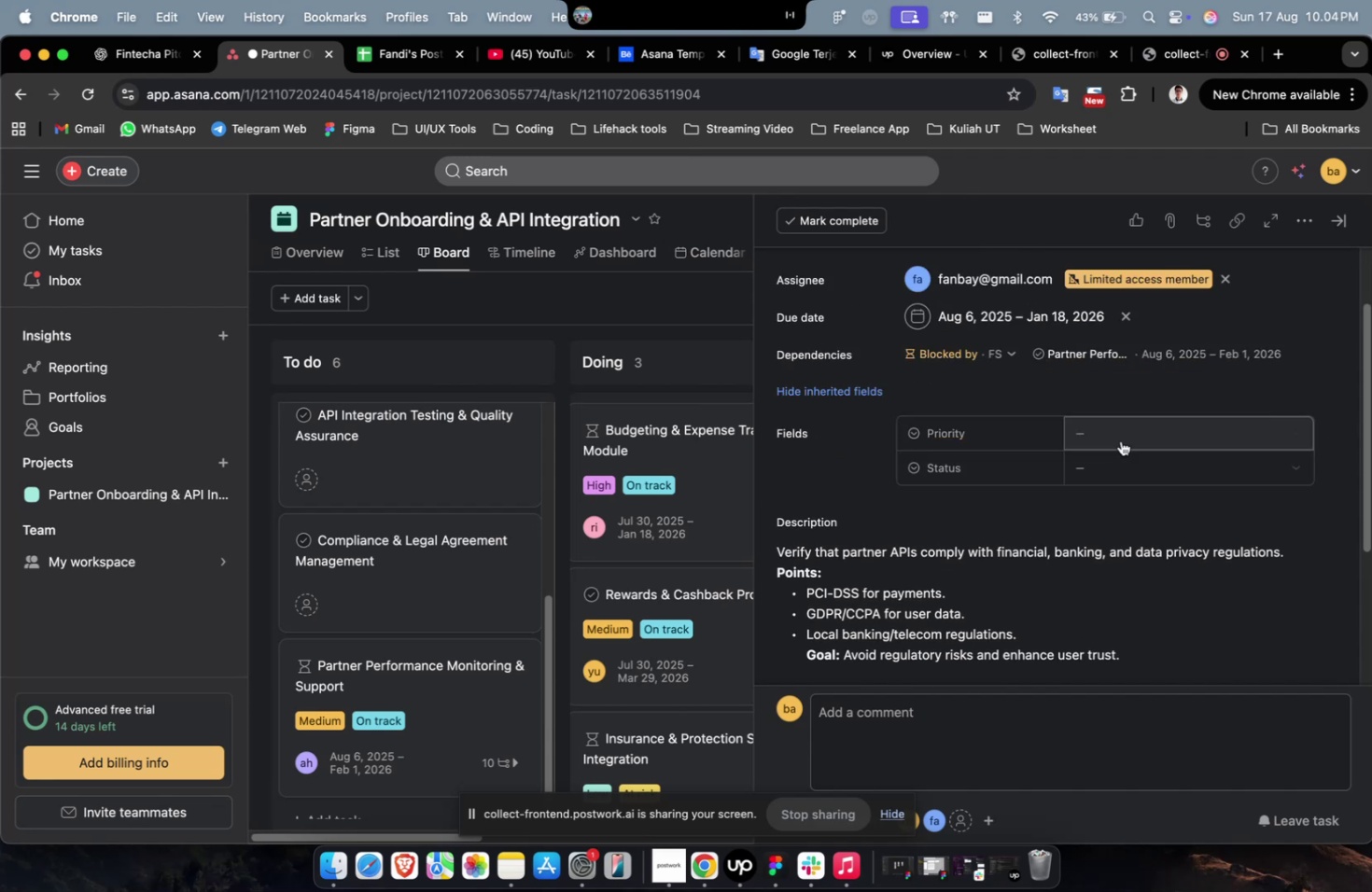 
double_click([1127, 430])
 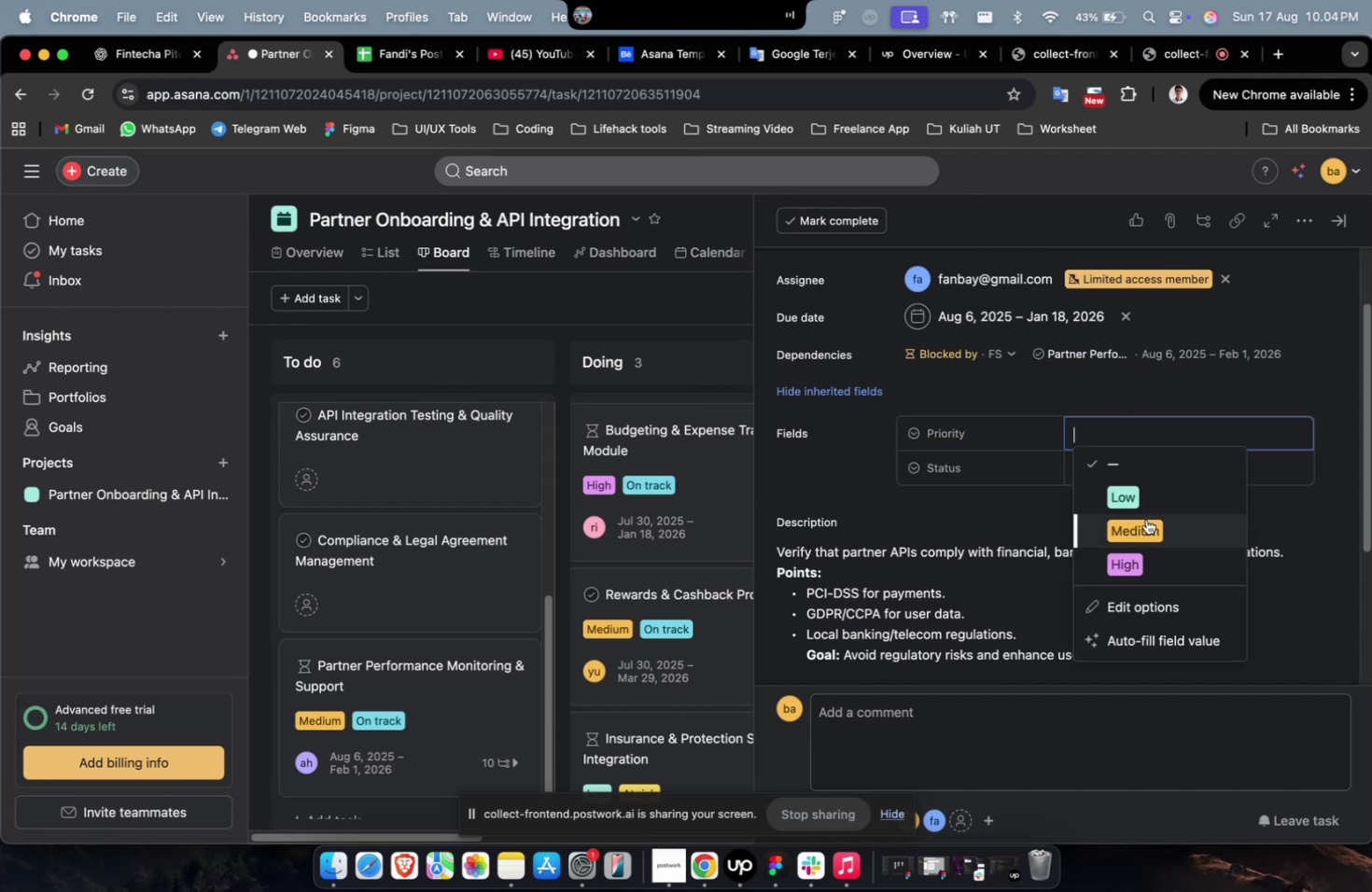 
triple_click([1145, 521])
 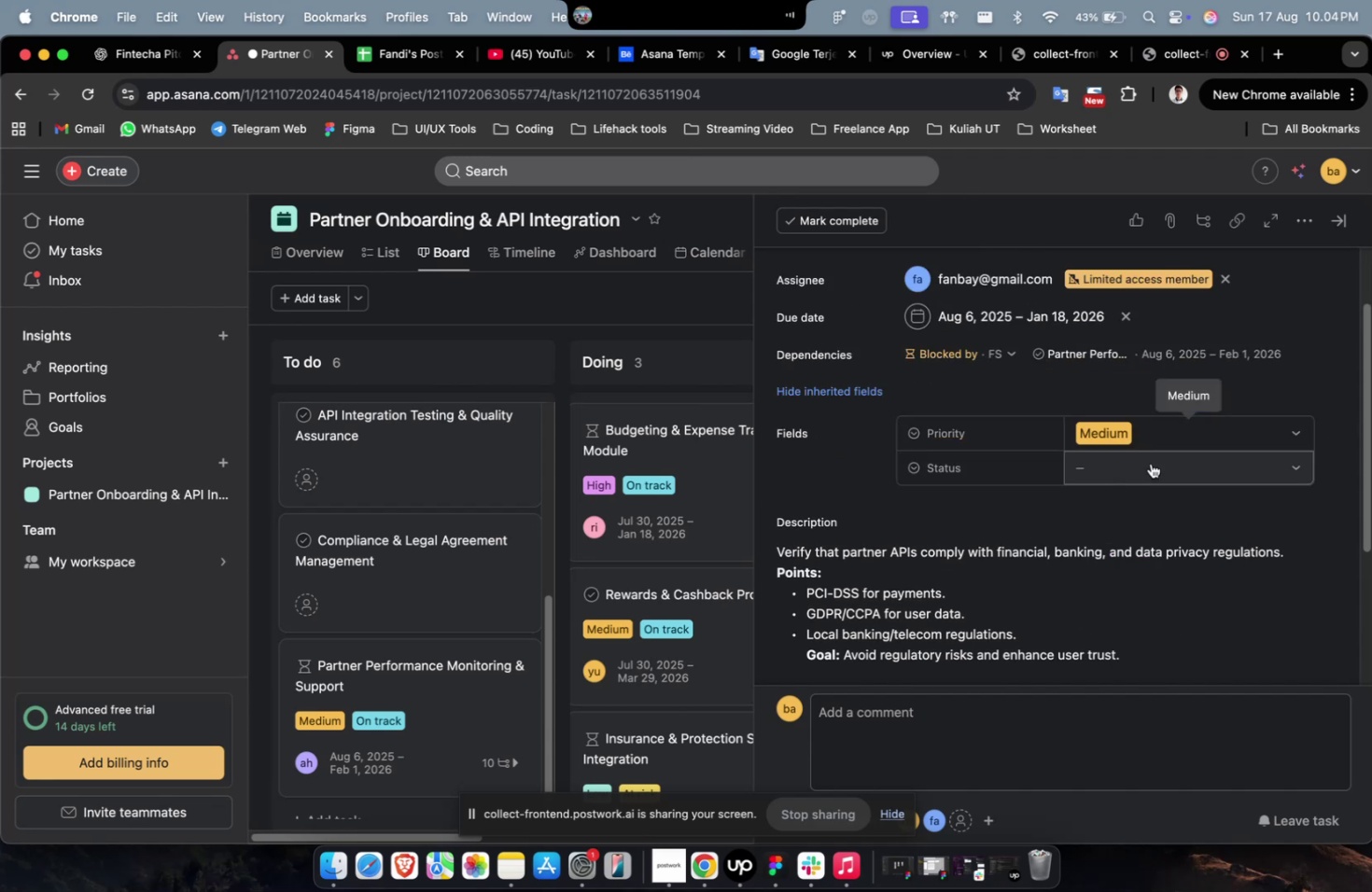 
triple_click([1150, 463])
 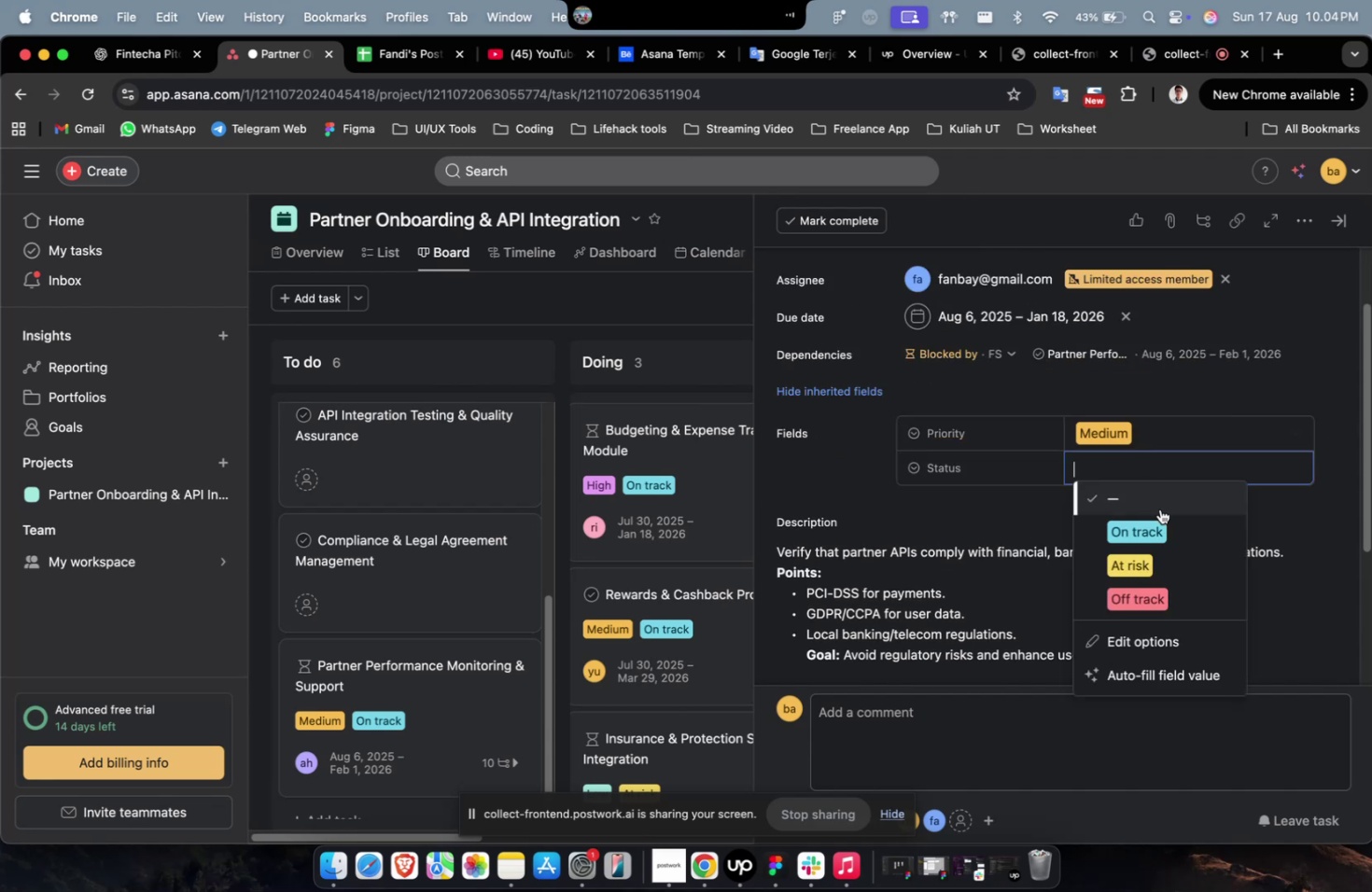 
triple_click([1159, 509])
 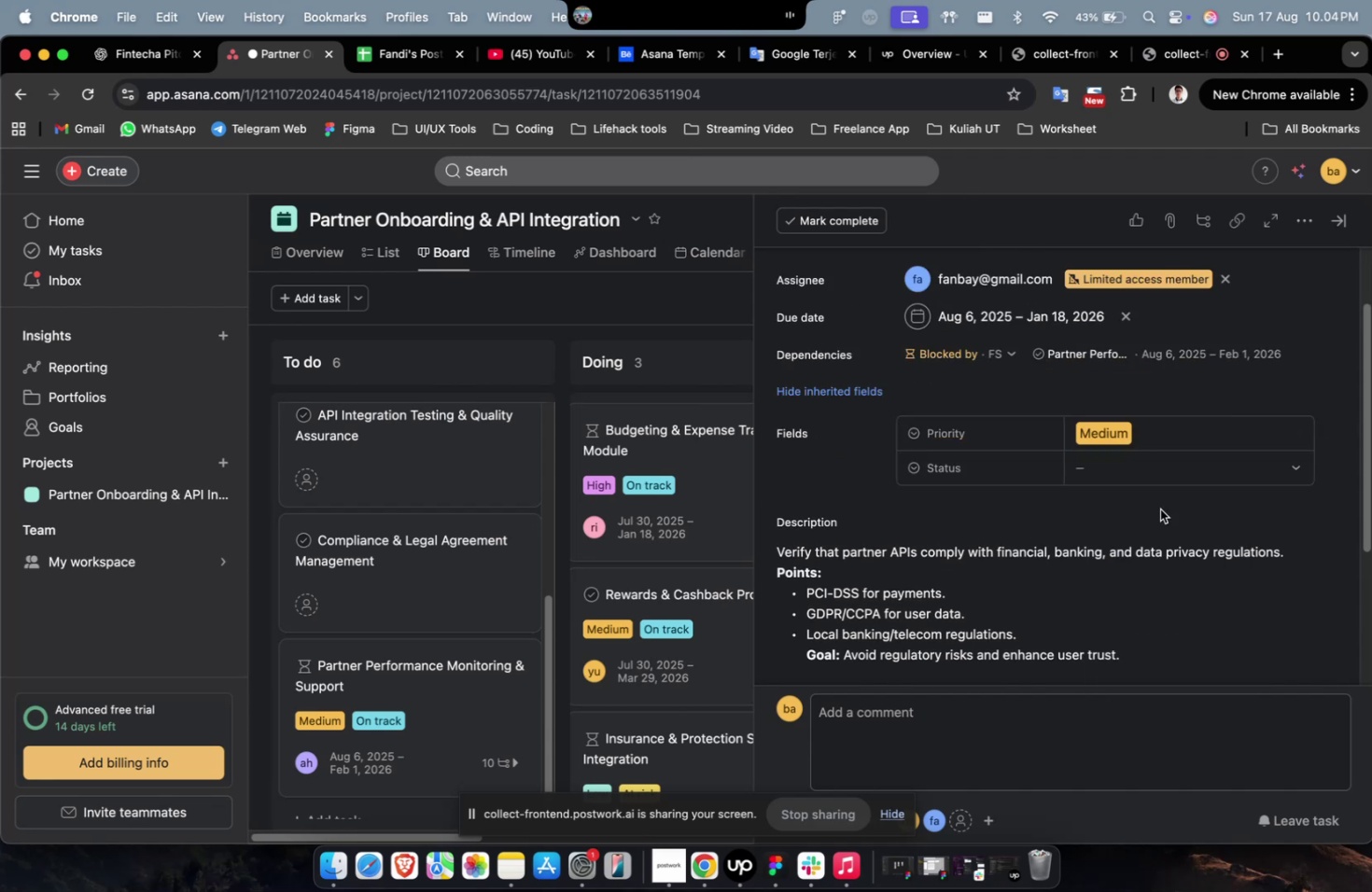 
wait(8.59)
 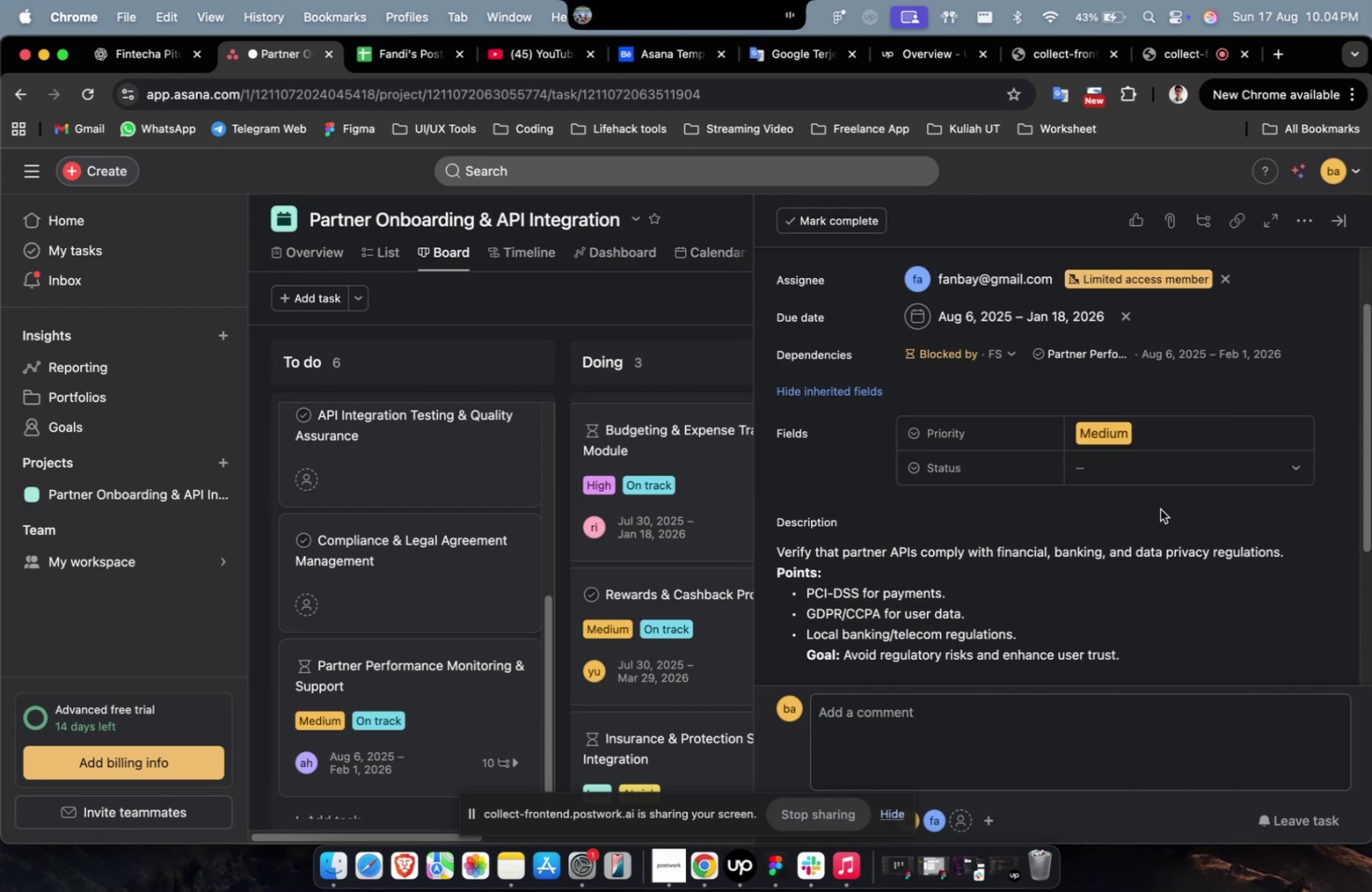 
left_click([150, 53])
 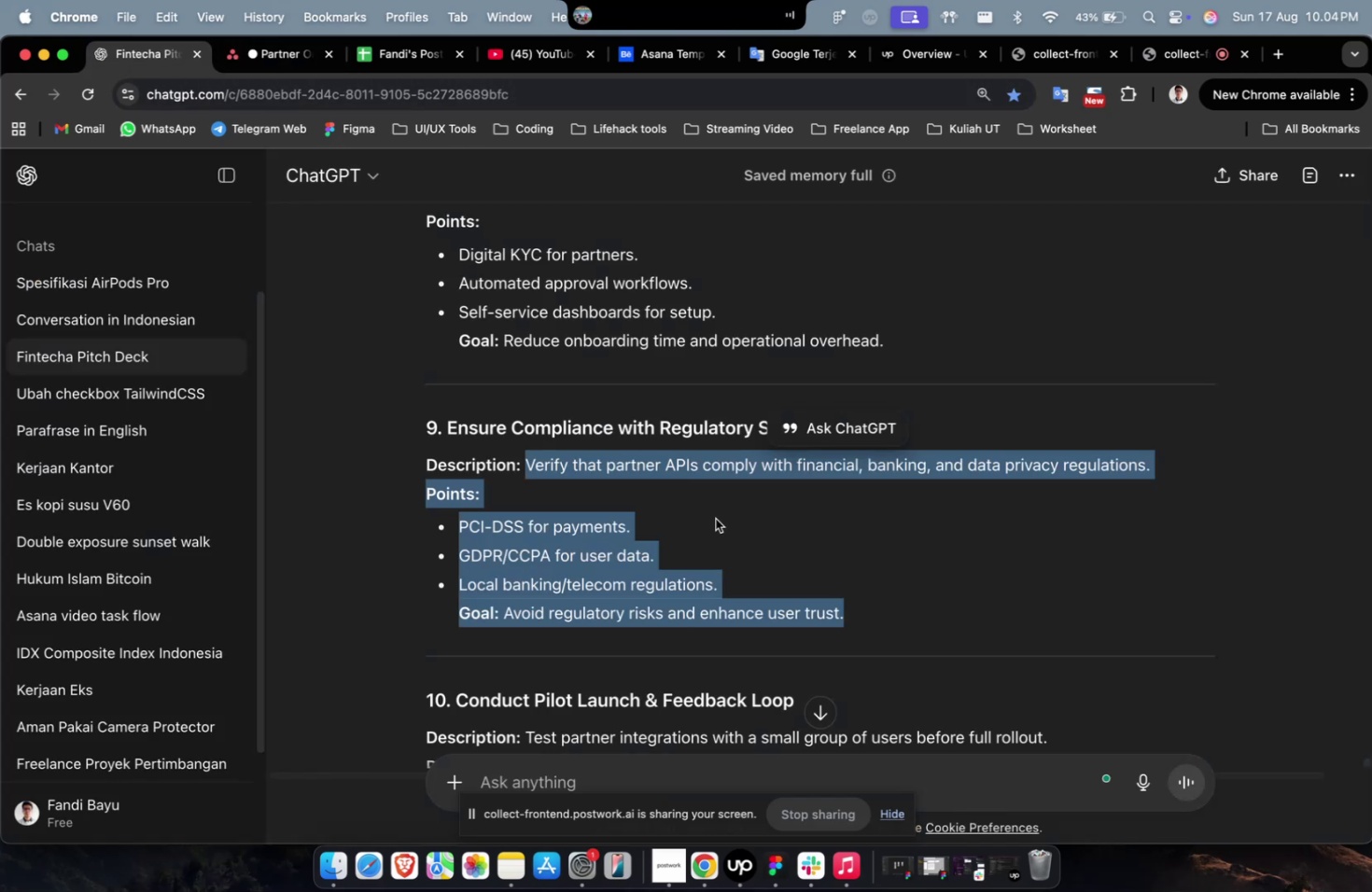 
scroll: coordinate [715, 518], scroll_direction: up, amount: 5.0
 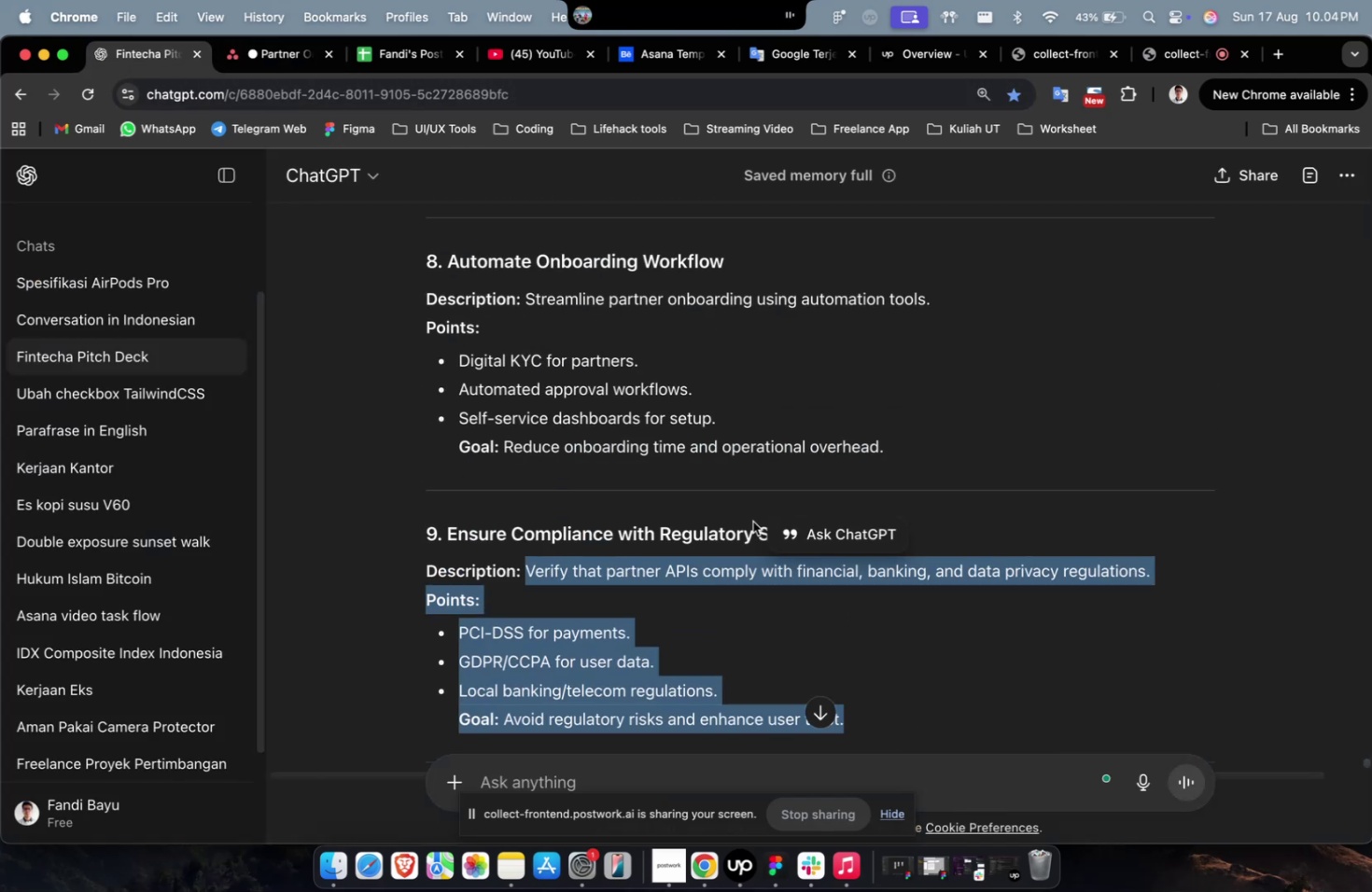 
left_click_drag(start_coordinate=[890, 451], to_coordinate=[528, 306])
 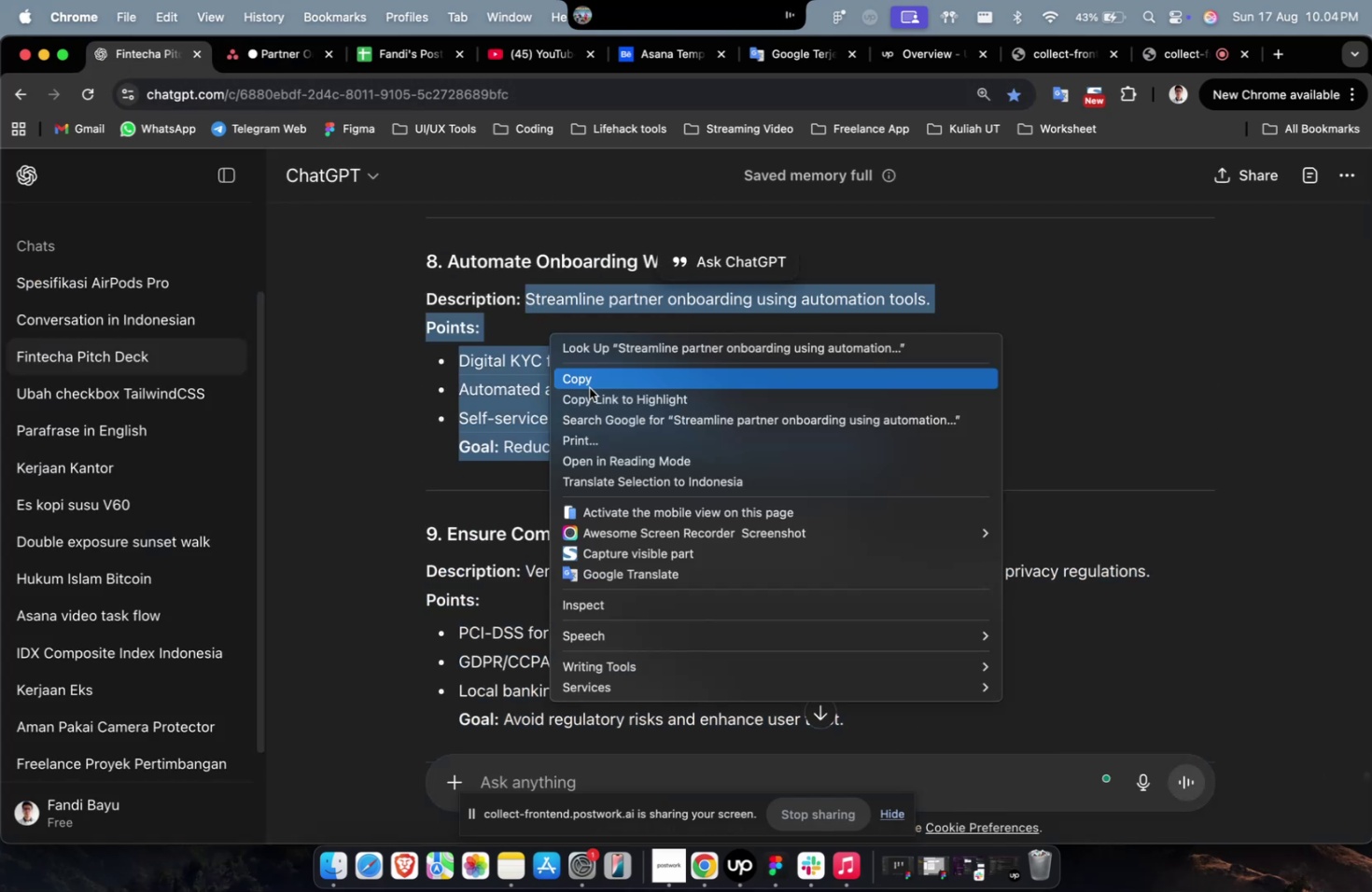 
left_click([592, 384])
 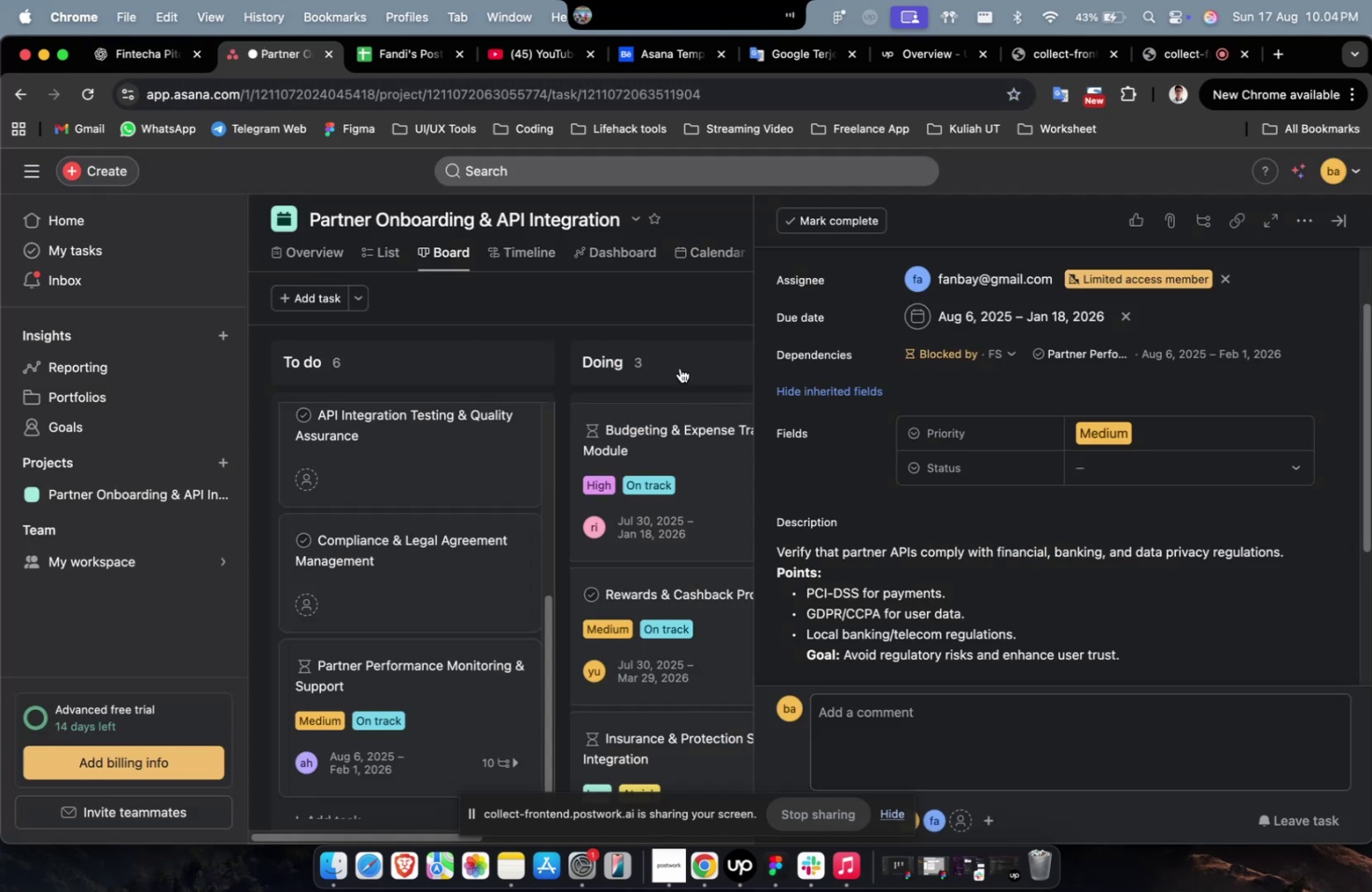 
left_click([1016, 605])
 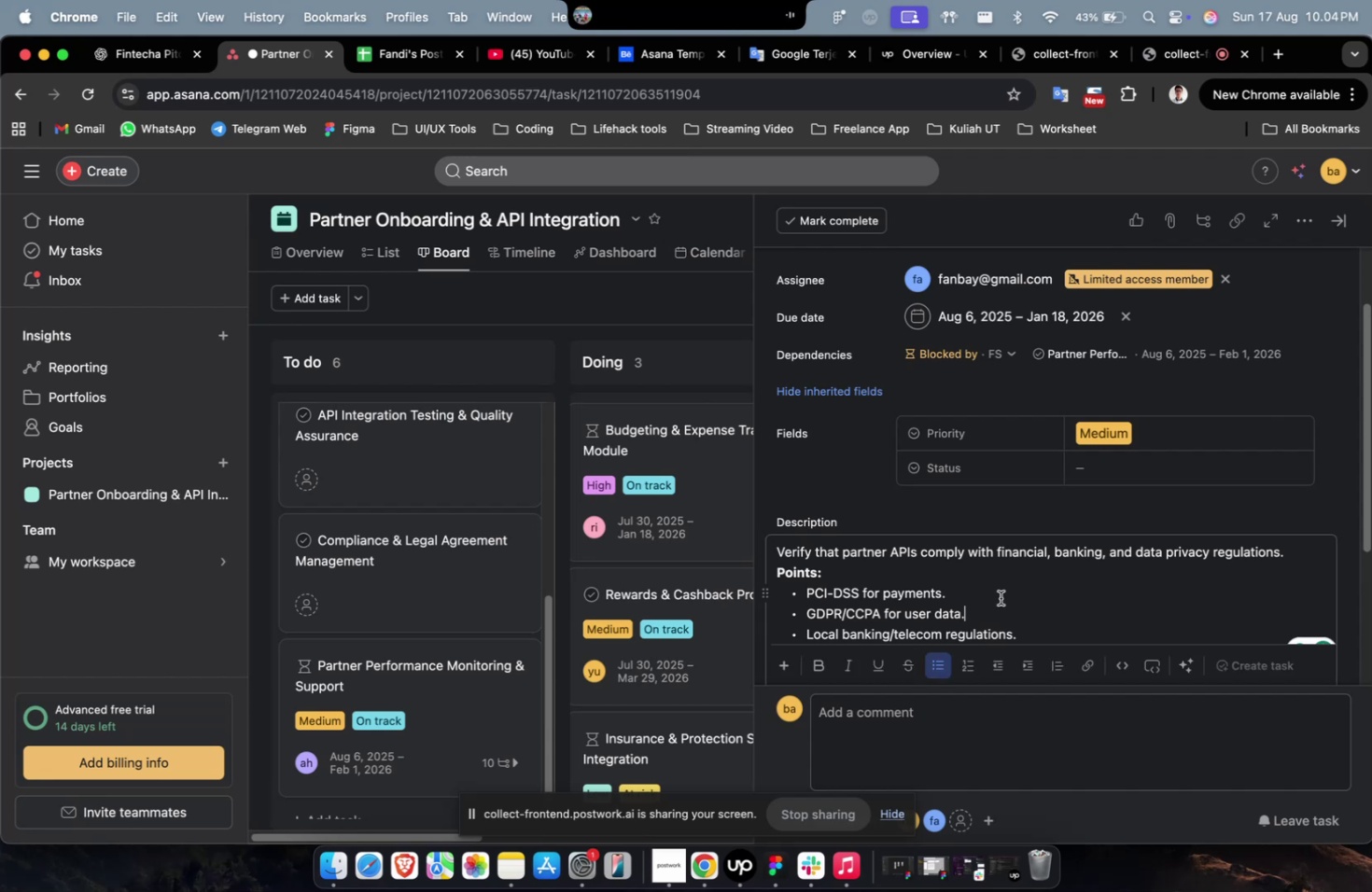 
key(Meta+CommandLeft)
 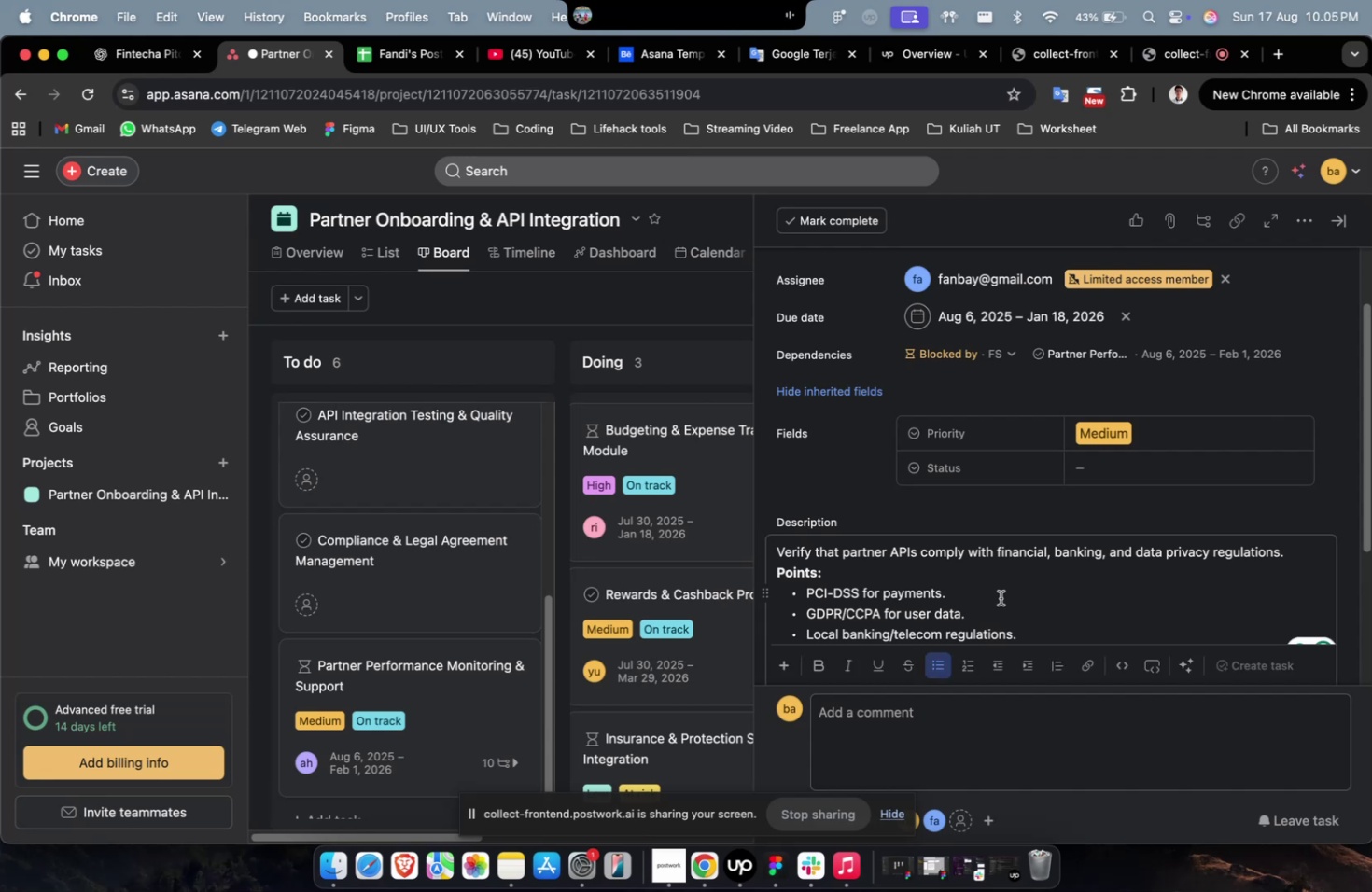 
key(Meta+A)
 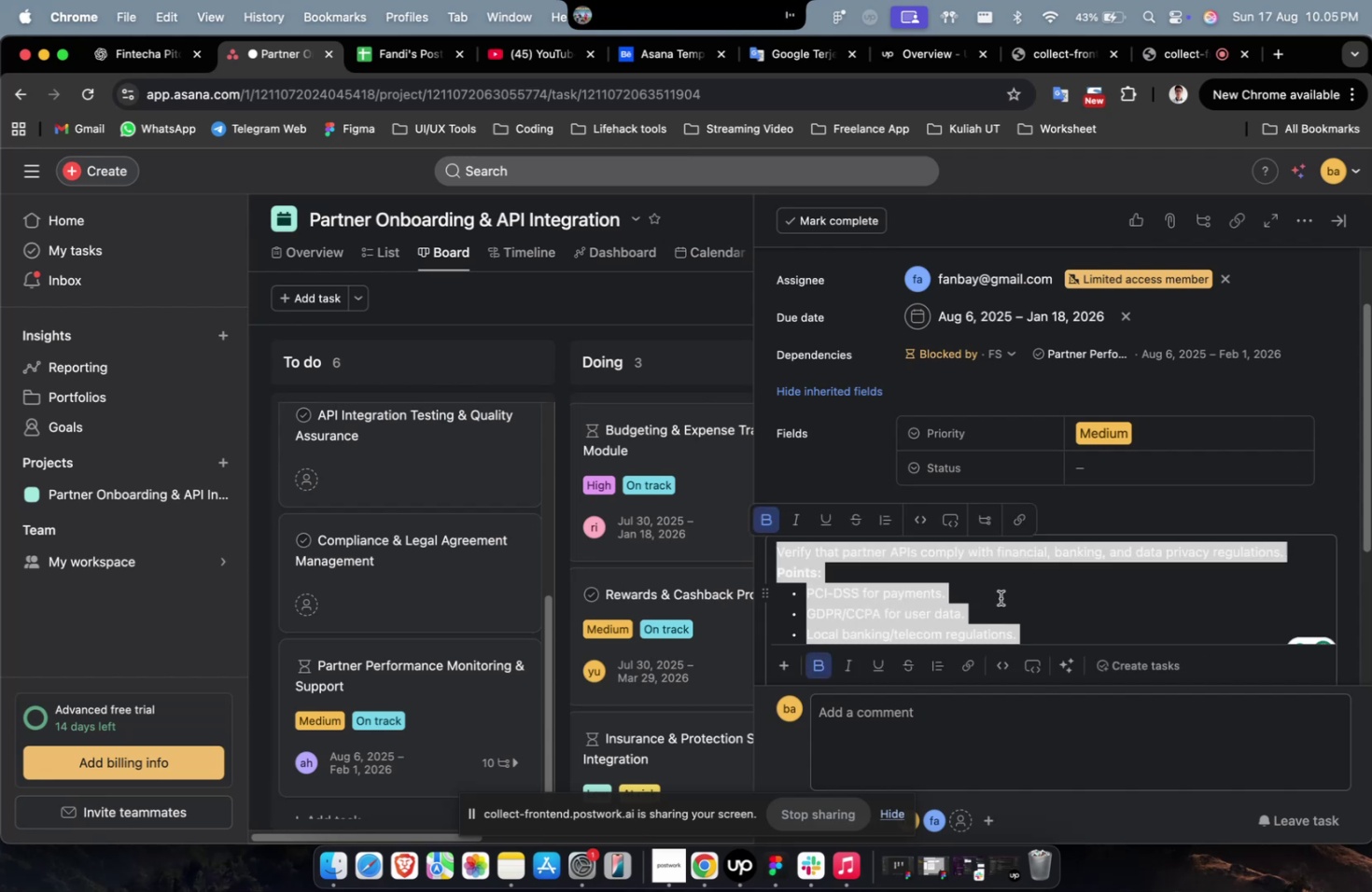 
key(Backspace)
 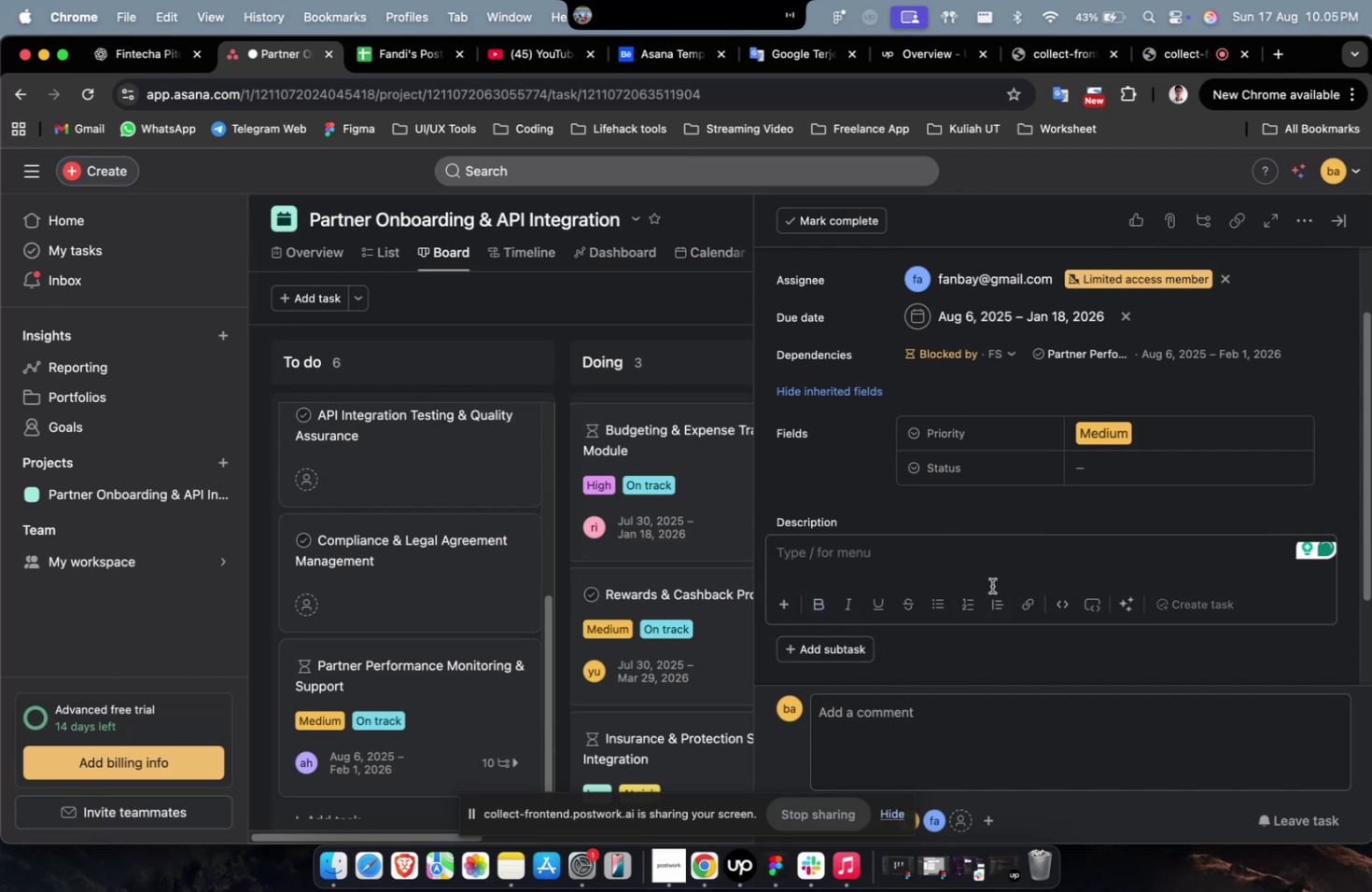 
right_click([979, 569])
 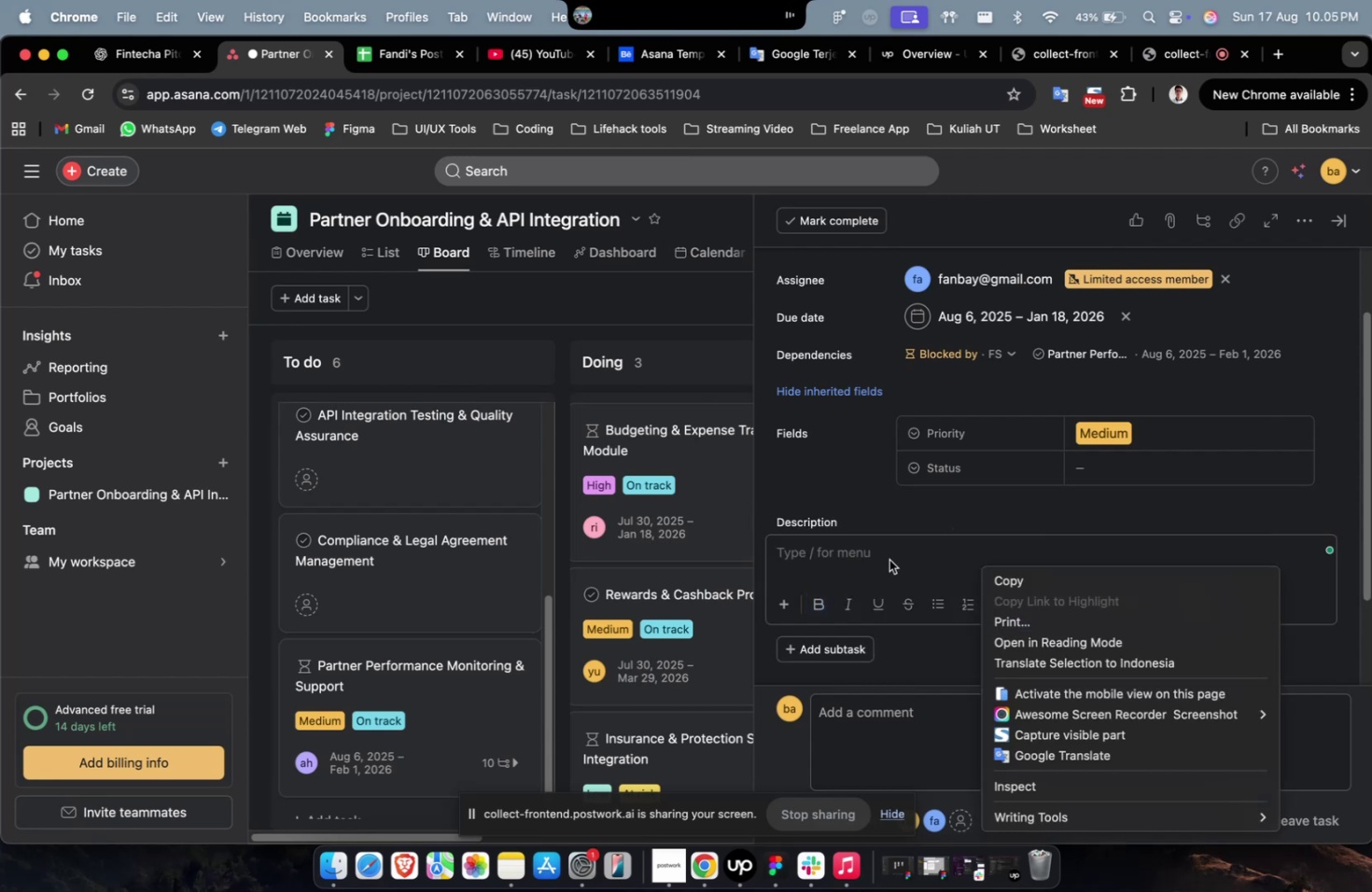 
double_click([889, 558])
 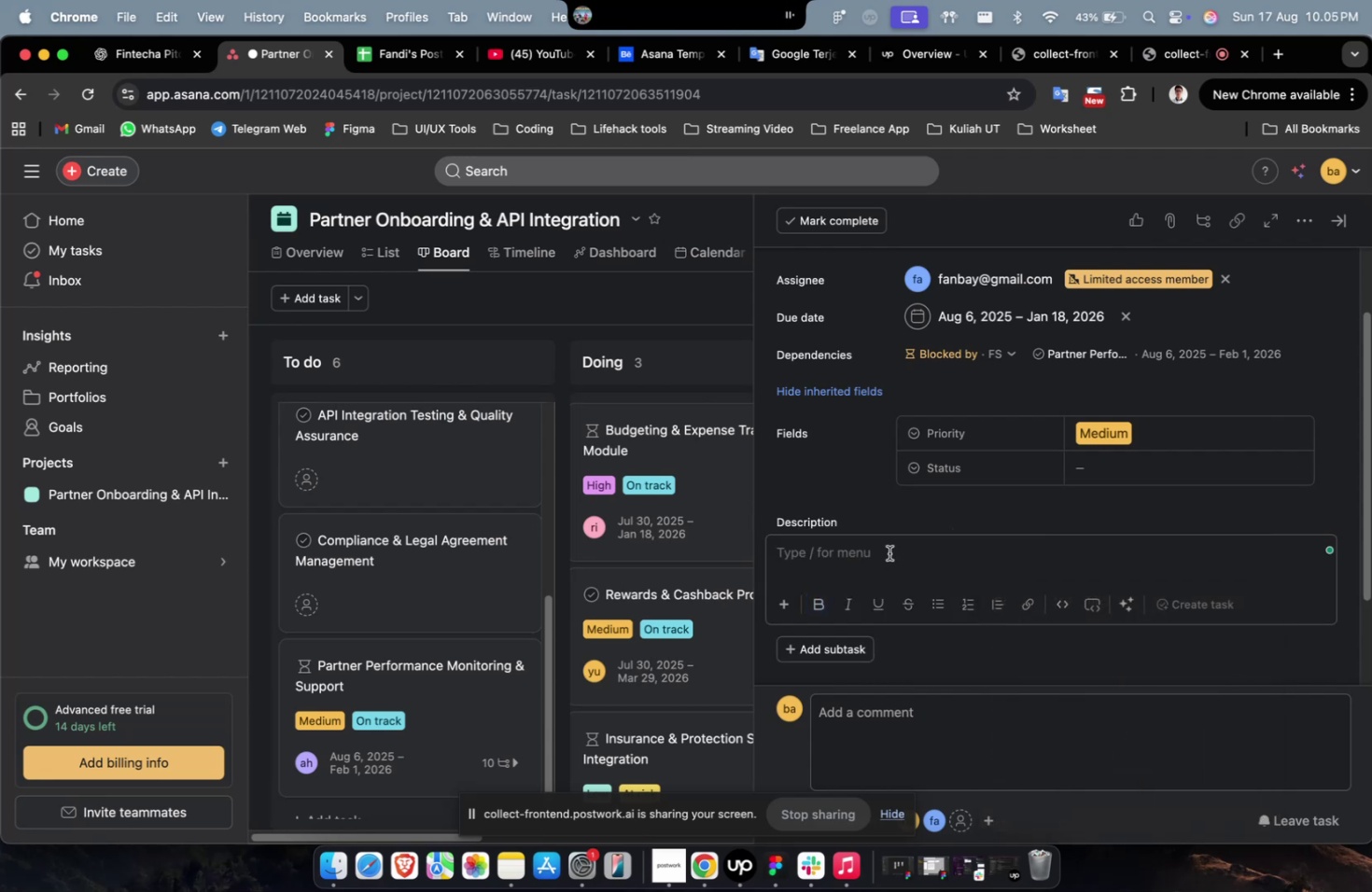 
triple_click([889, 552])
 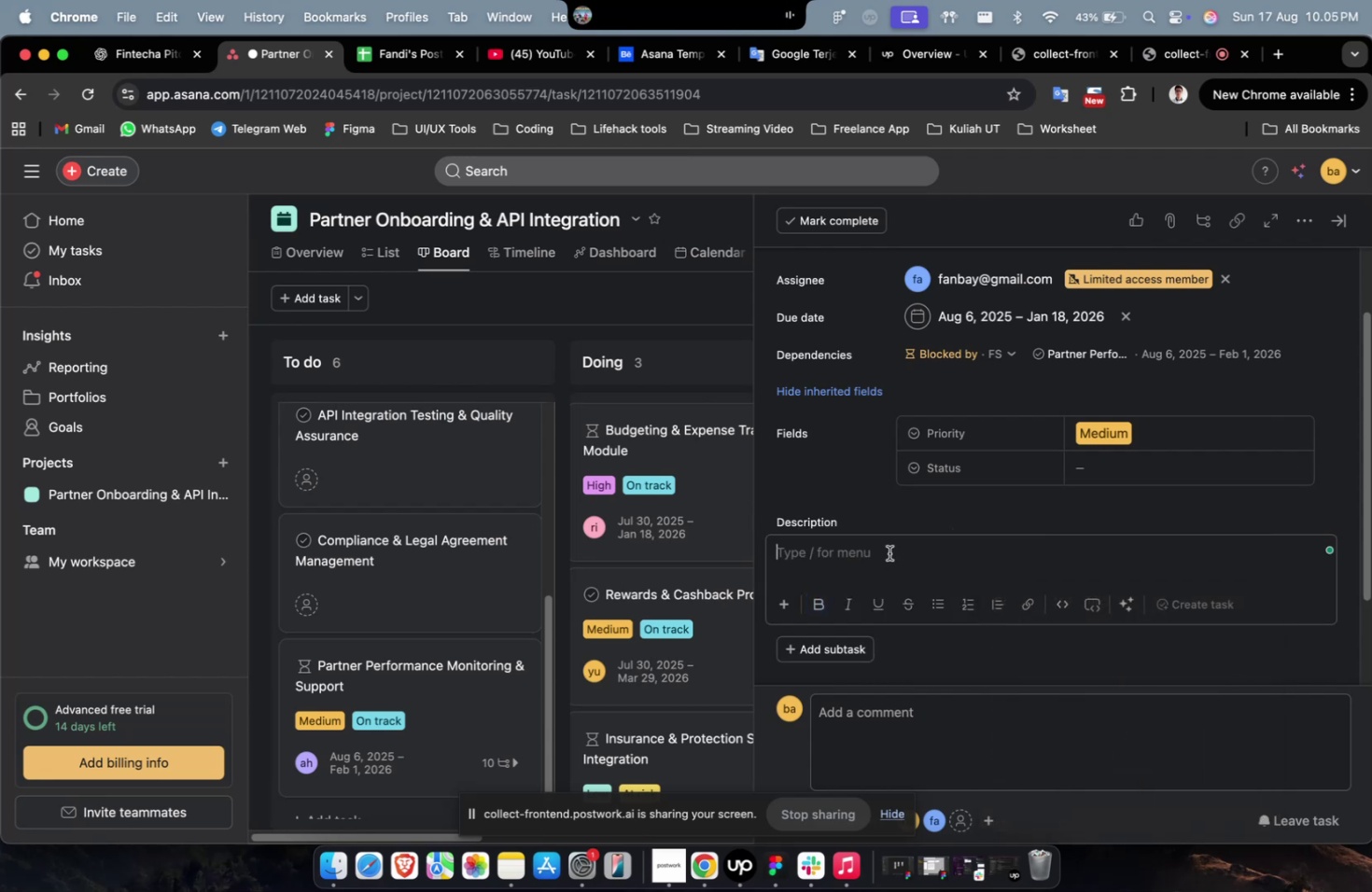 
right_click([889, 552])
 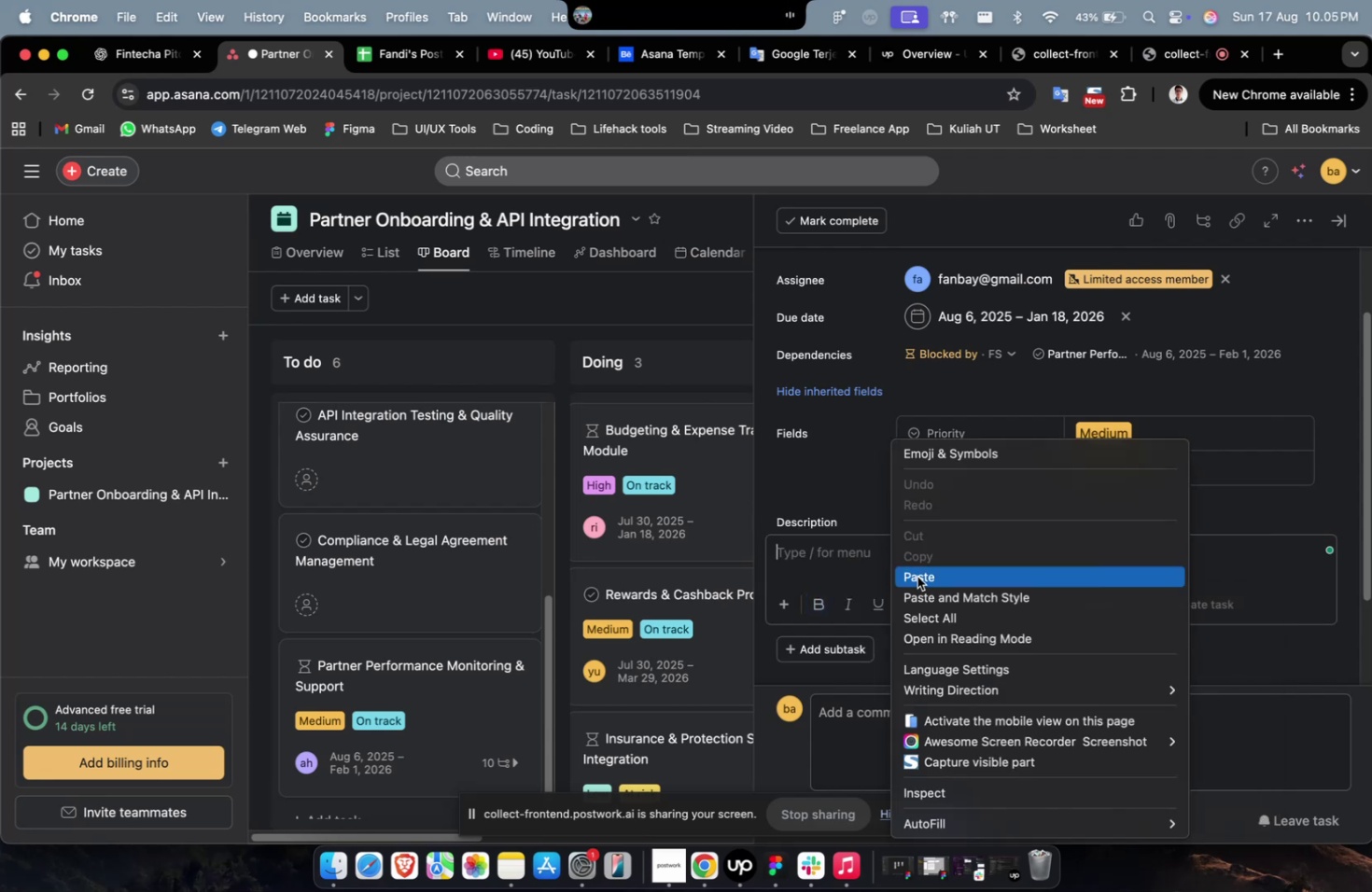 
left_click([917, 576])
 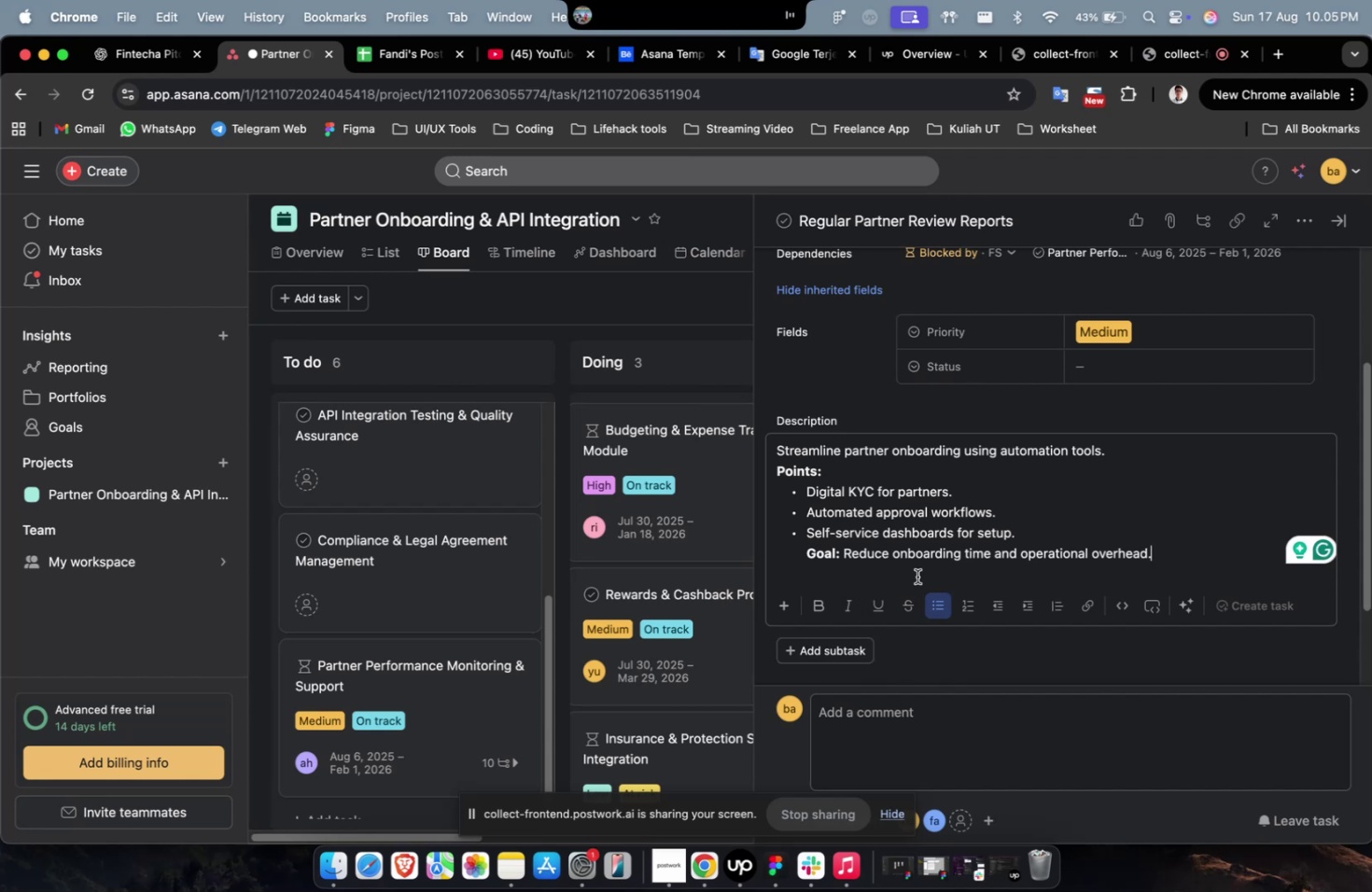 
wait(11.01)
 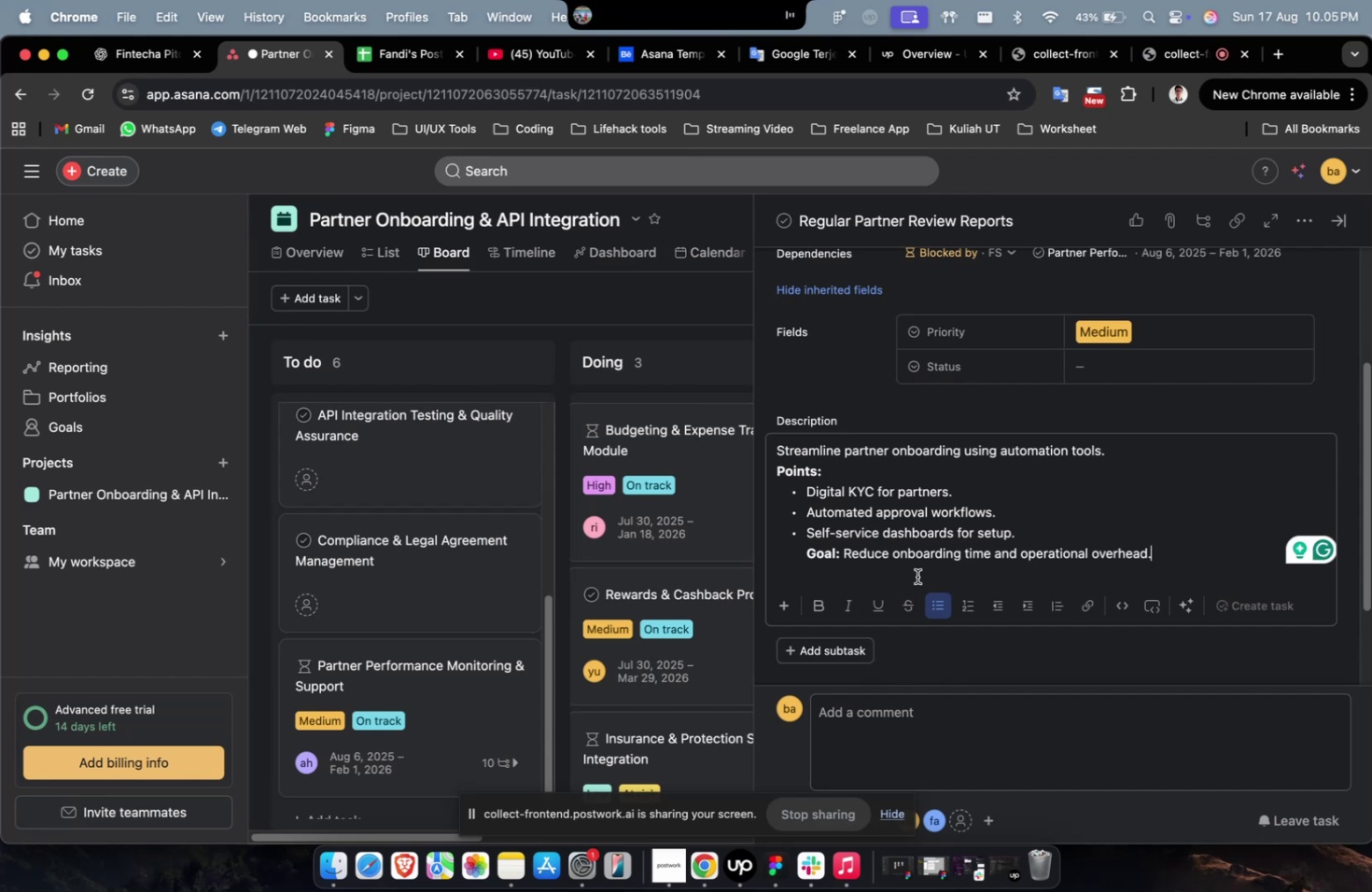 
scroll: coordinate [917, 576], scroll_direction: up, amount: 4.0
 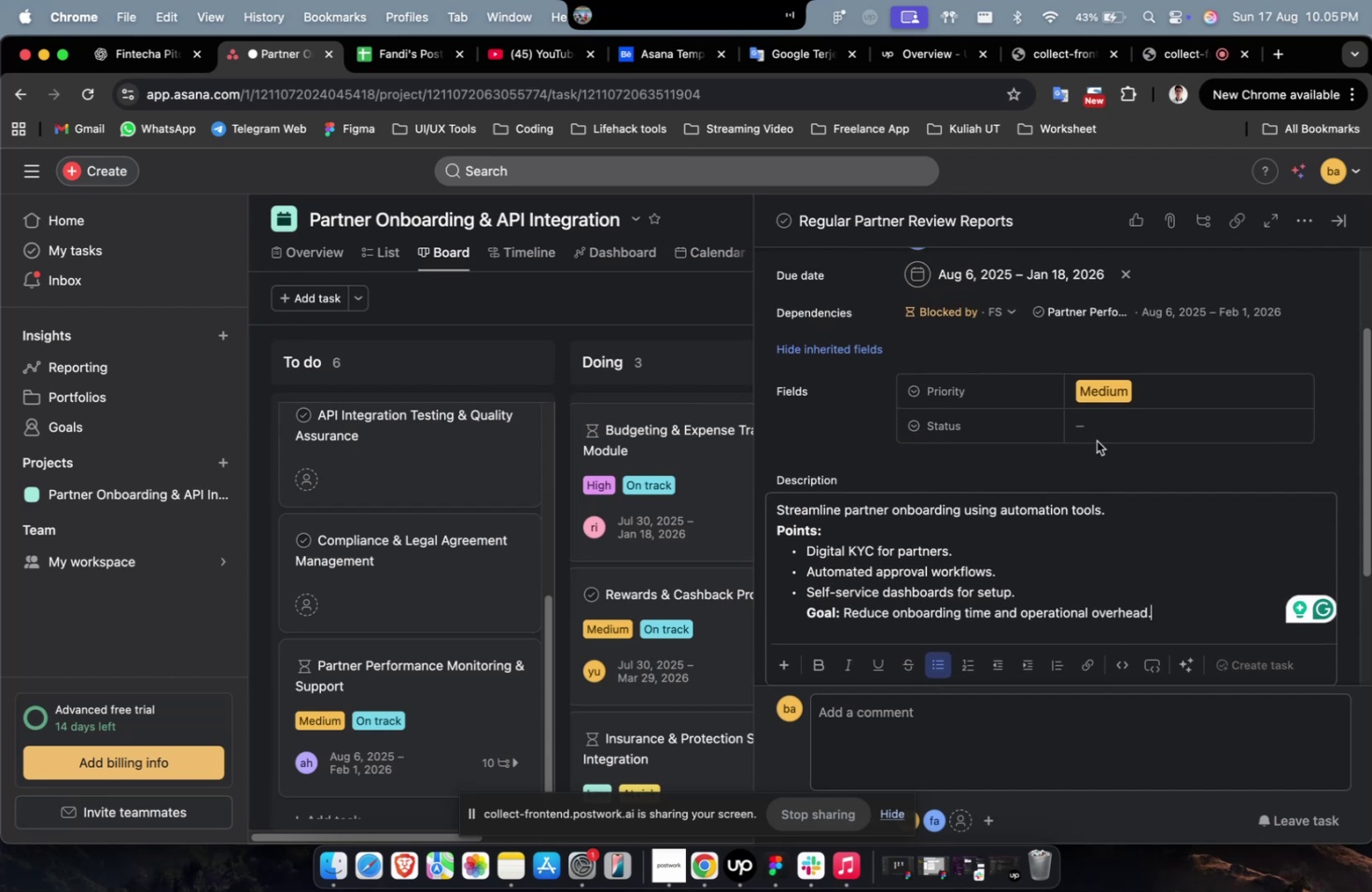 
left_click([1106, 434])
 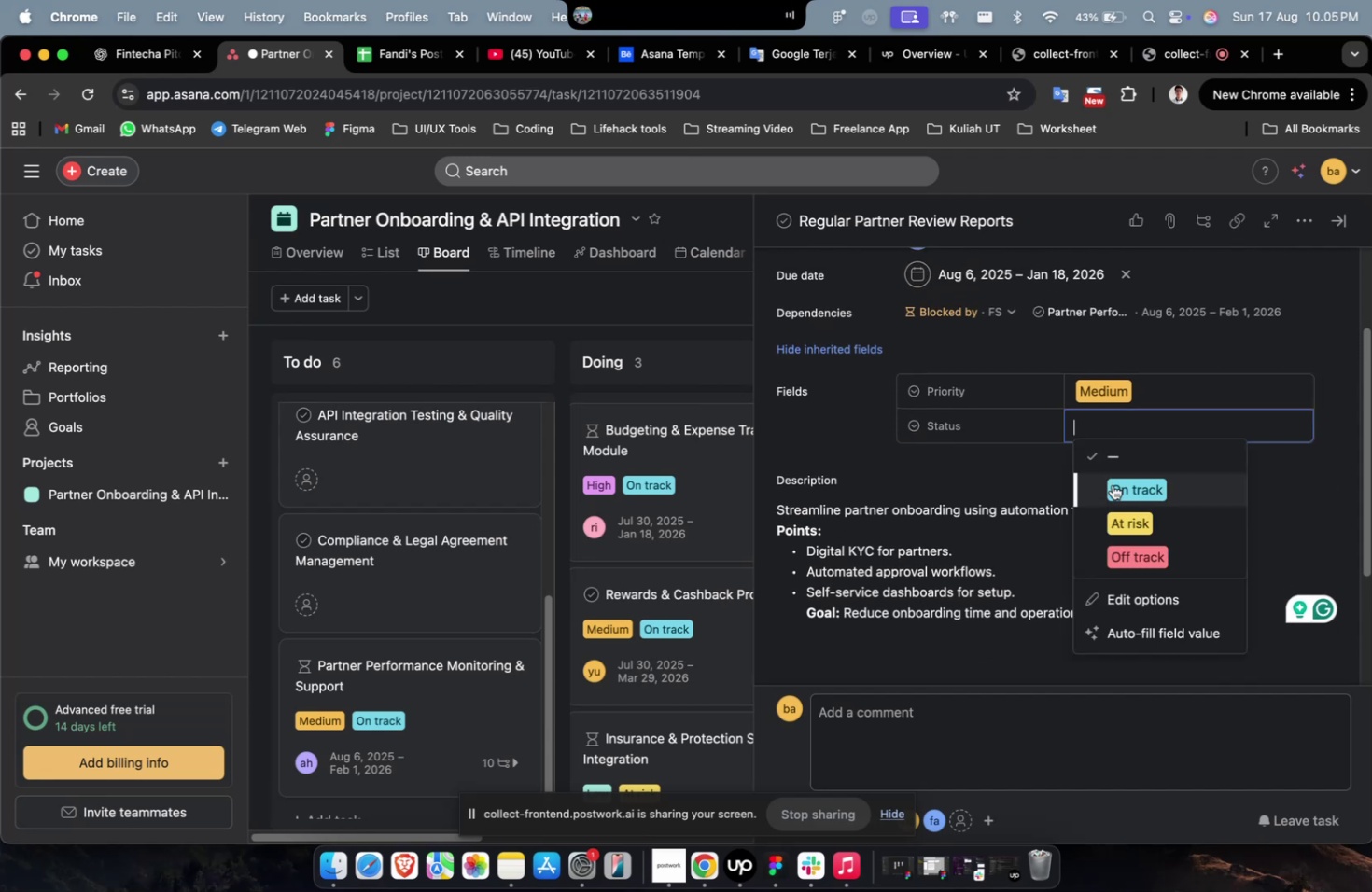 
double_click([1112, 485])
 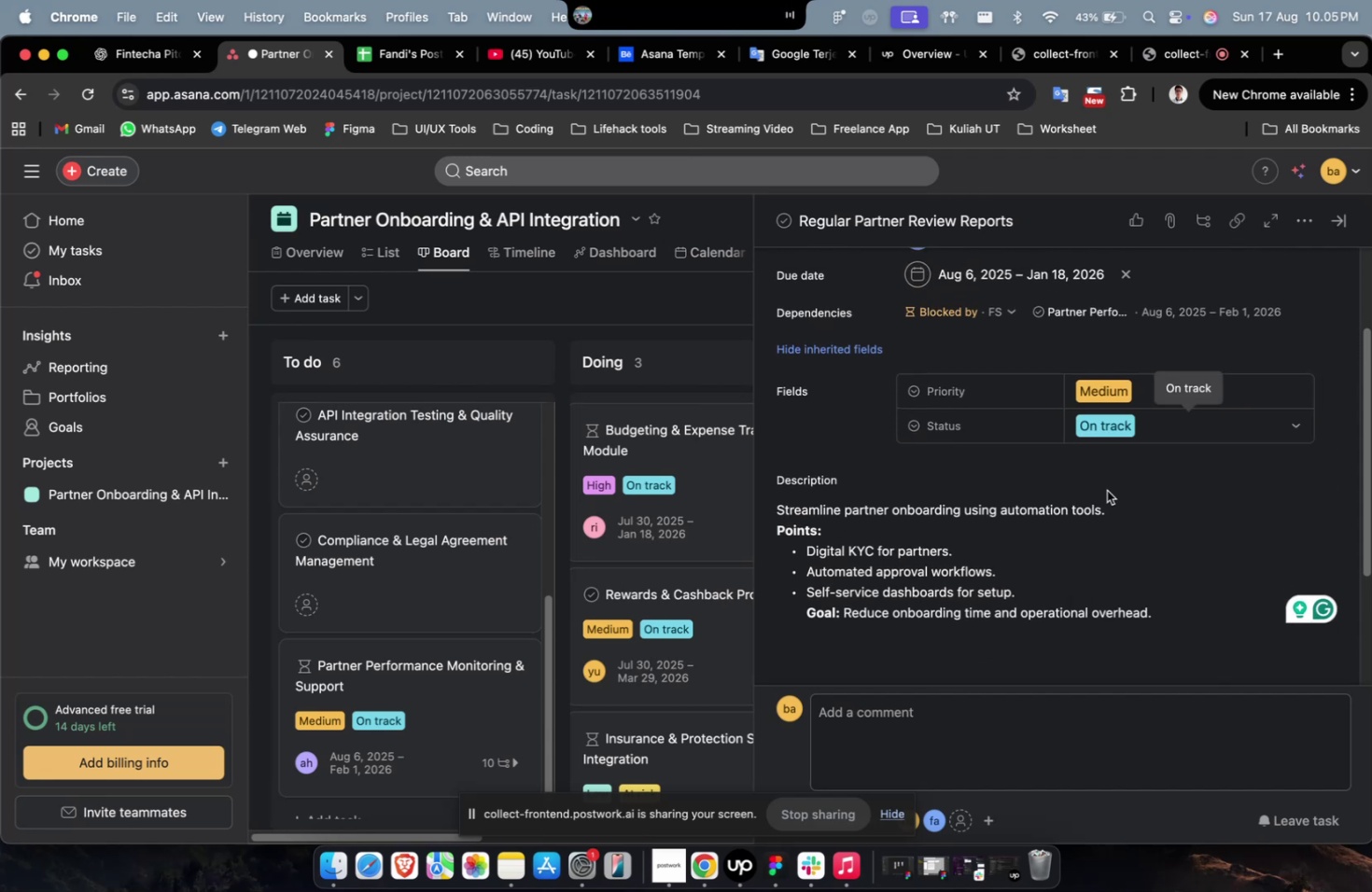 
scroll: coordinate [1106, 490], scroll_direction: up, amount: 9.0
 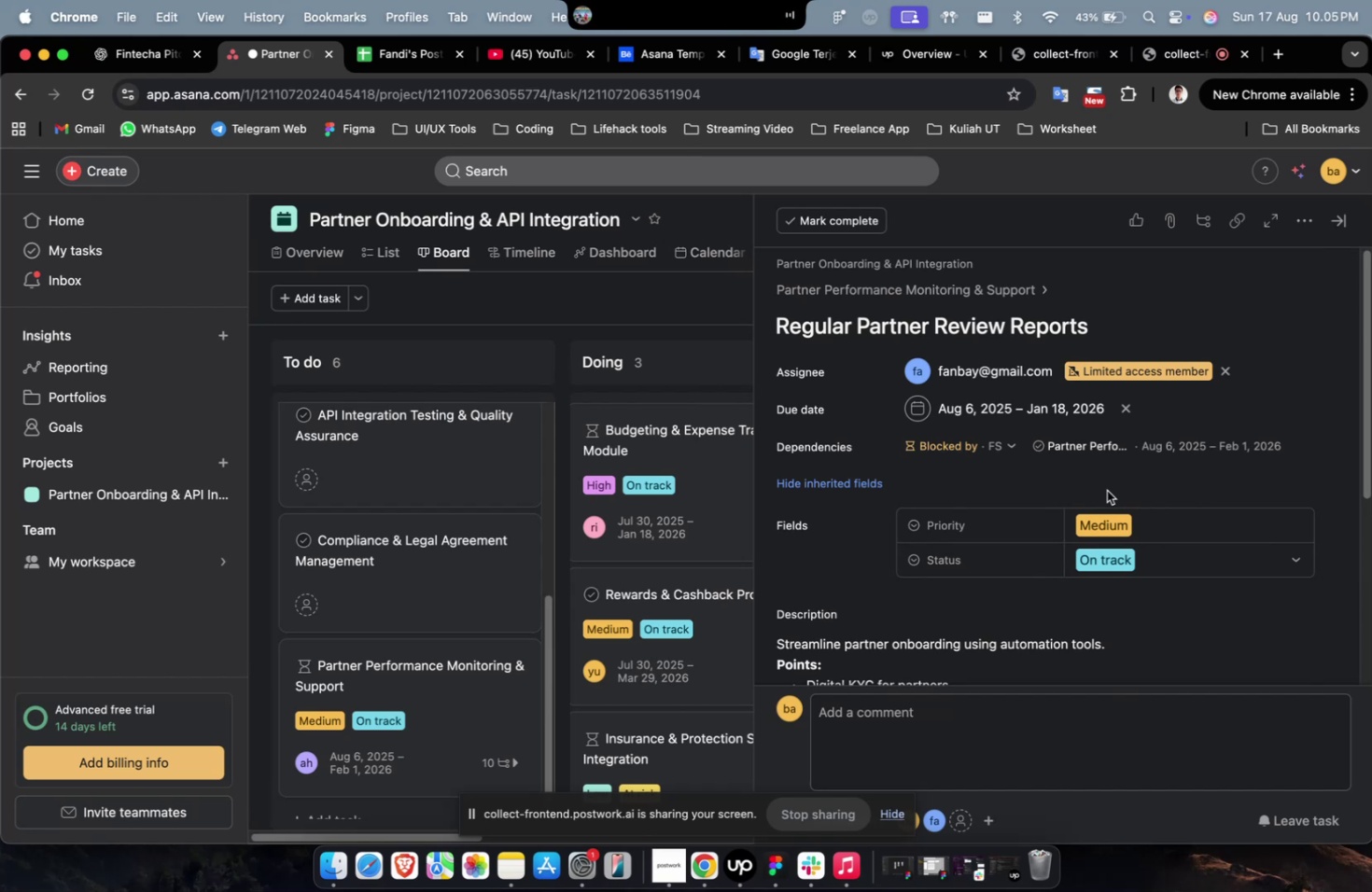 
wait(5.22)
 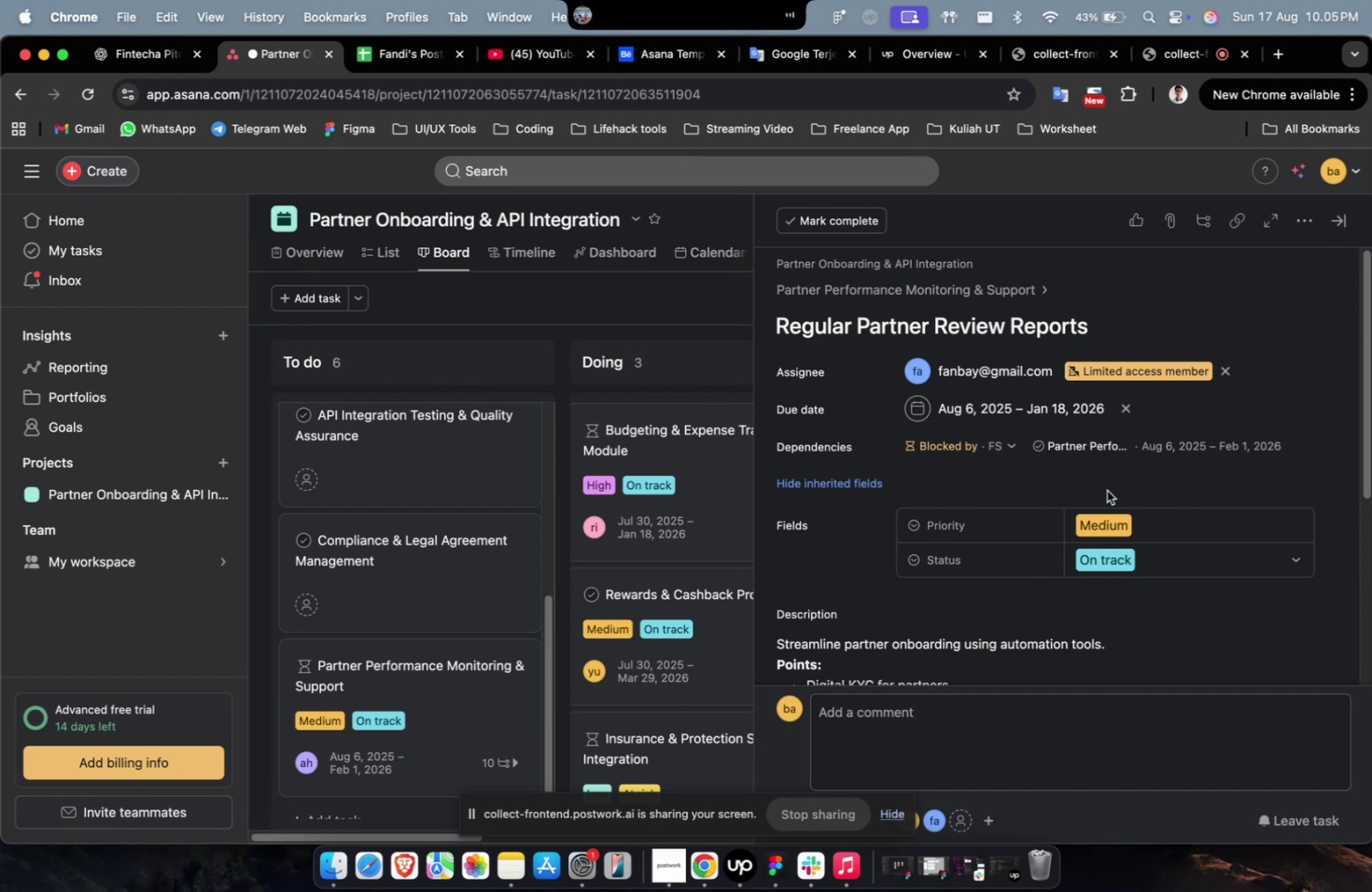 
scroll: coordinate [1085, 545], scroll_direction: down, amount: 34.0
 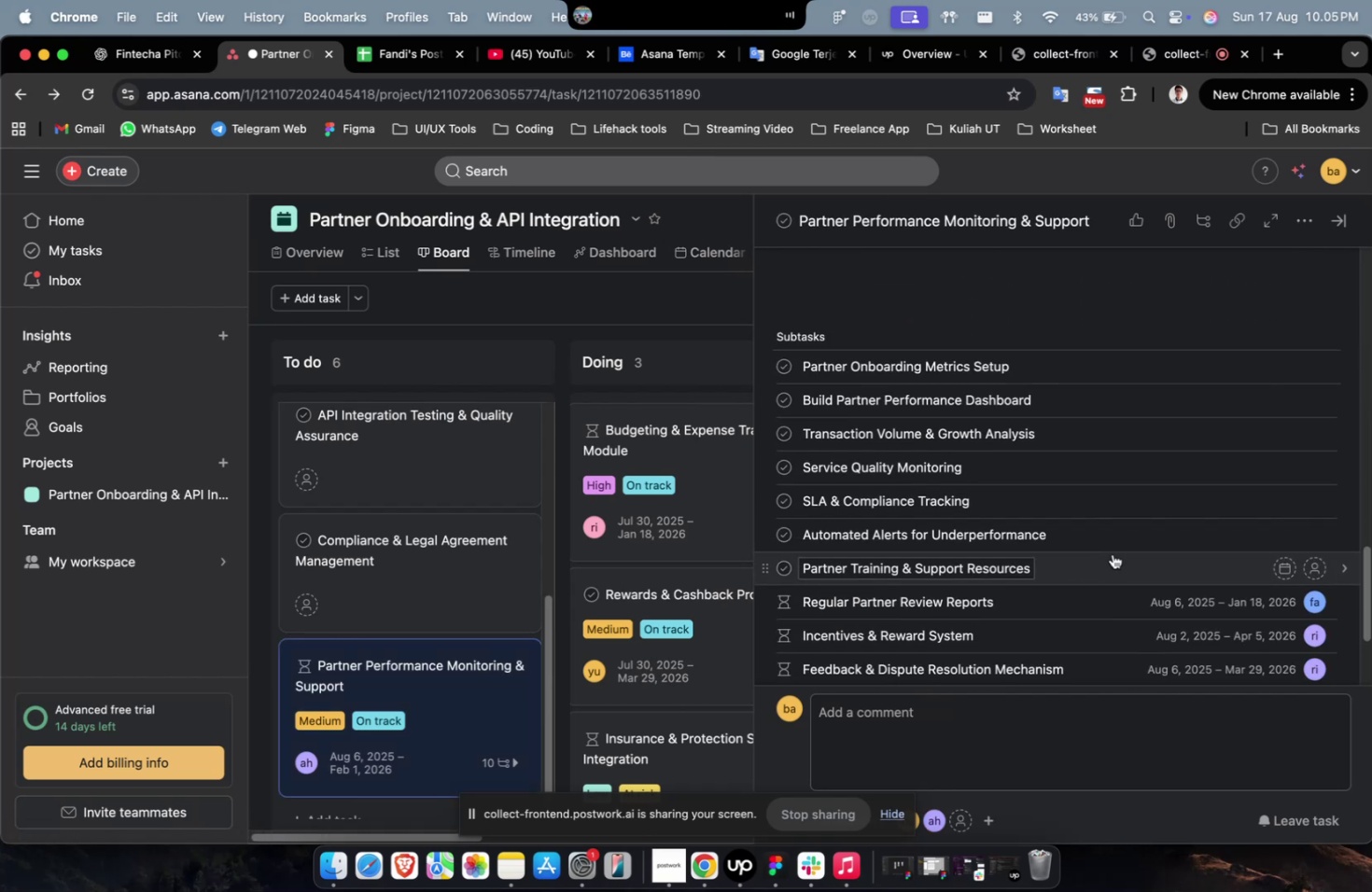 
left_click([1111, 558])
 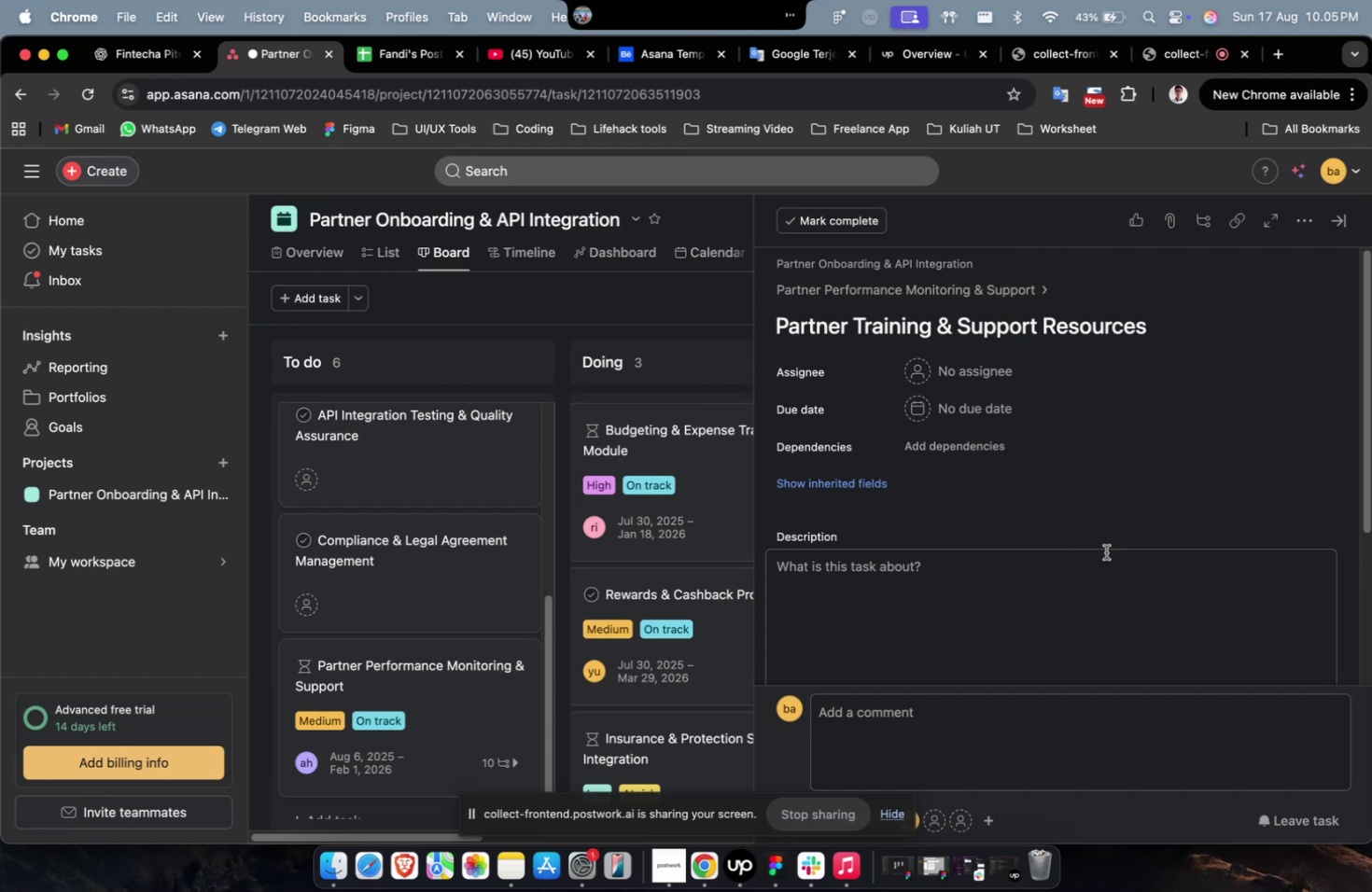 
wait(19.33)
 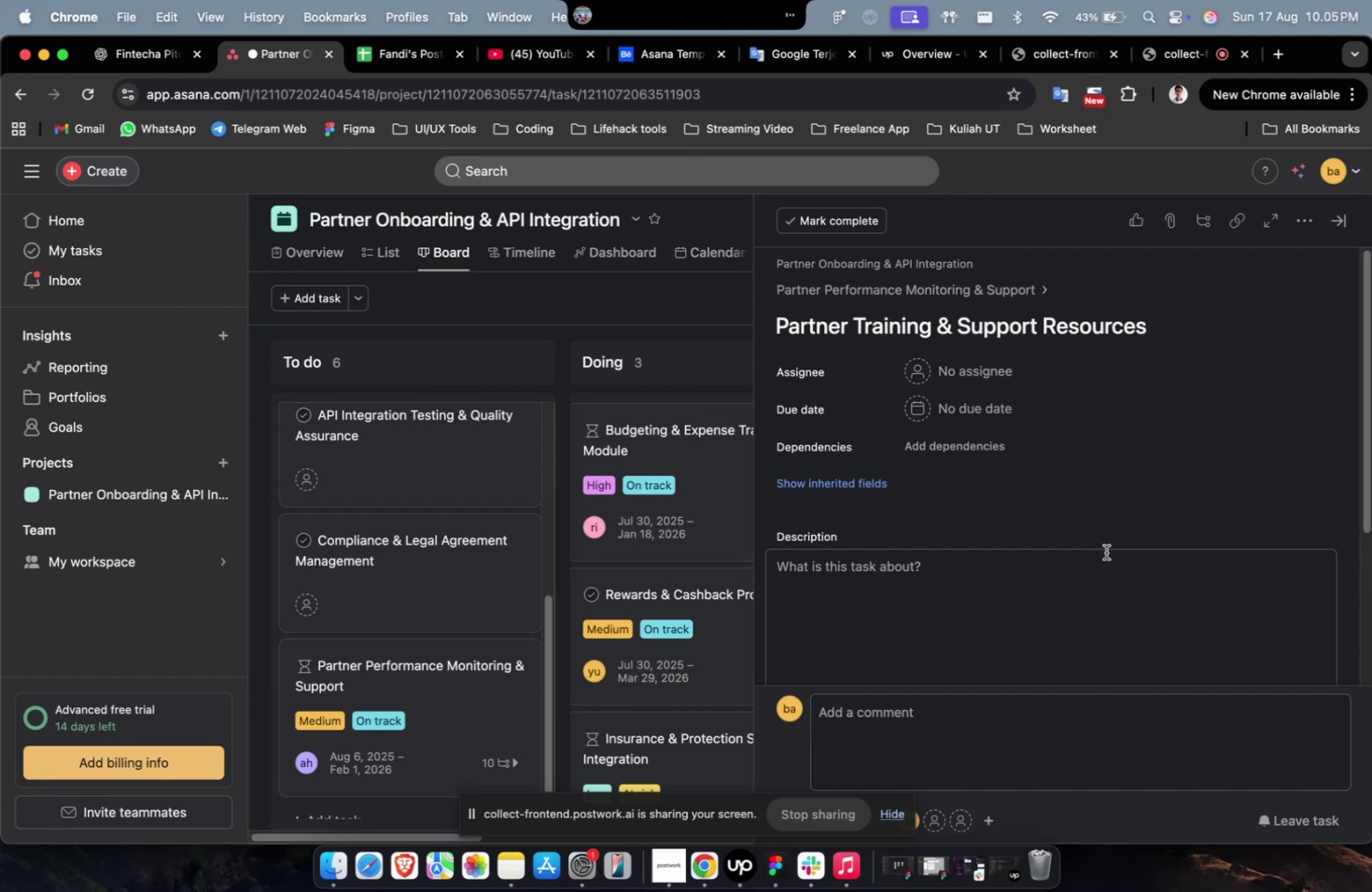 
left_click([996, 380])
 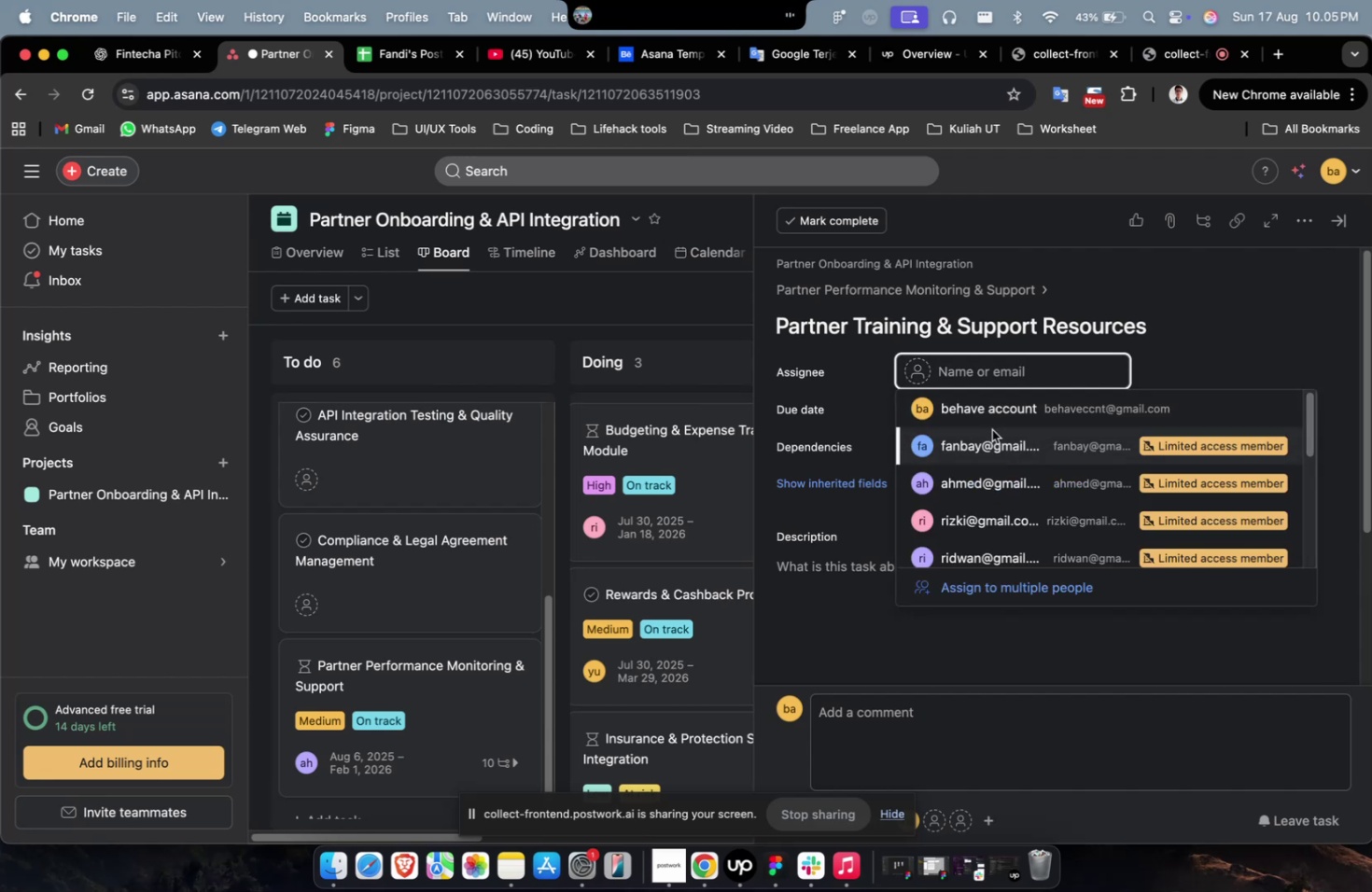 
left_click([990, 433])
 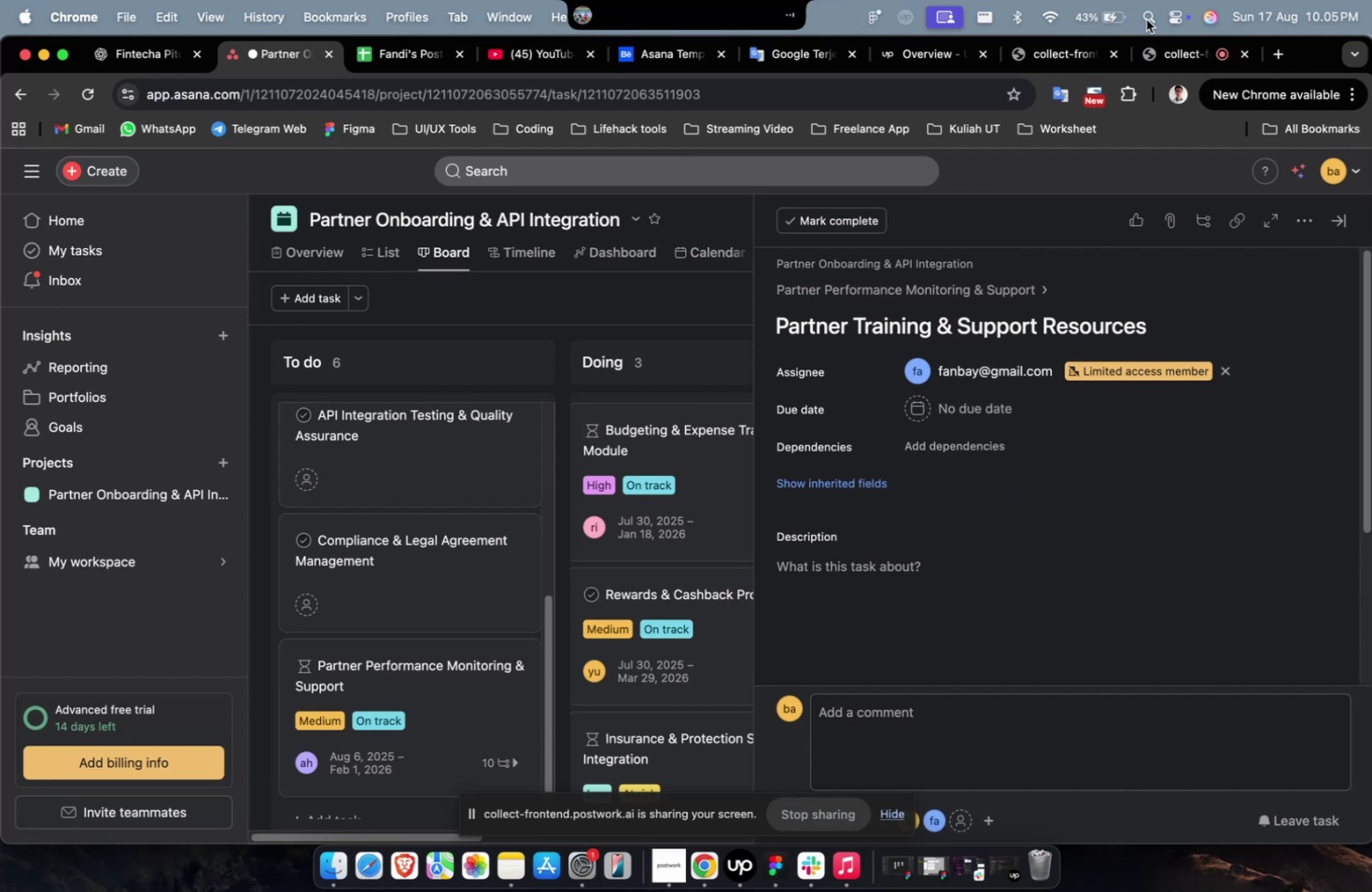 
left_click([1179, 18])
 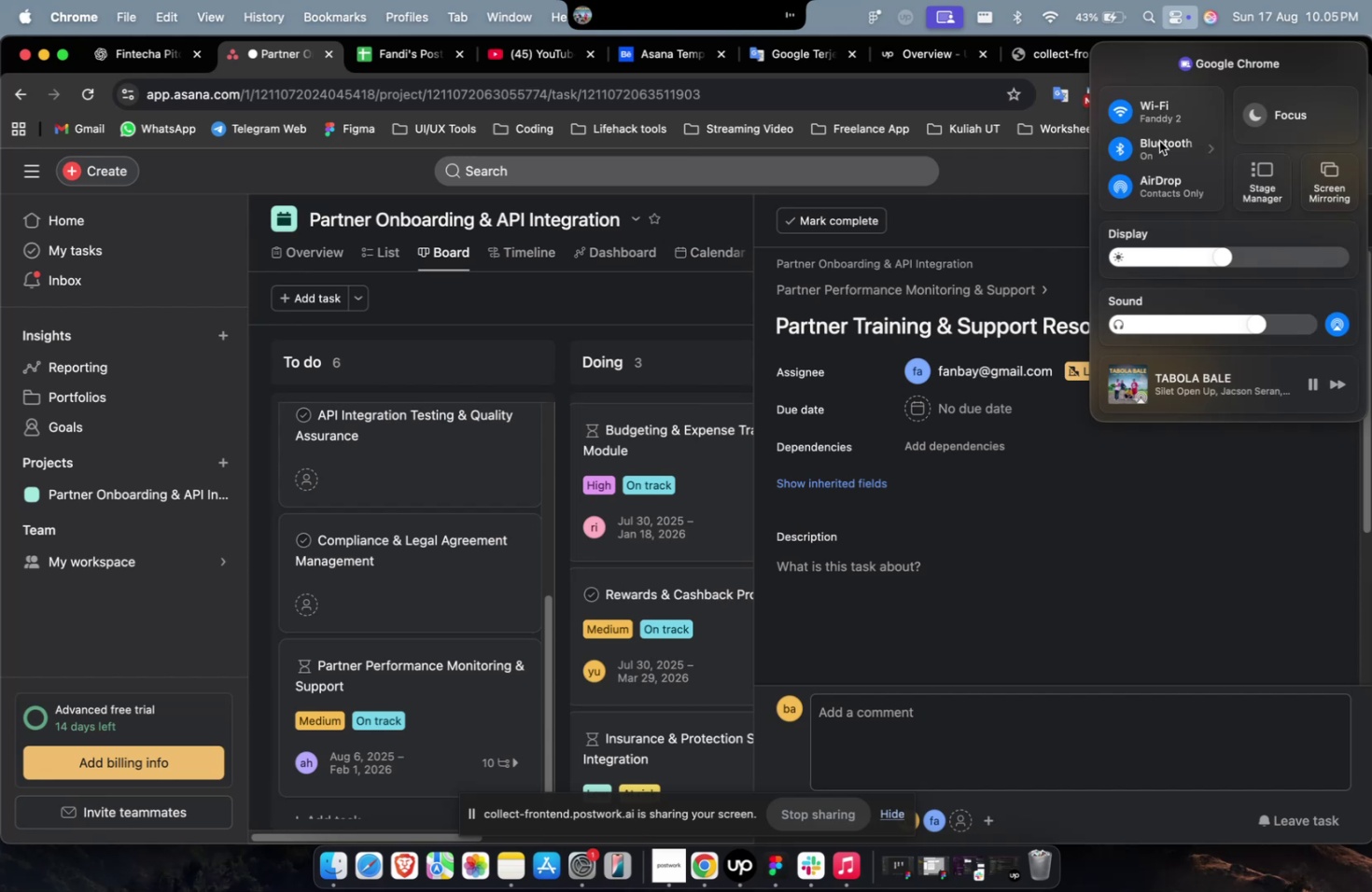 
double_click([1158, 144])
 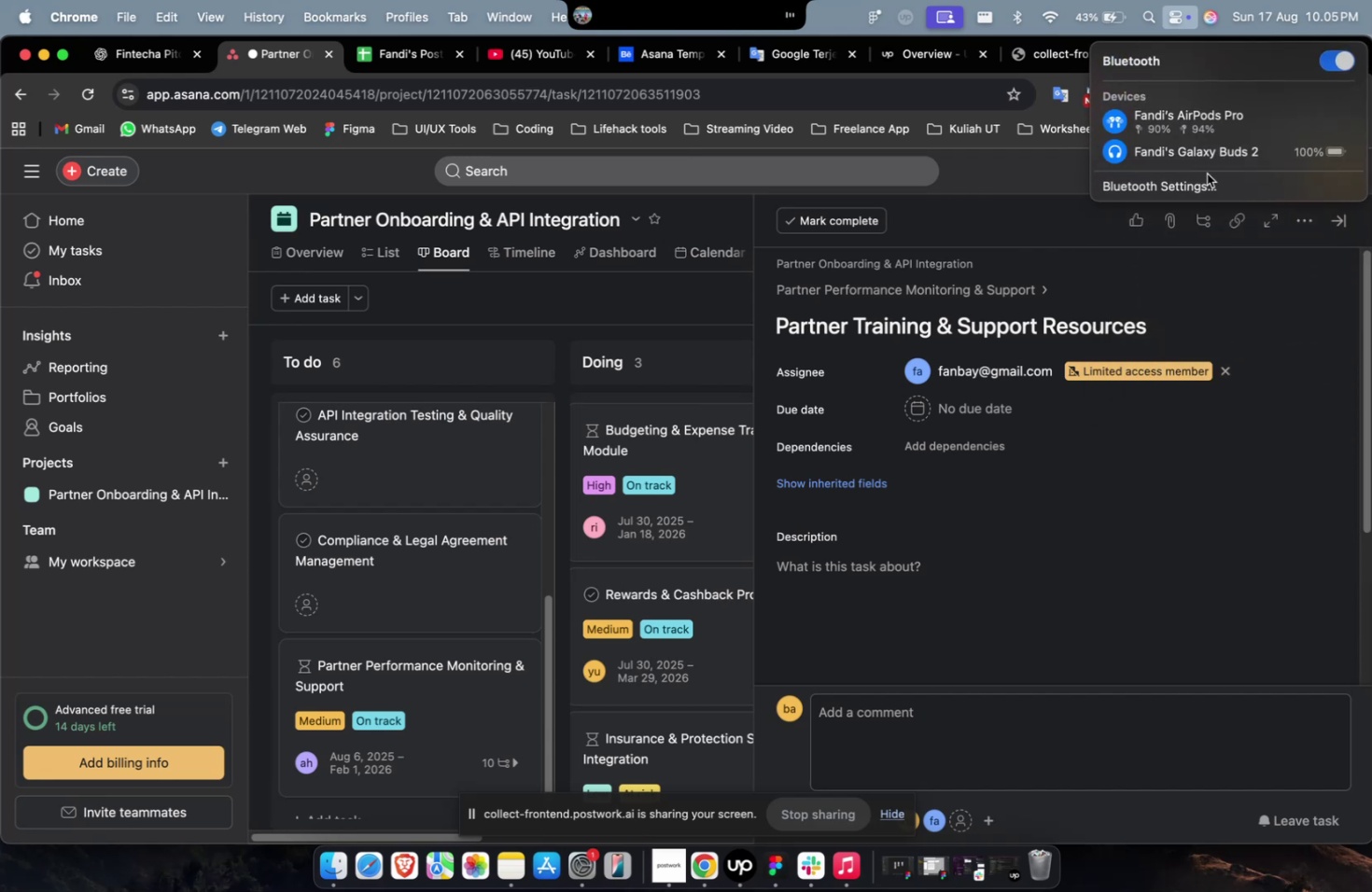 
left_click([1203, 159])
 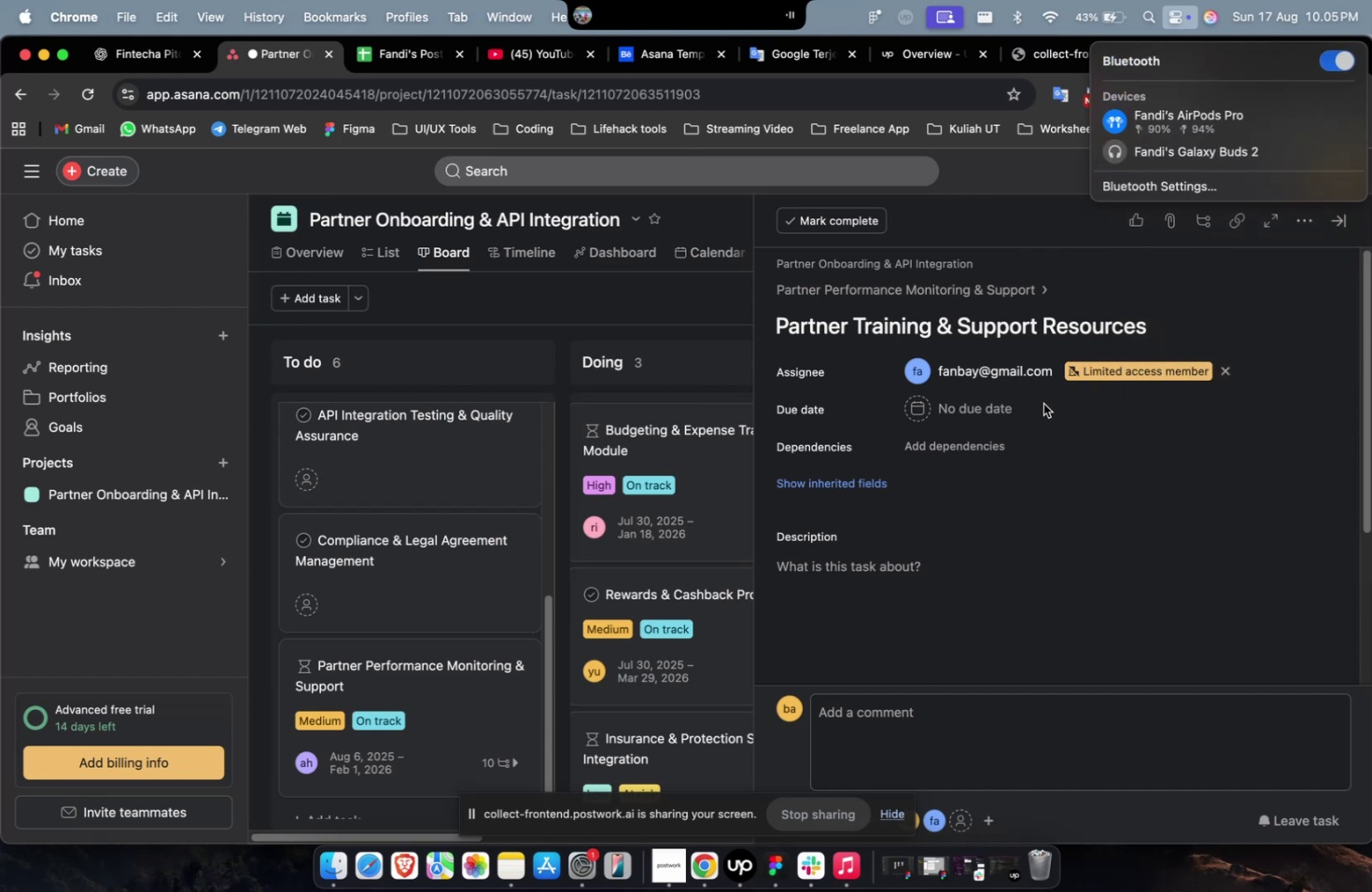 
left_click([993, 401])
 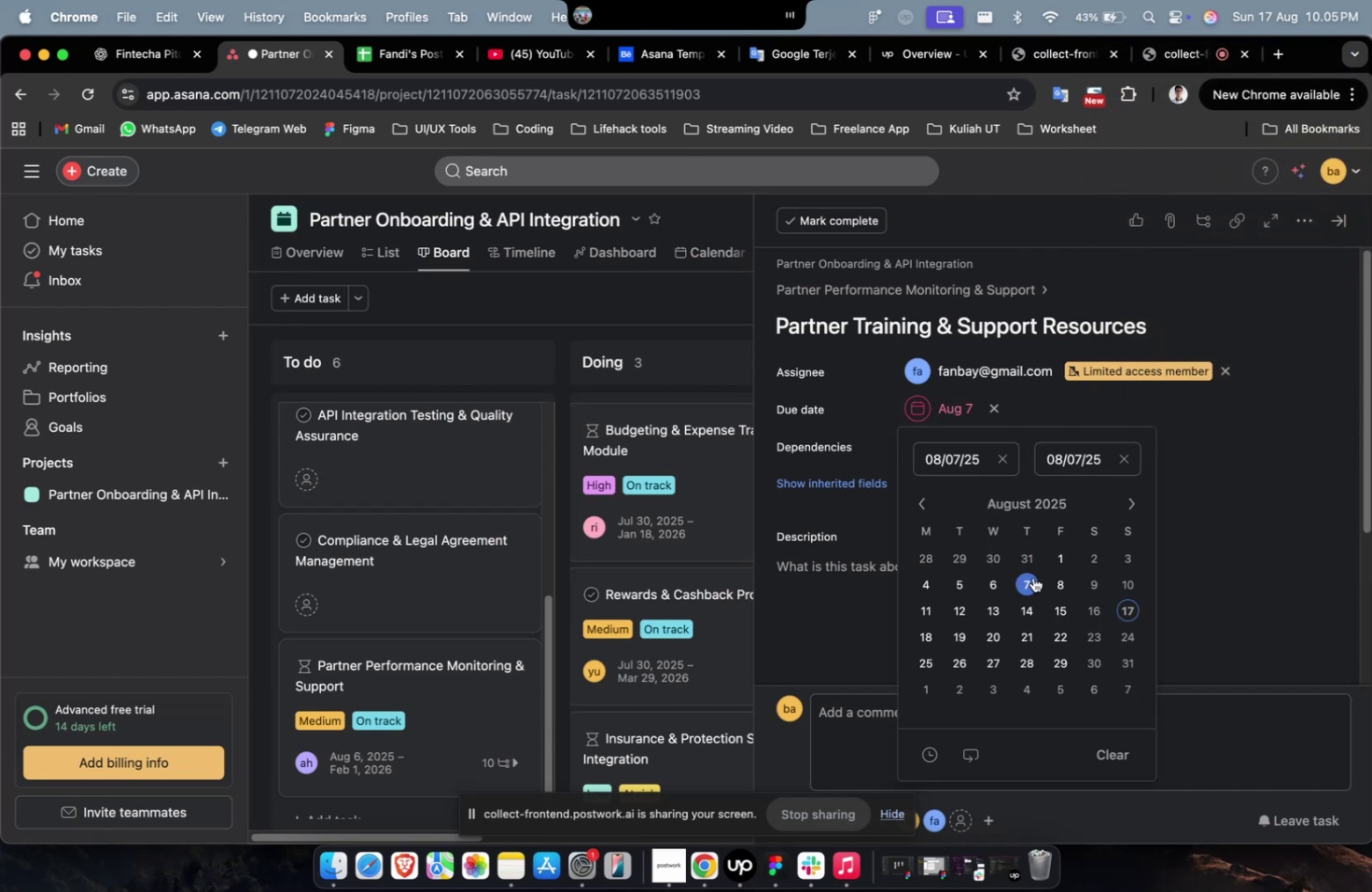 
triple_click([1128, 506])
 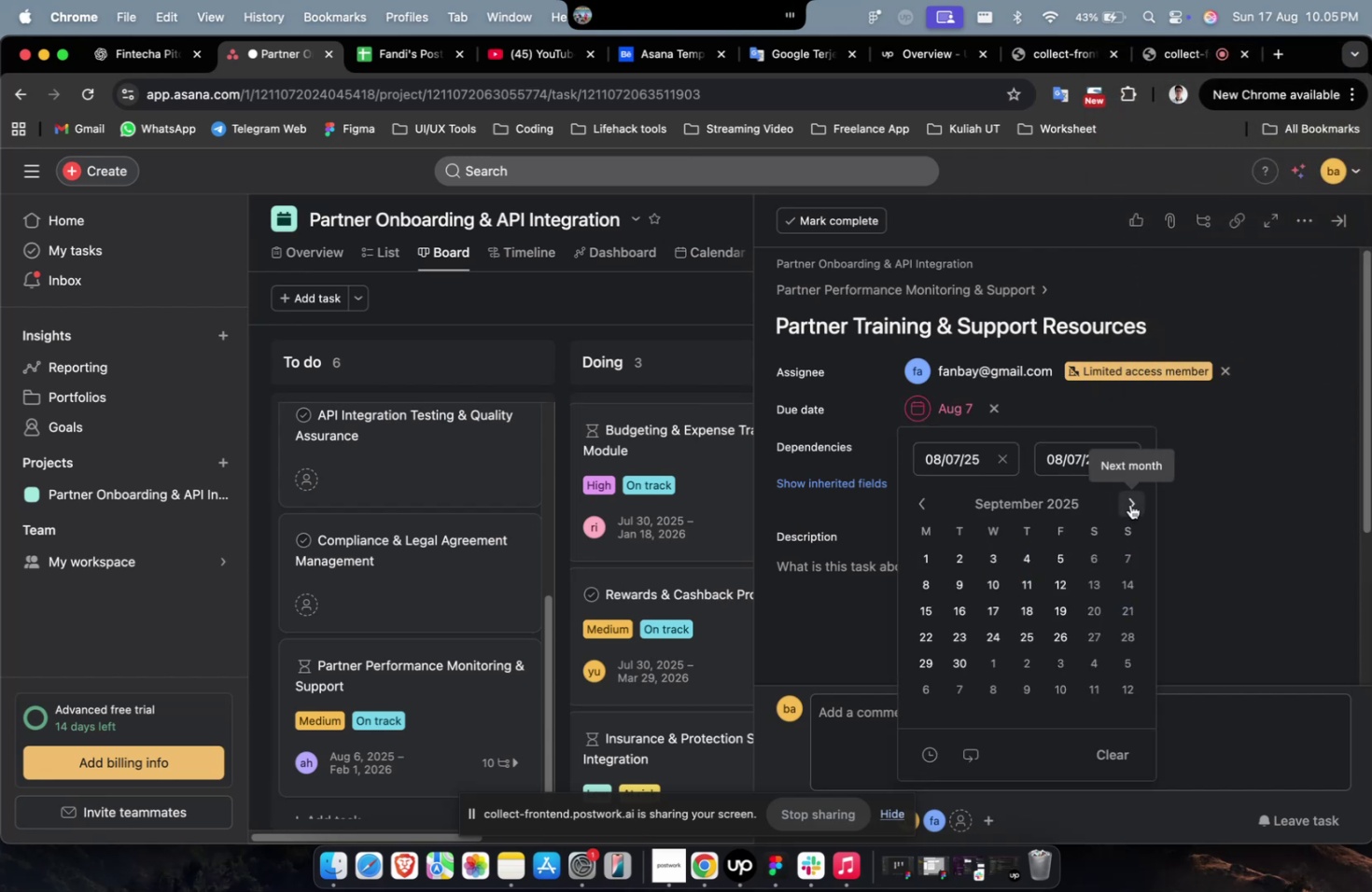 
triple_click([1129, 504])
 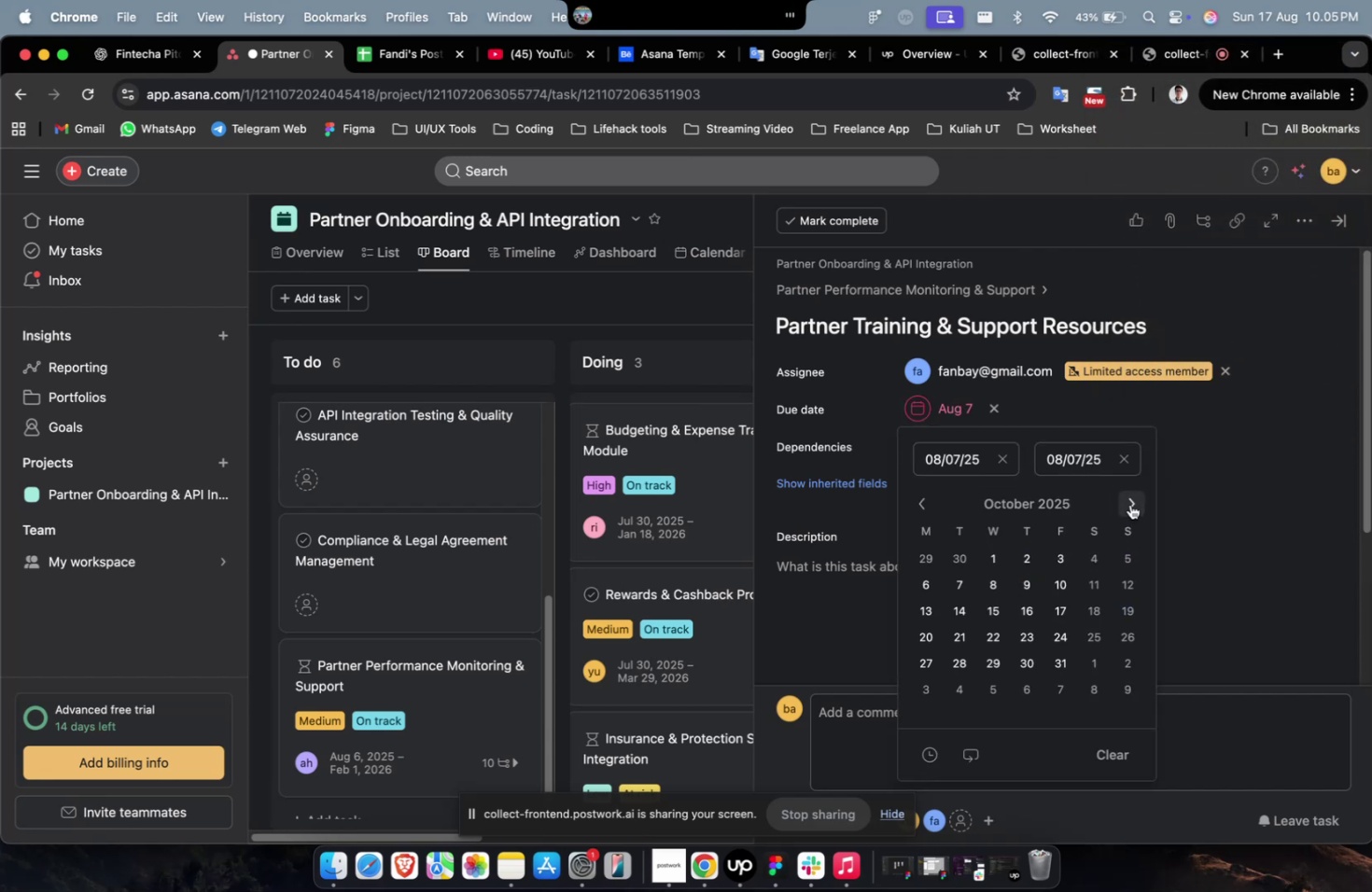 
triple_click([1129, 504])
 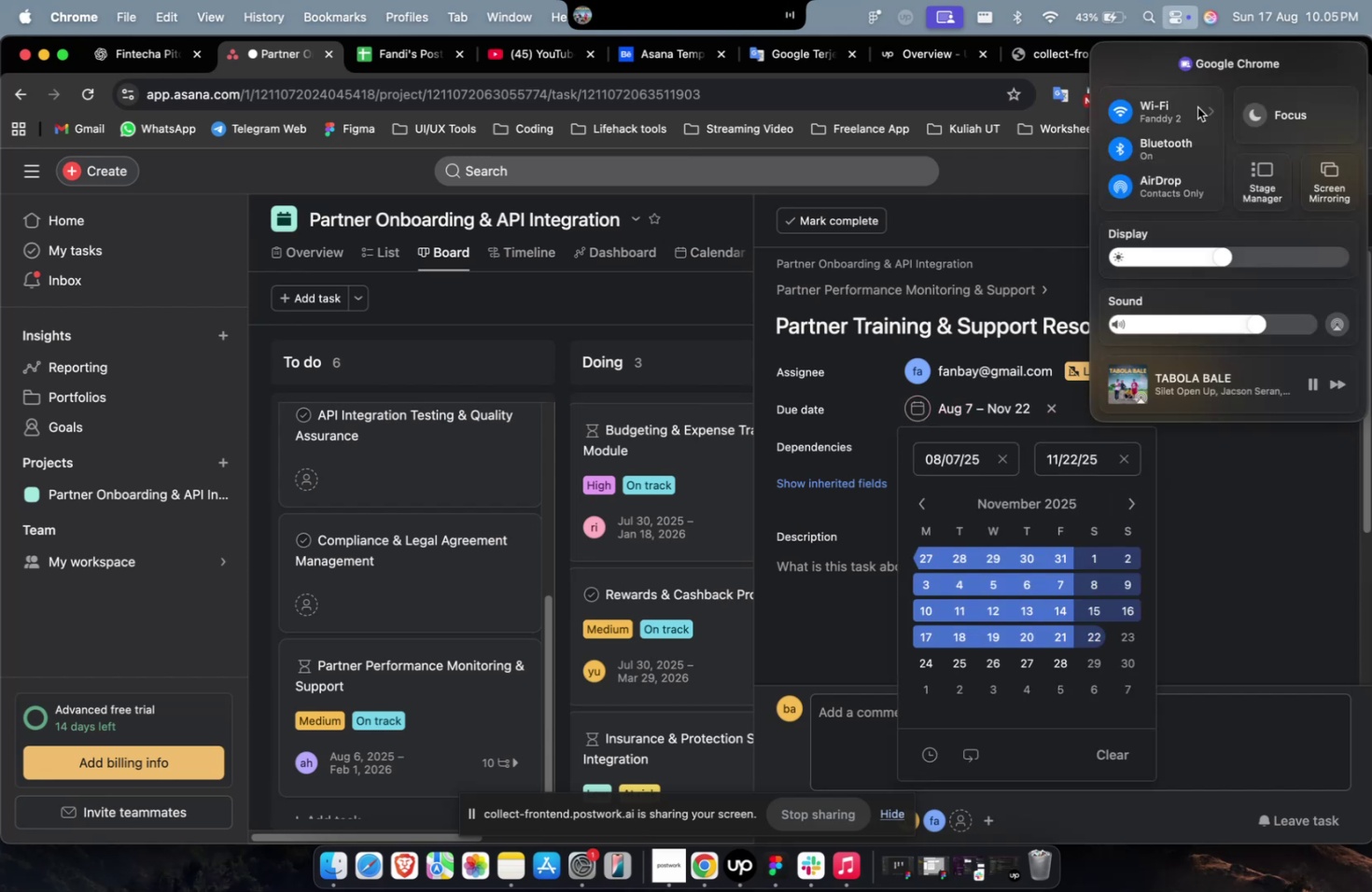 
double_click([1179, 148])
 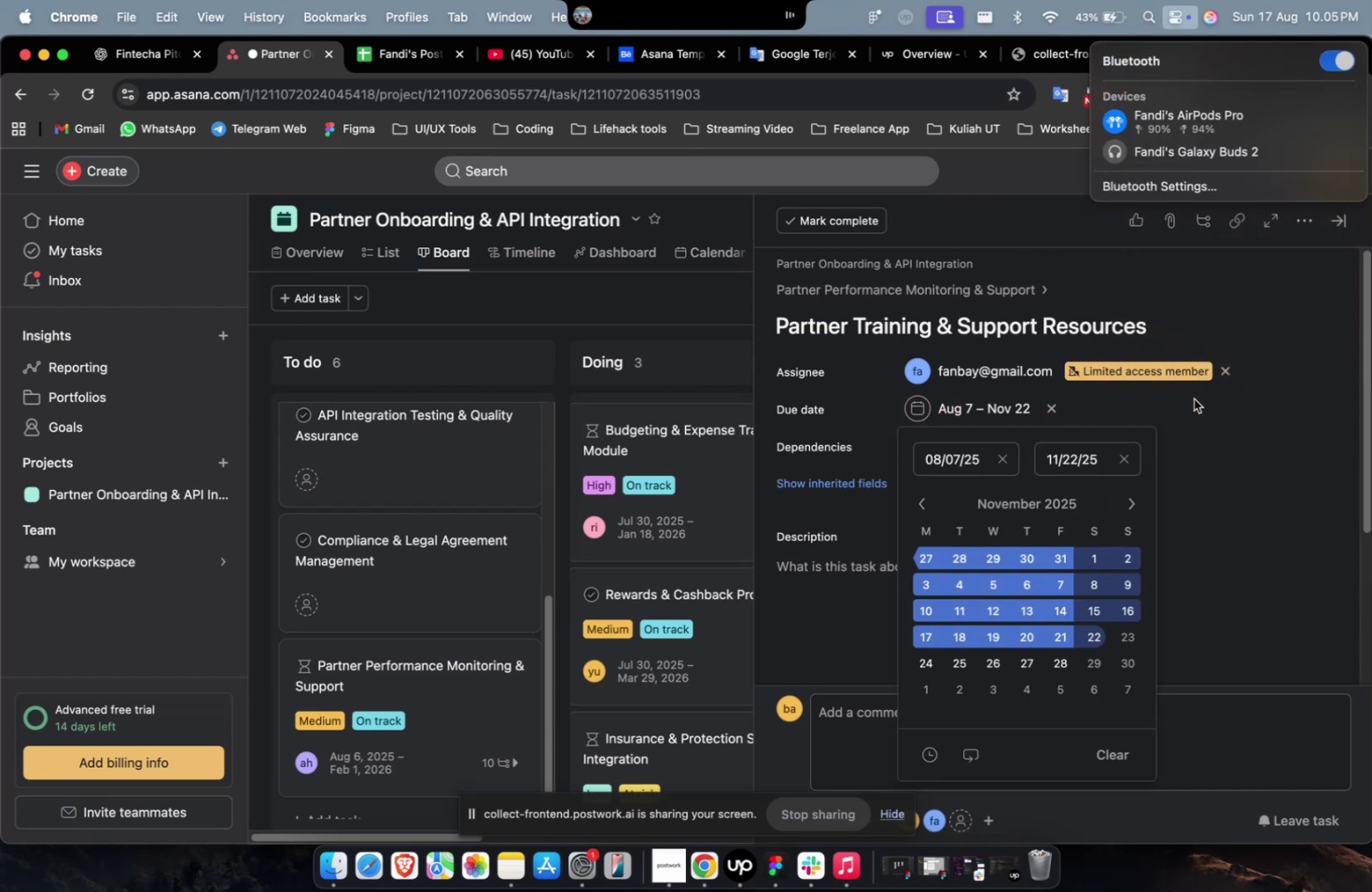 
left_click([1200, 429])
 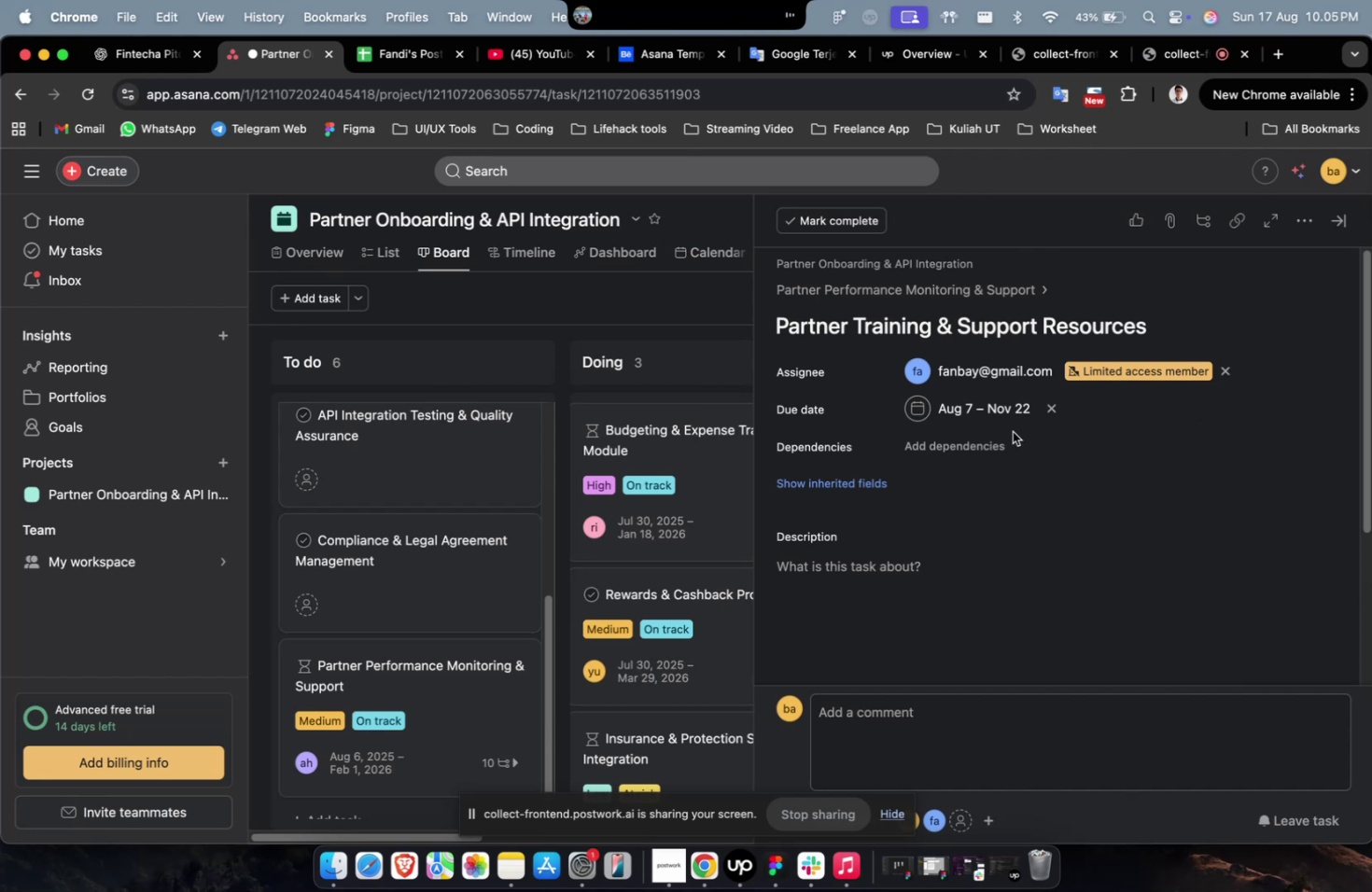 
double_click([998, 445])
 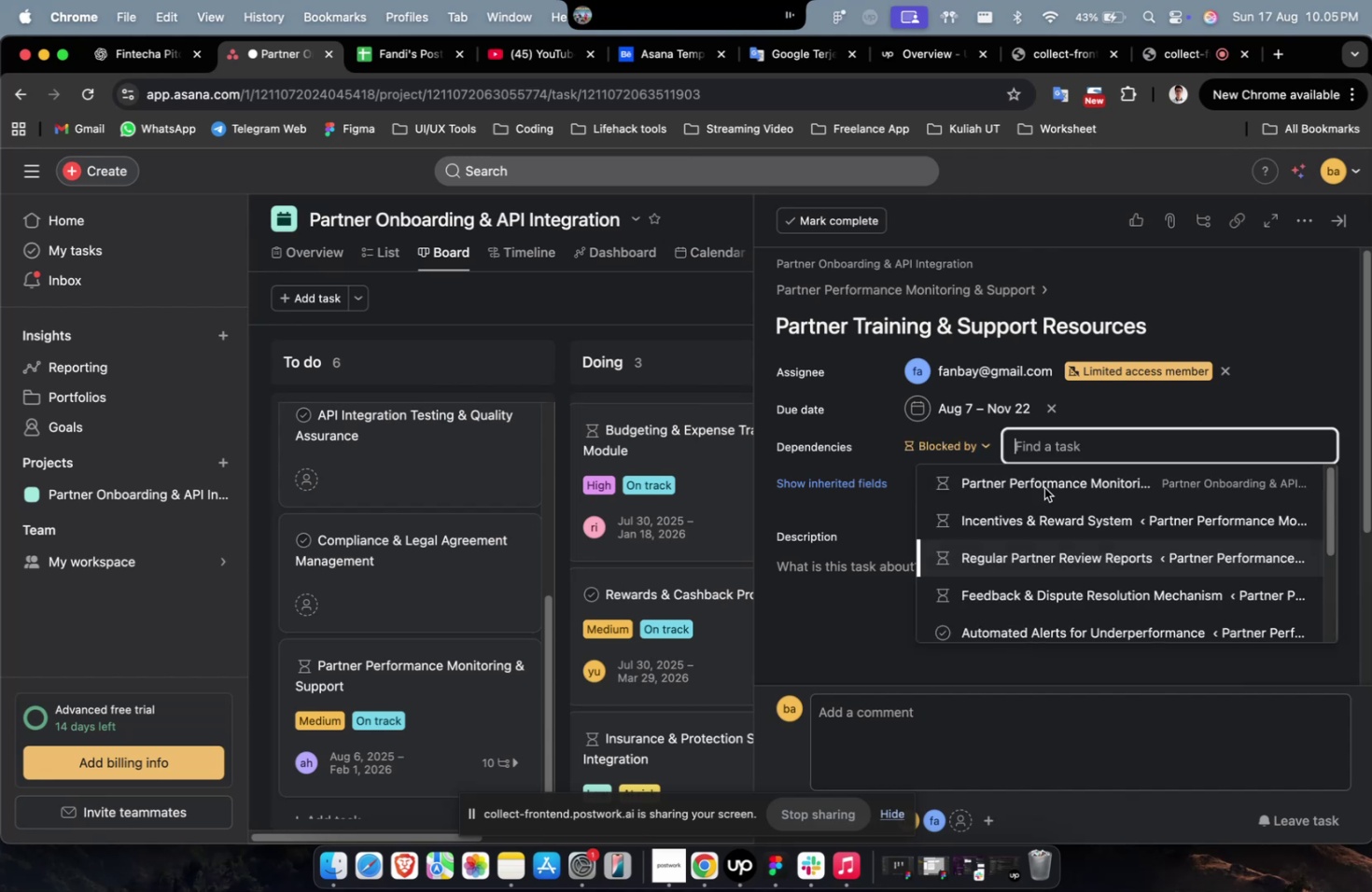 
triple_click([1043, 487])
 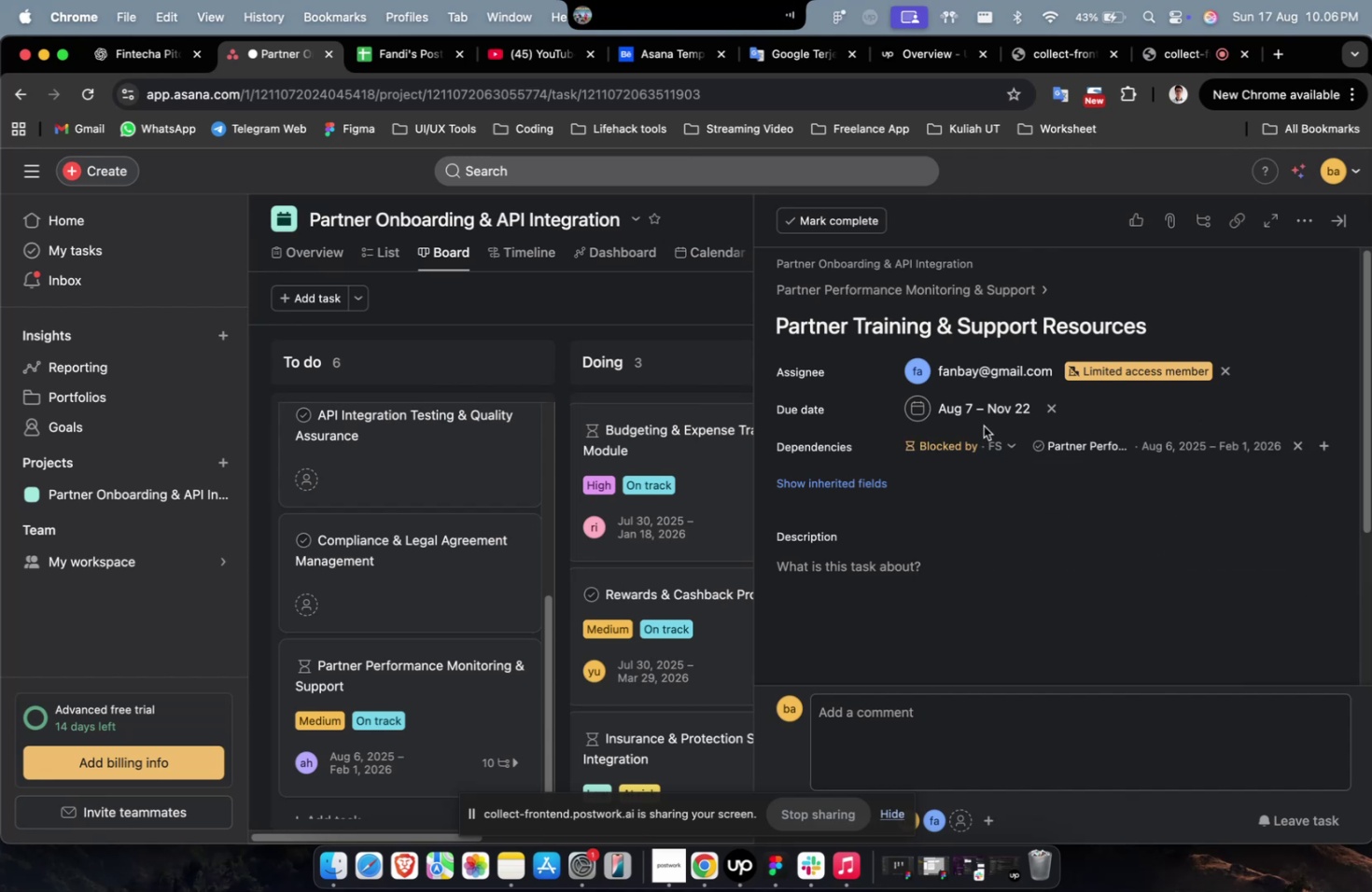 
wait(11.19)
 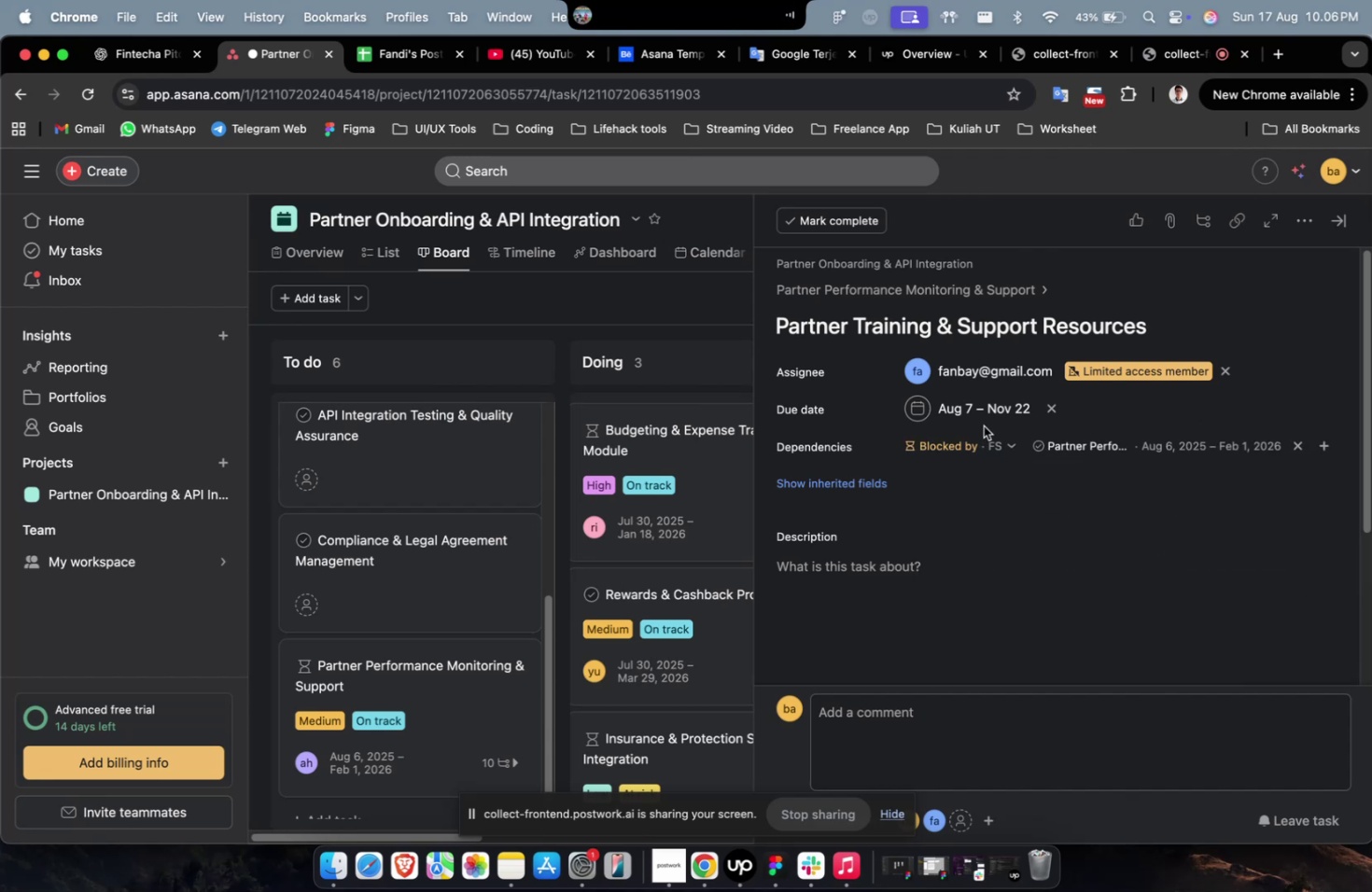 
left_click([895, 588])
 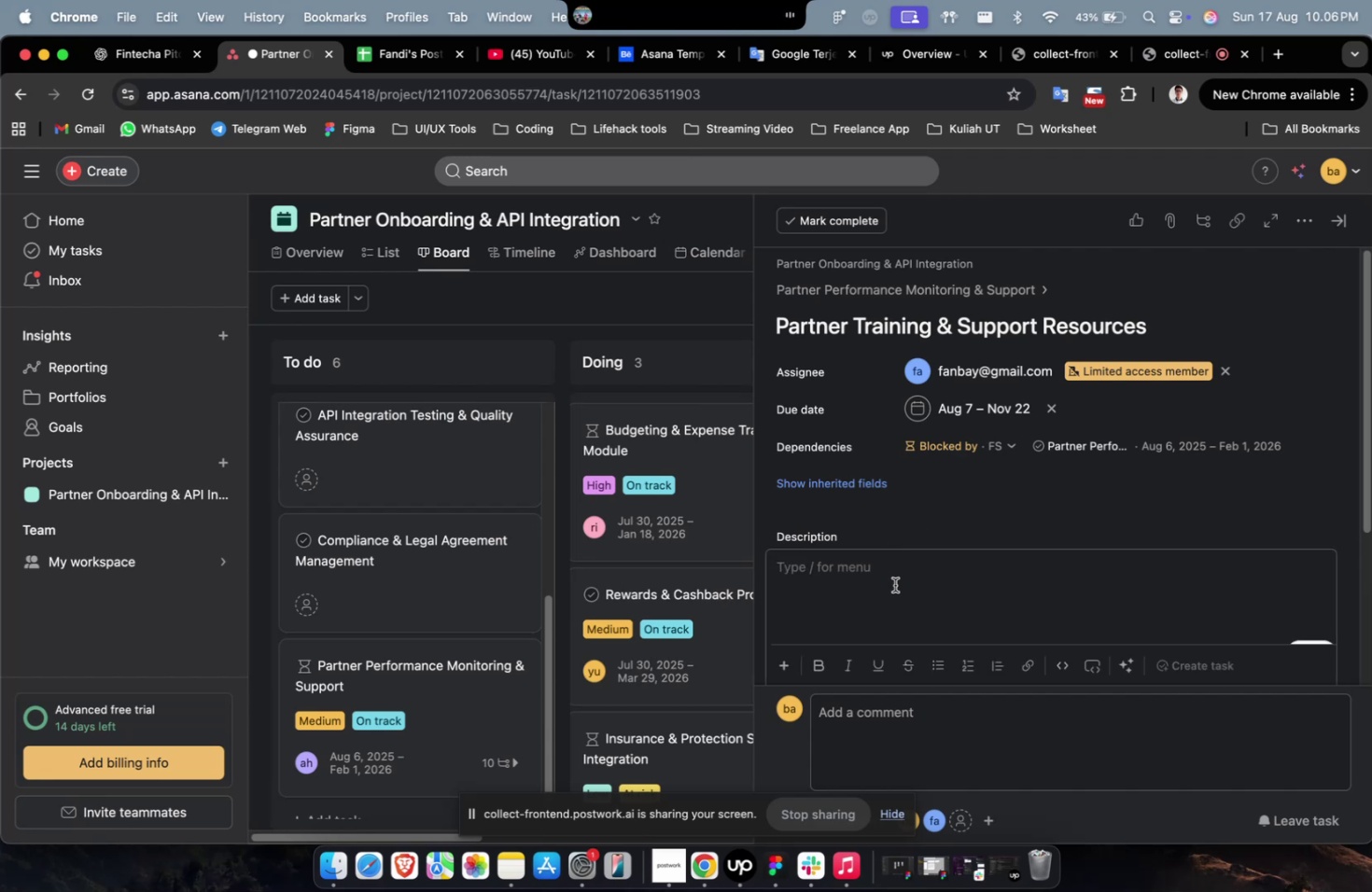 
wait(6.56)
 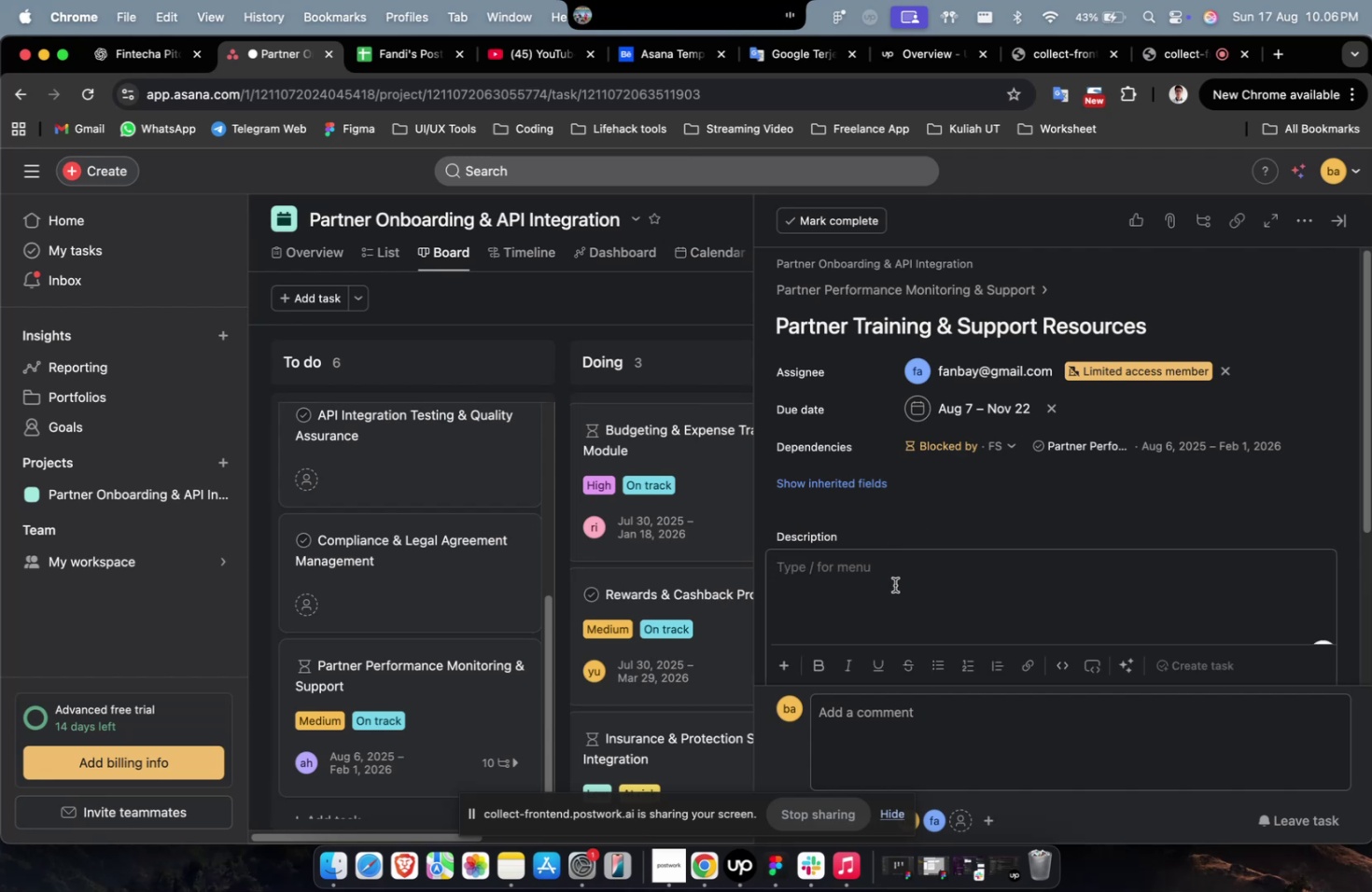 
left_click([875, 495])
 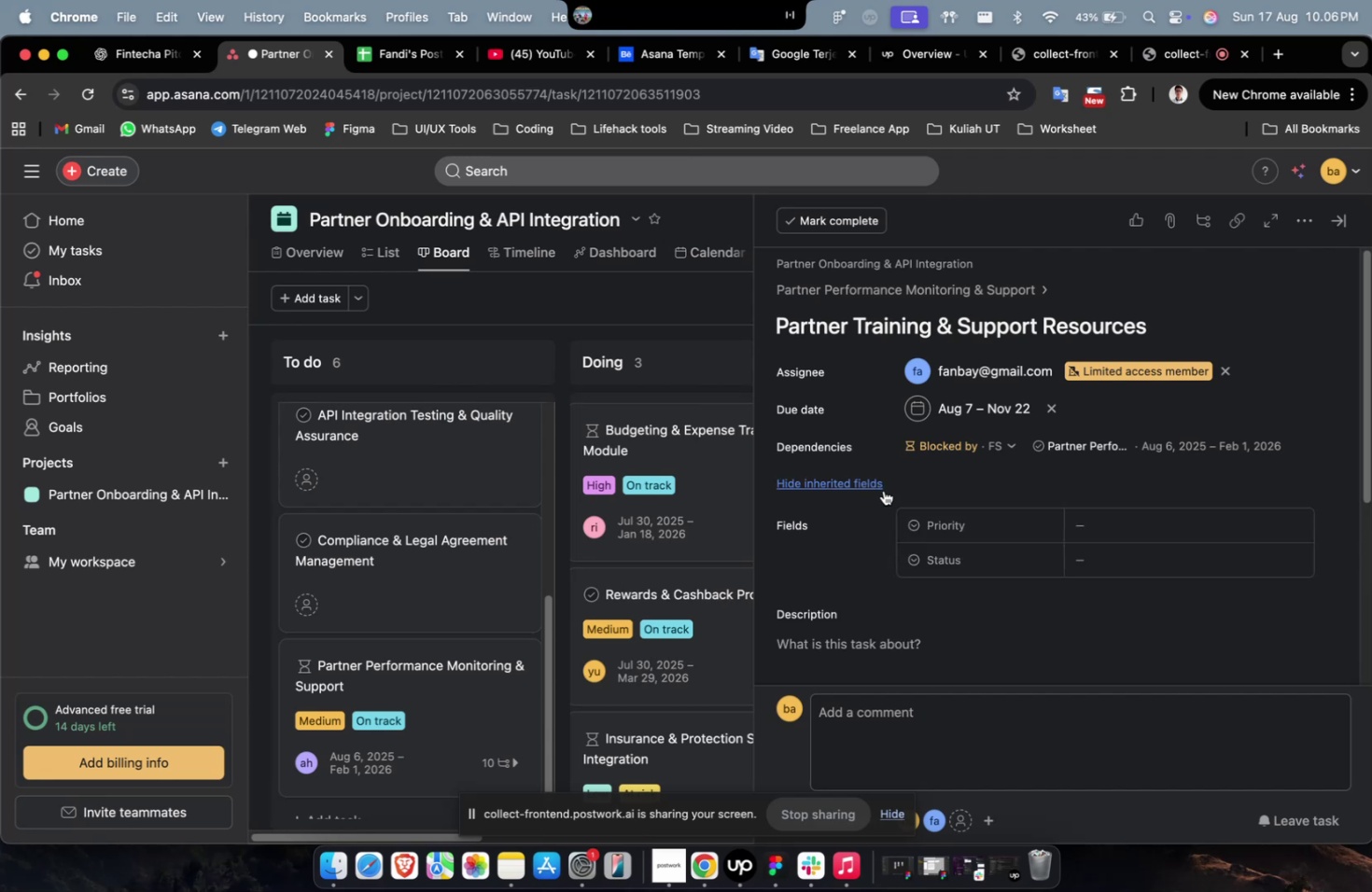 
double_click([1127, 519])
 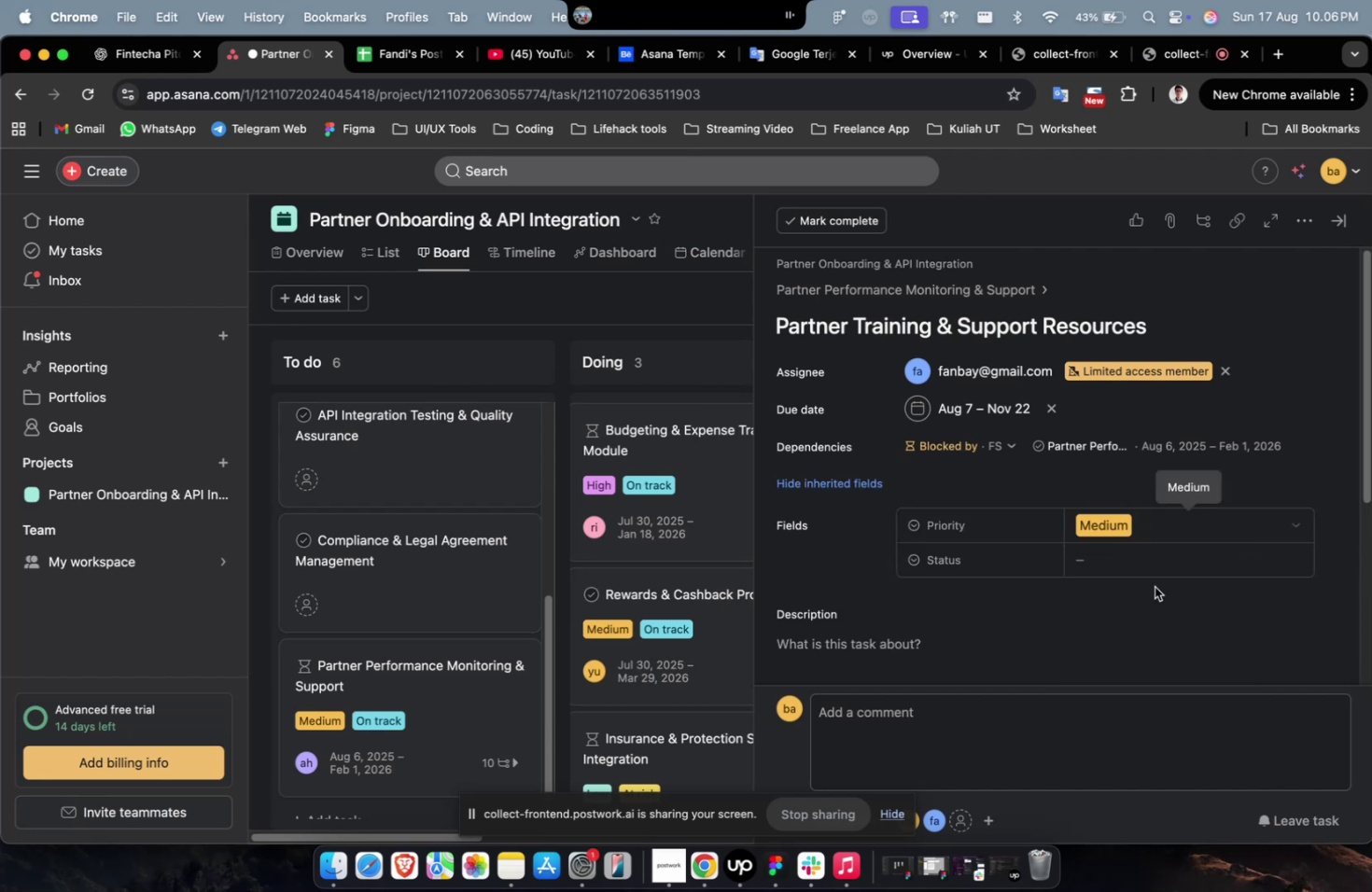 
triple_click([1156, 558])
 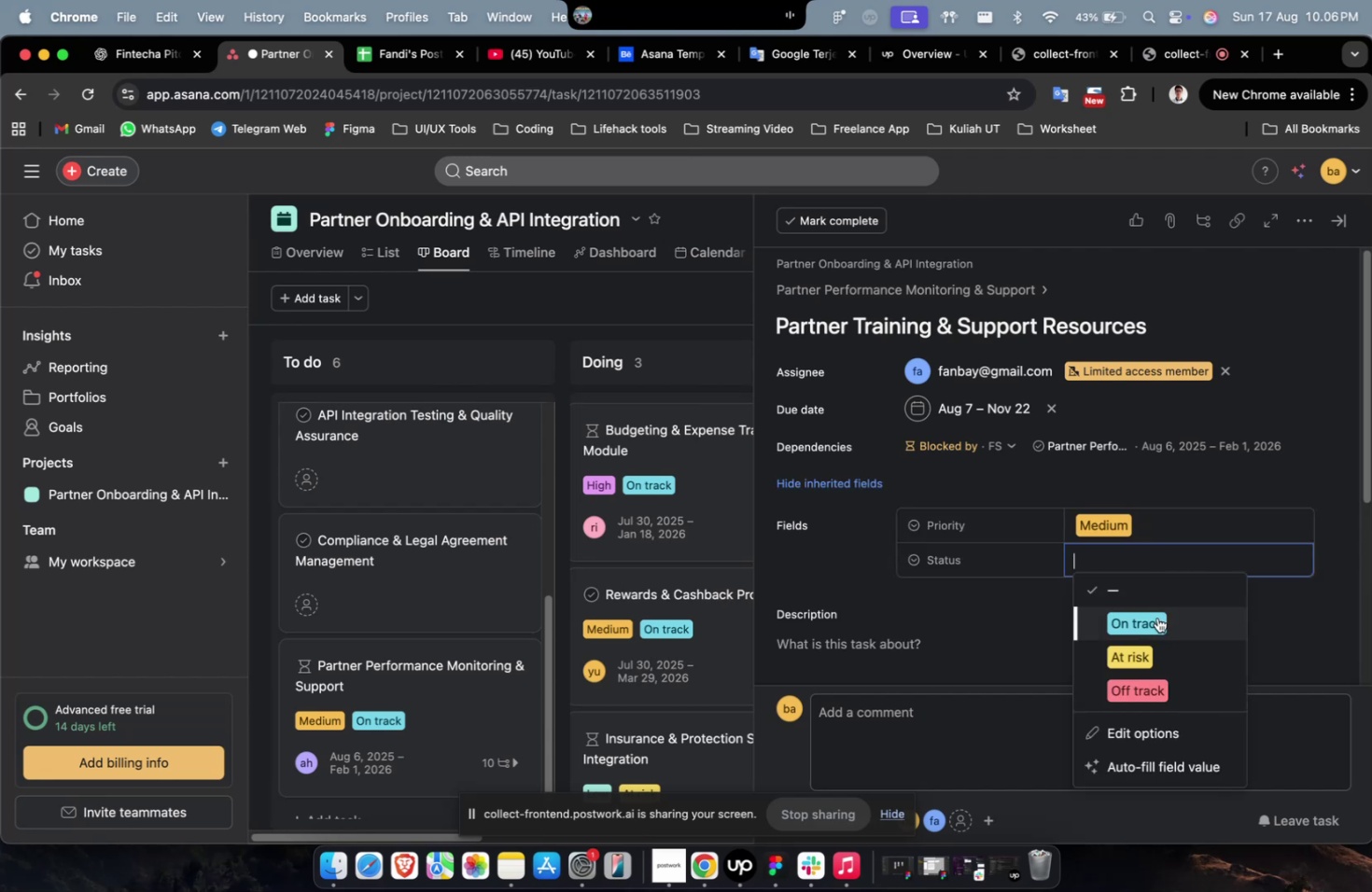 
triple_click([1156, 618])
 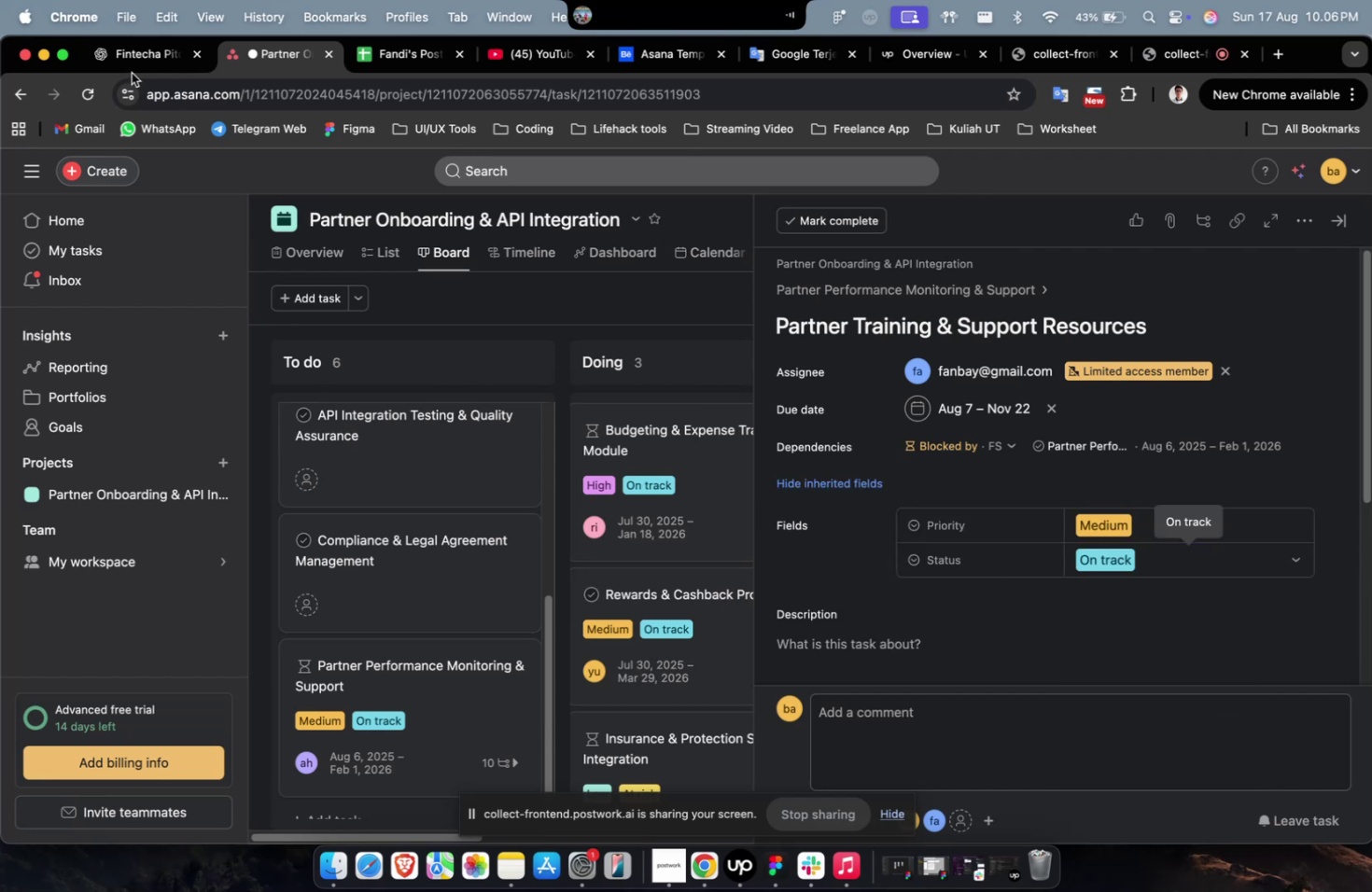 
left_click([147, 56])
 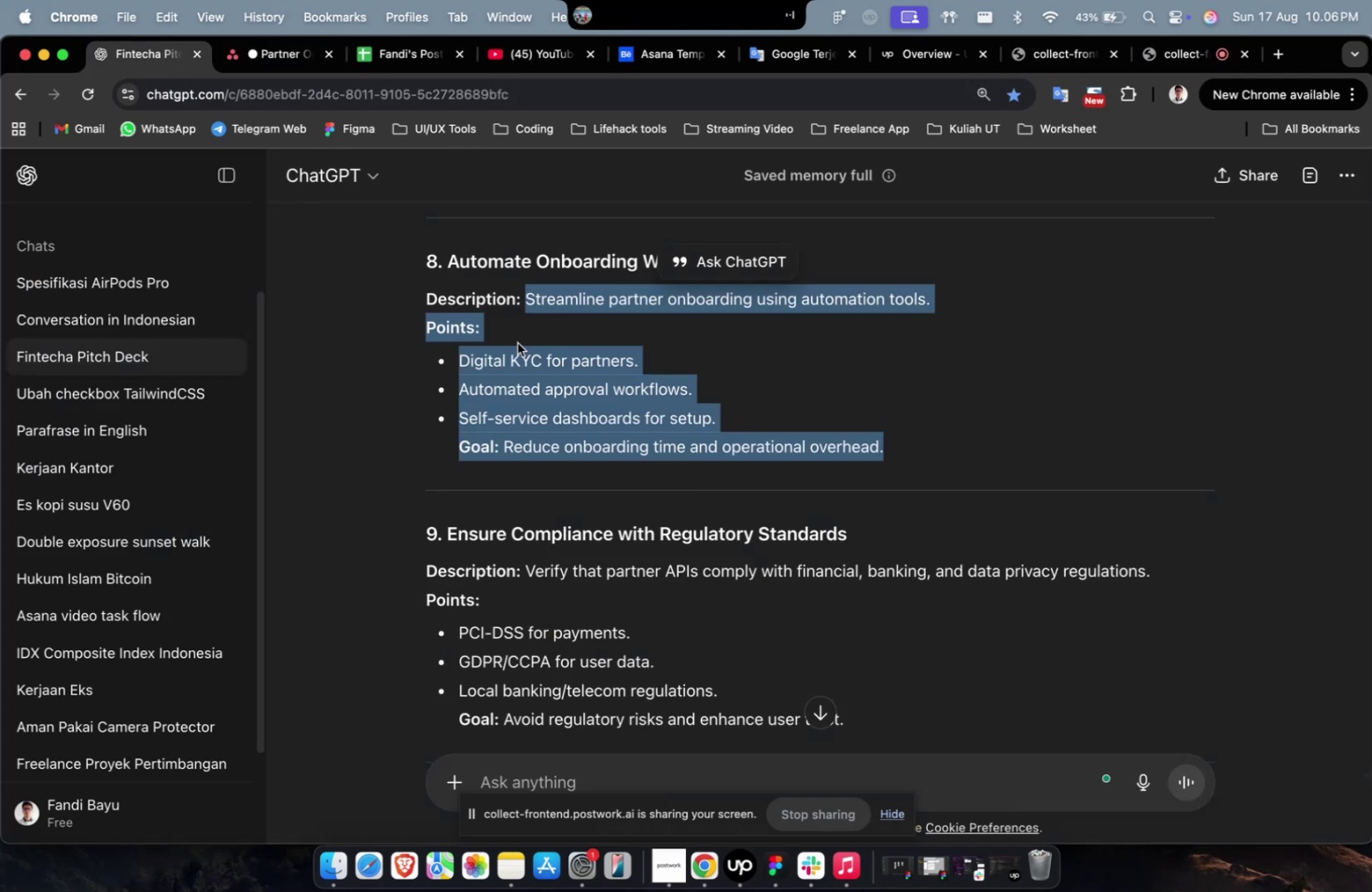 
scroll: coordinate [517, 342], scroll_direction: up, amount: 8.0
 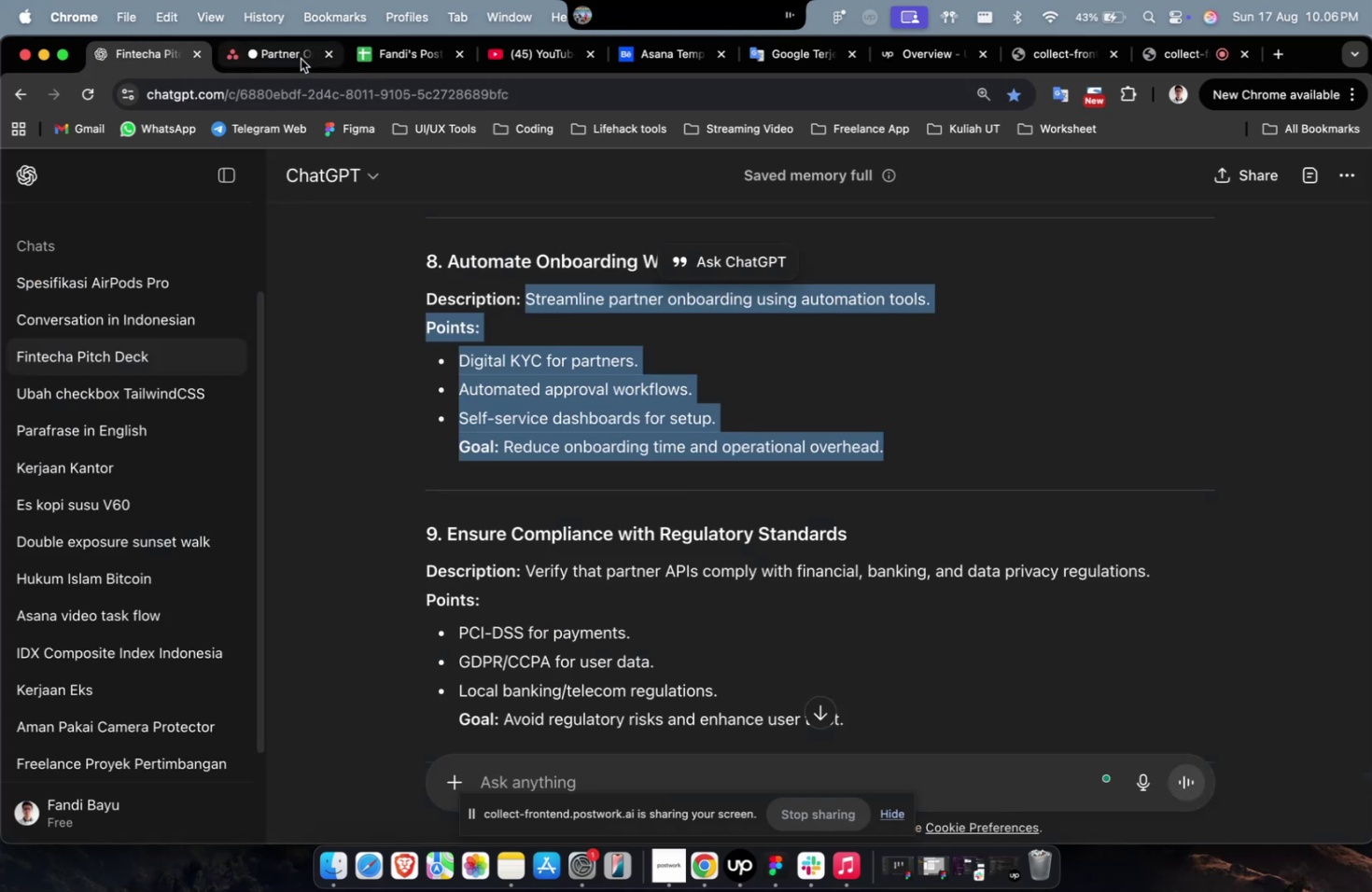 
left_click([284, 52])
 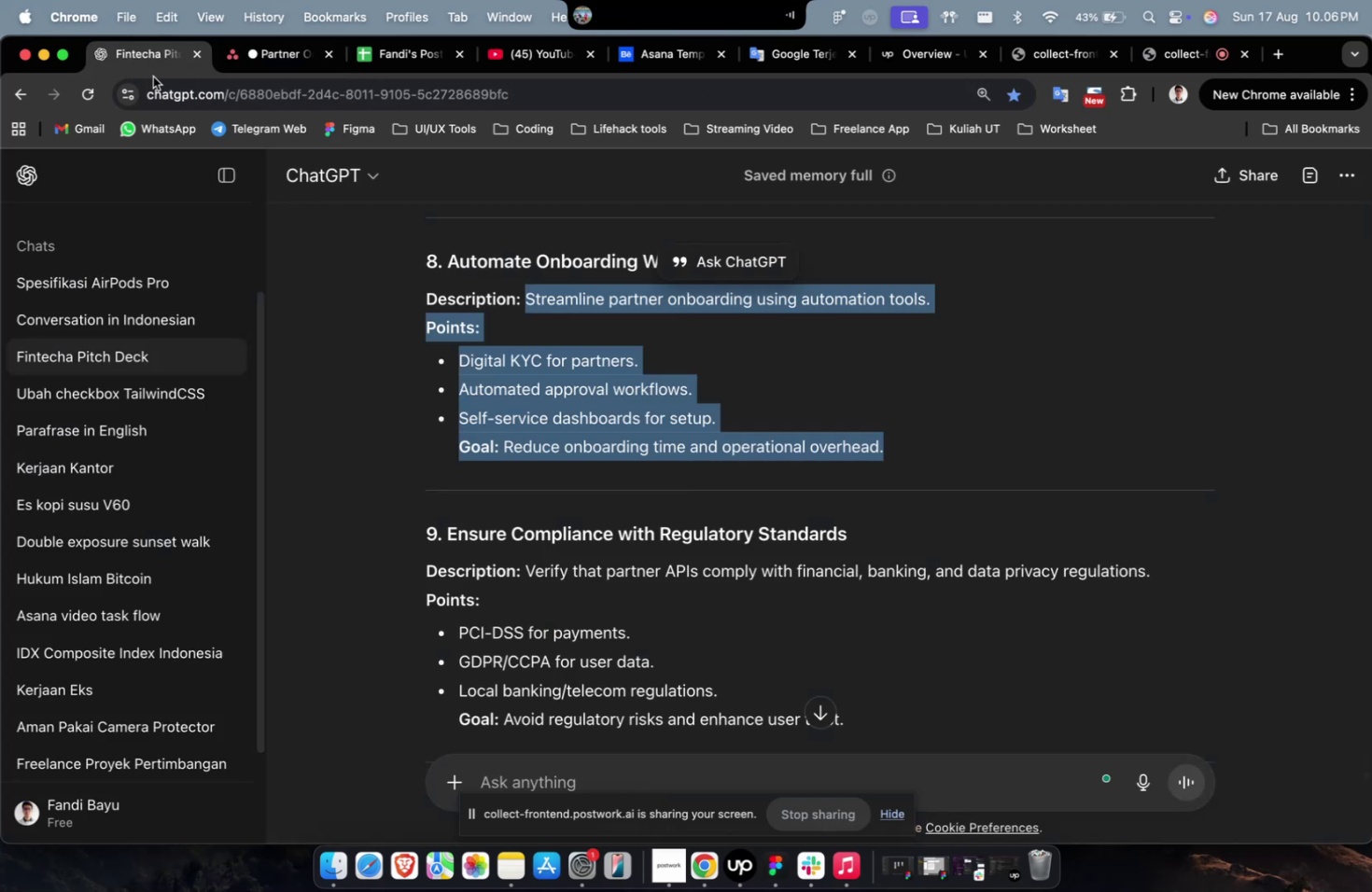 
scroll: coordinate [488, 314], scroll_direction: up, amount: 8.0
 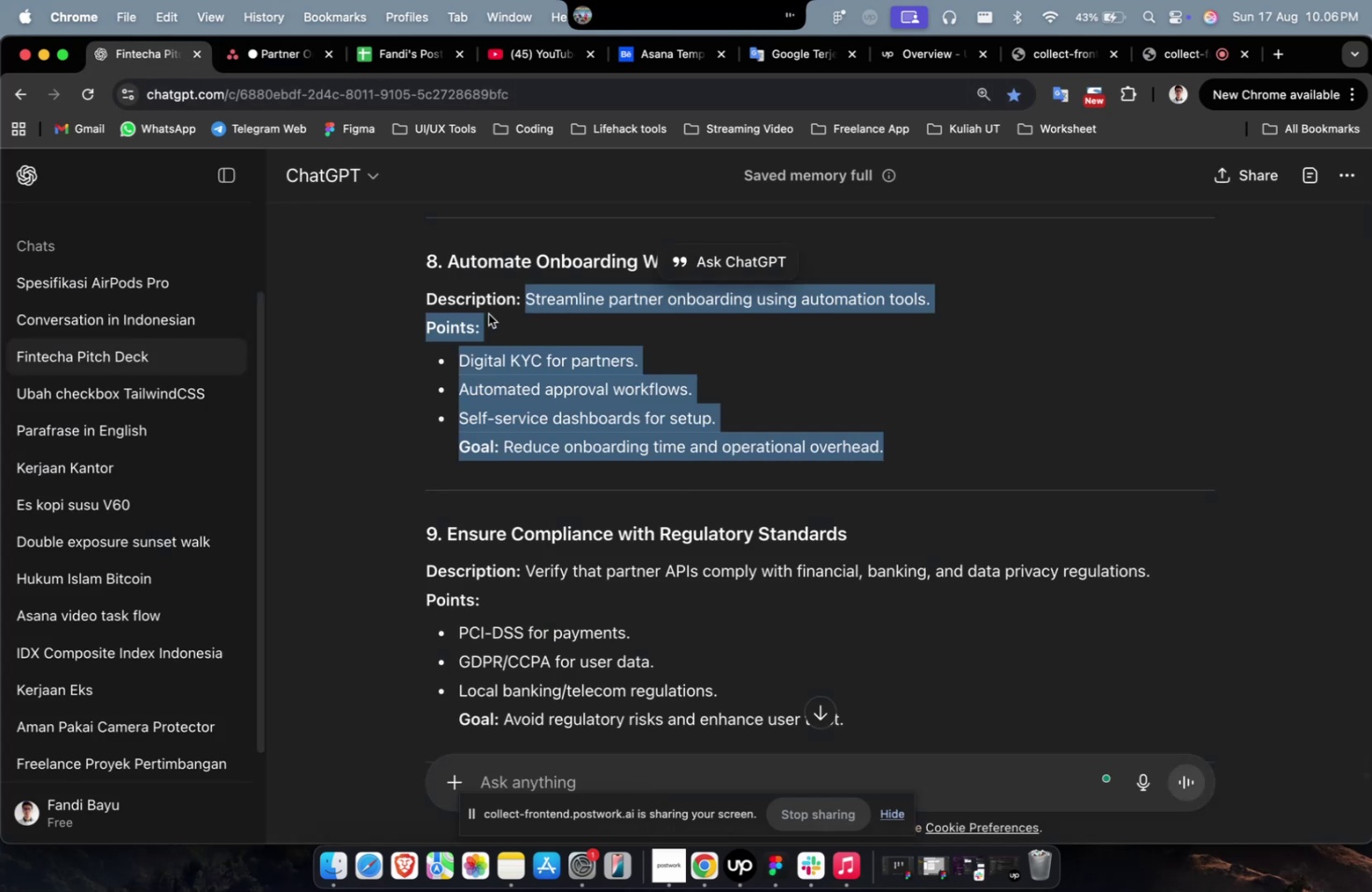 
left_click([488, 314])
 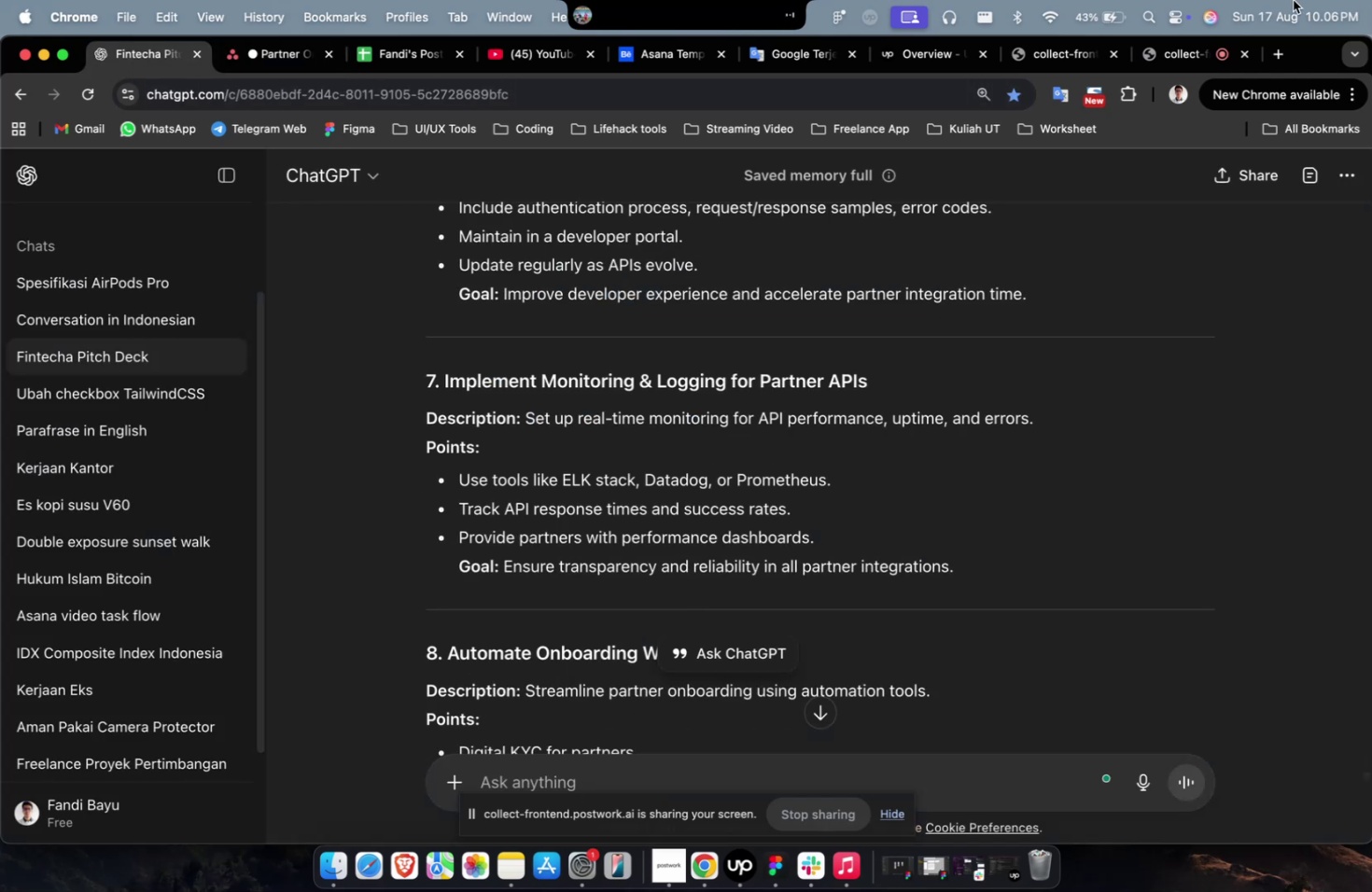 
left_click([1162, 20])
 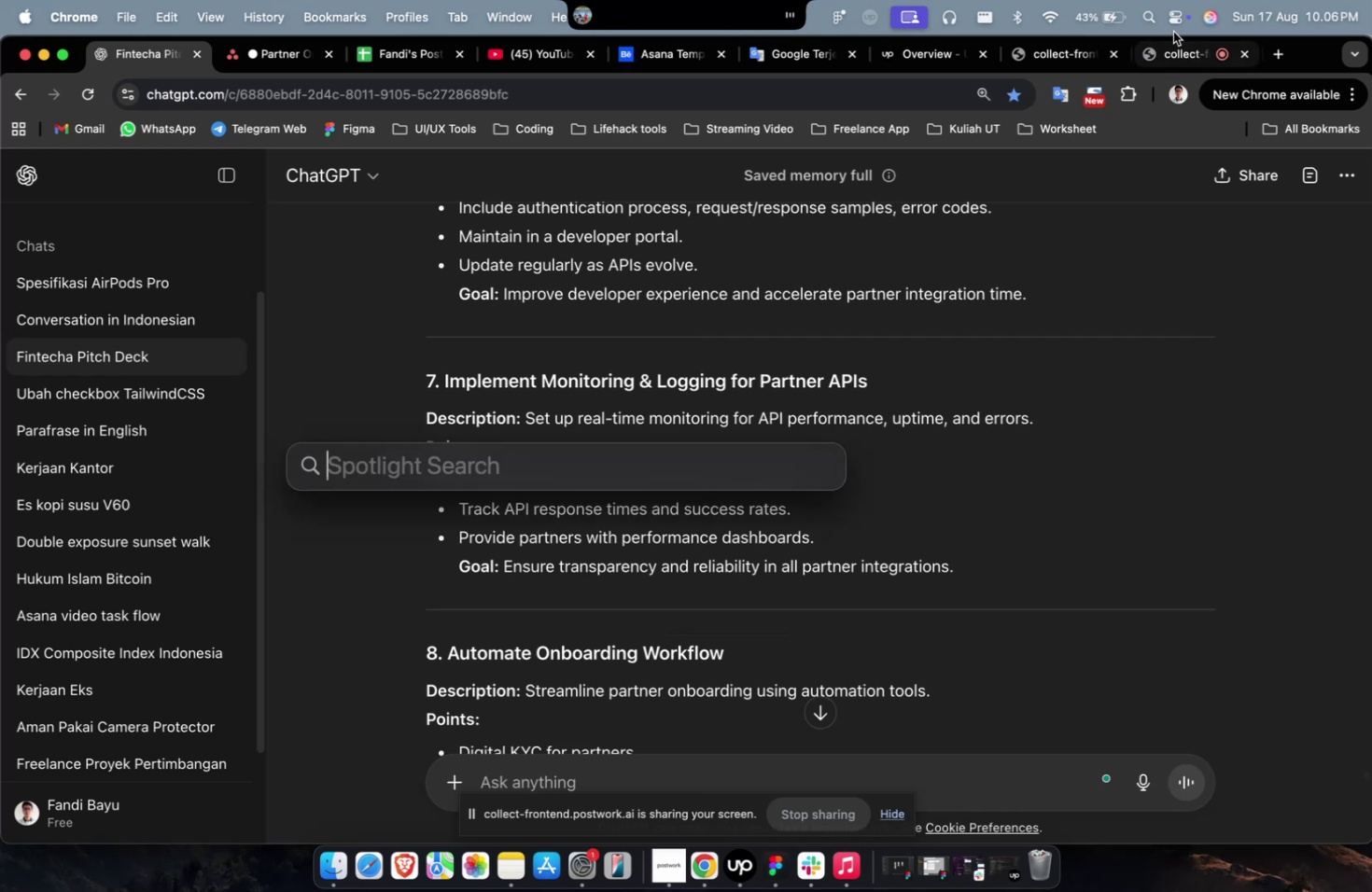 
double_click([1172, 32])
 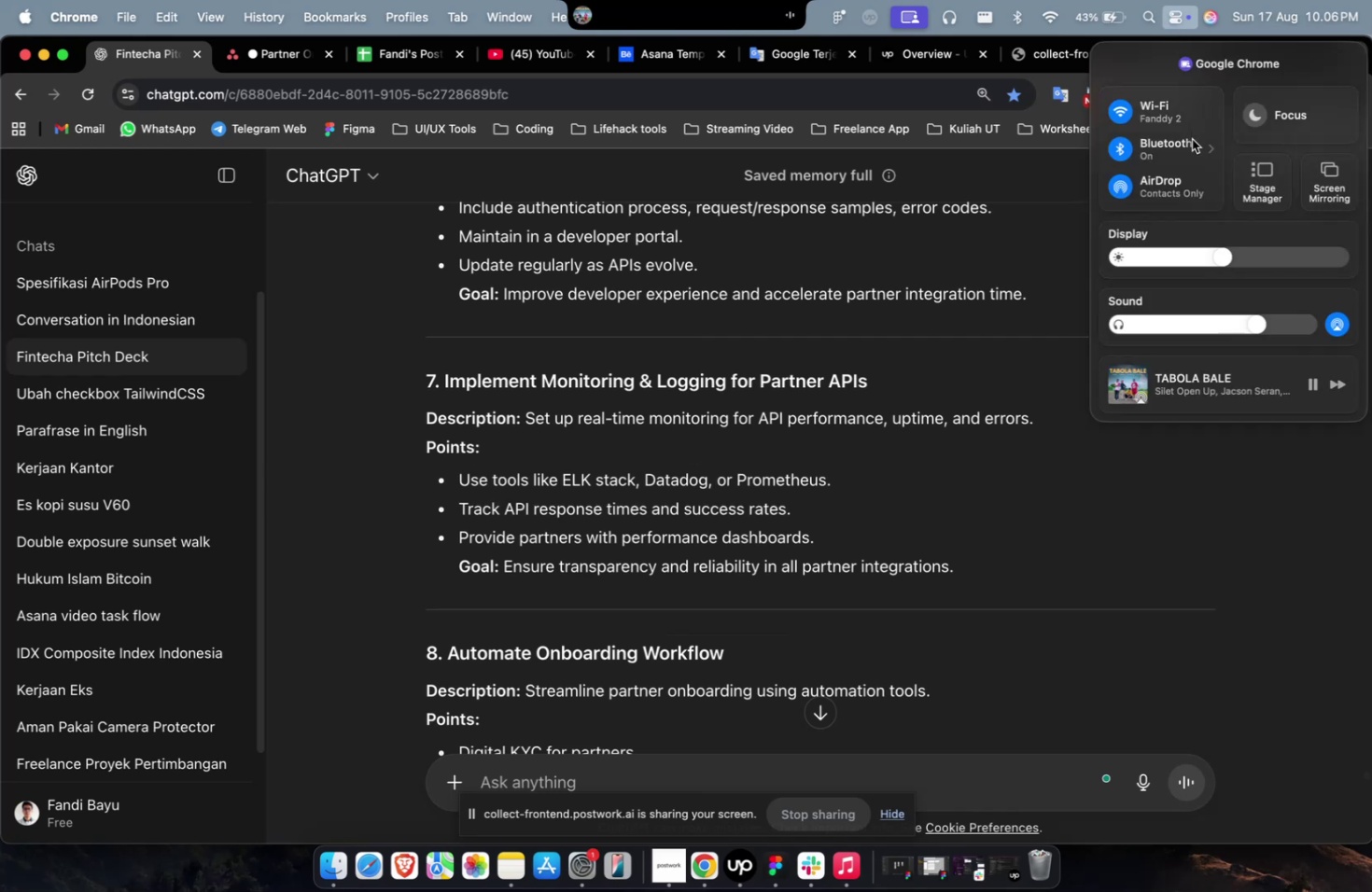 
left_click([1190, 140])
 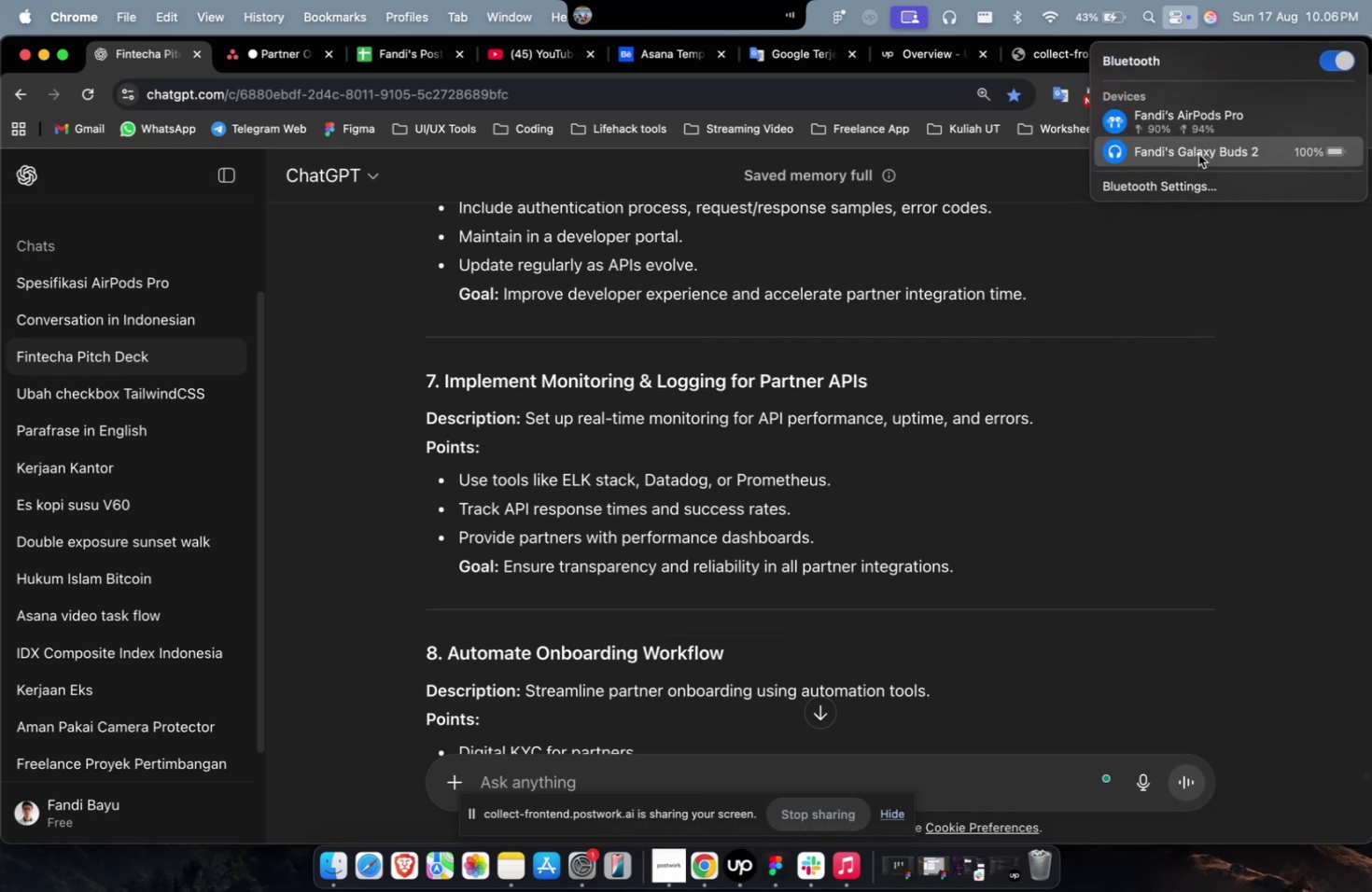 
left_click([1199, 152])
 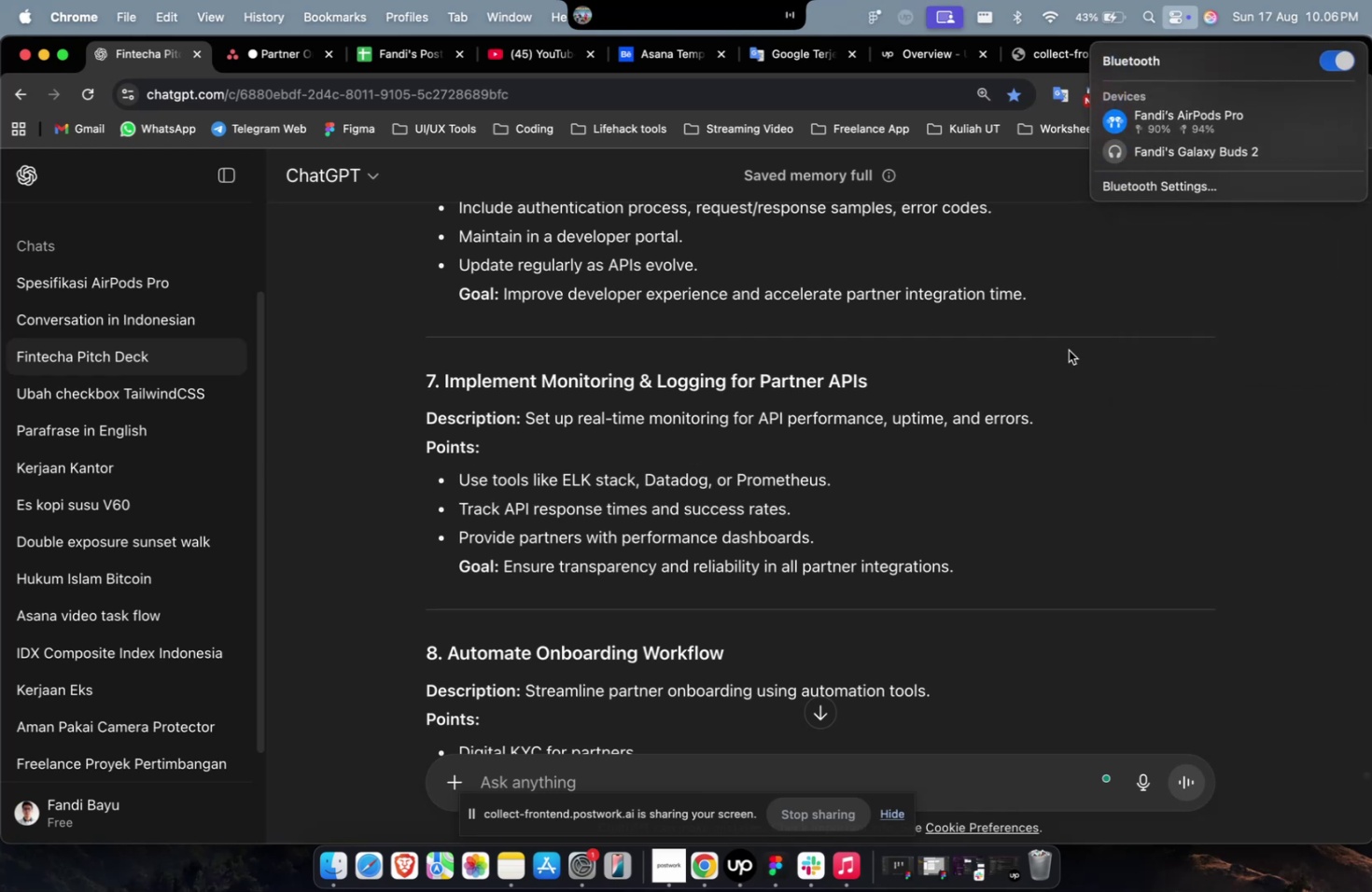 
left_click([1068, 350])
 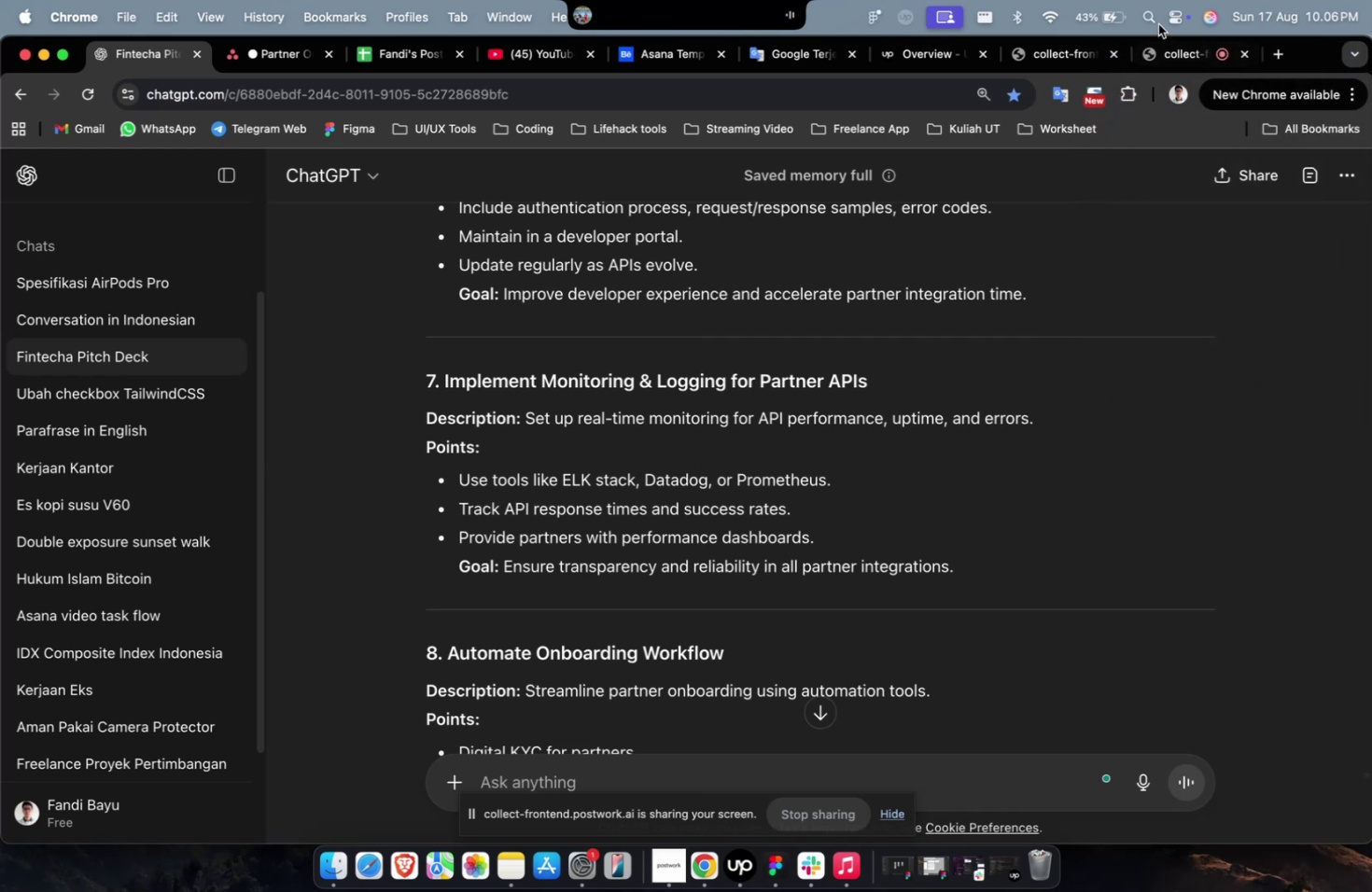 
double_click([1183, 146])
 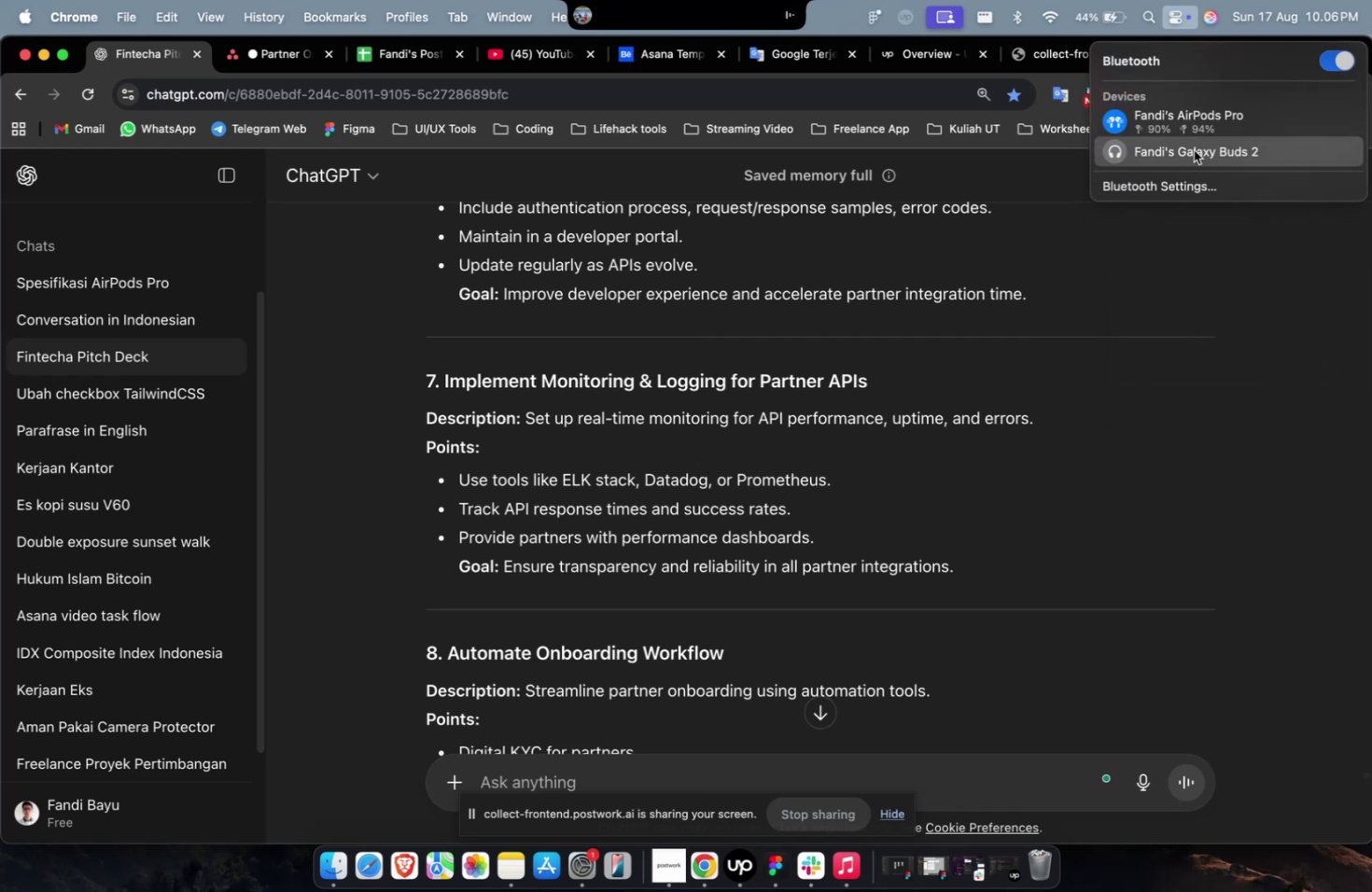 
left_click([1070, 374])
 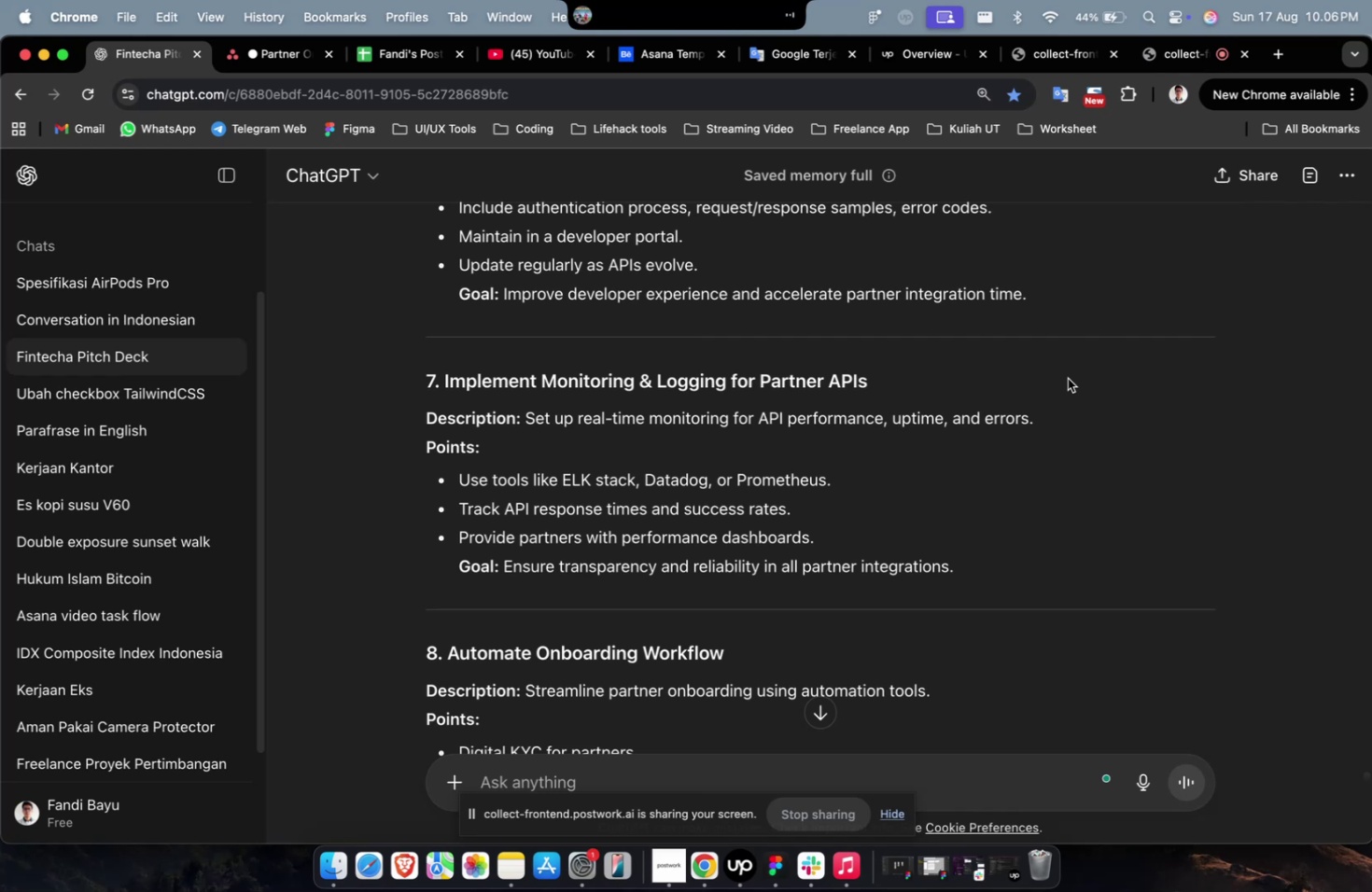 
left_click([1029, 416])
 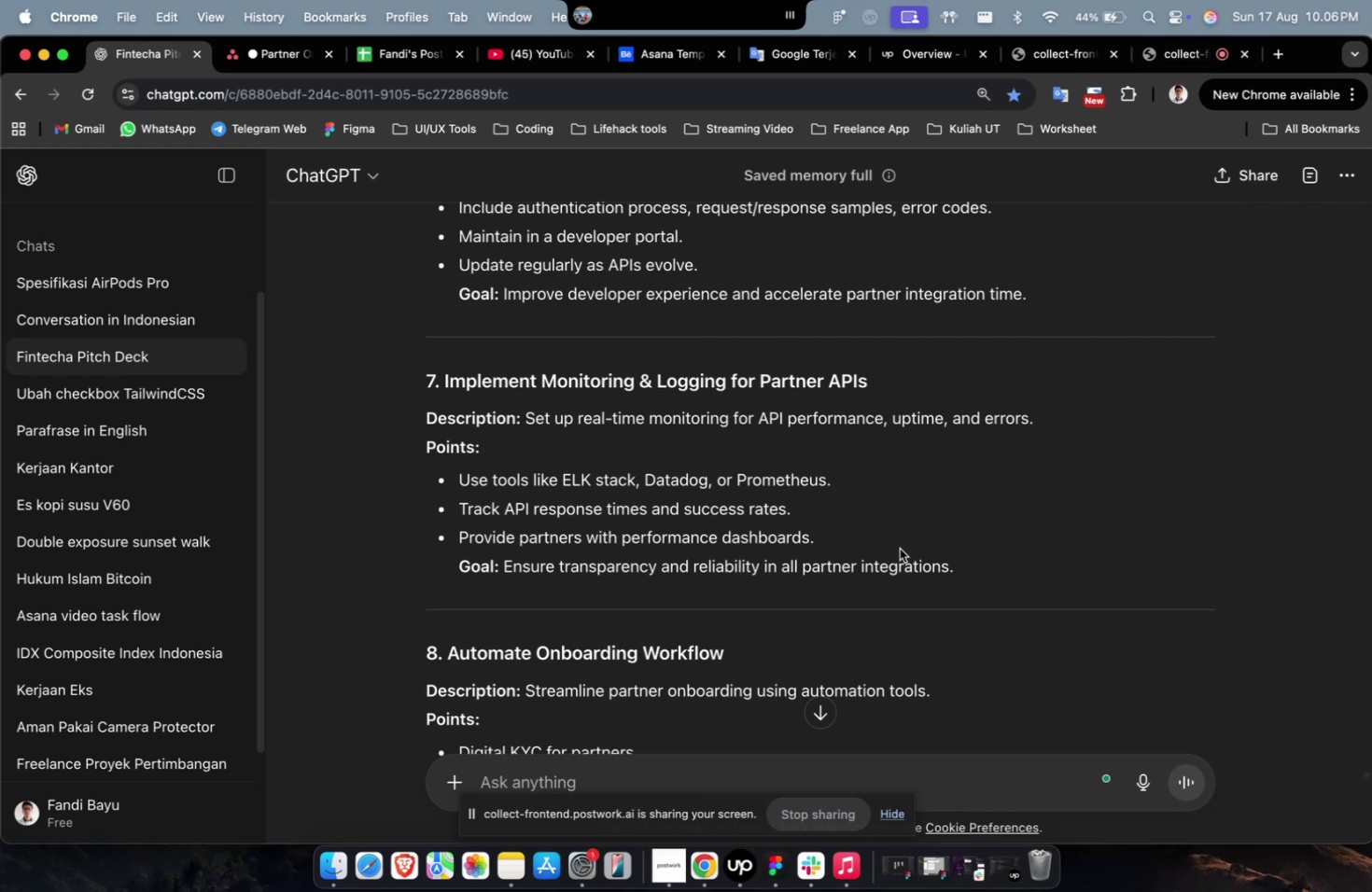 
left_click_drag(start_coordinate=[907, 556], to_coordinate=[903, 552])
 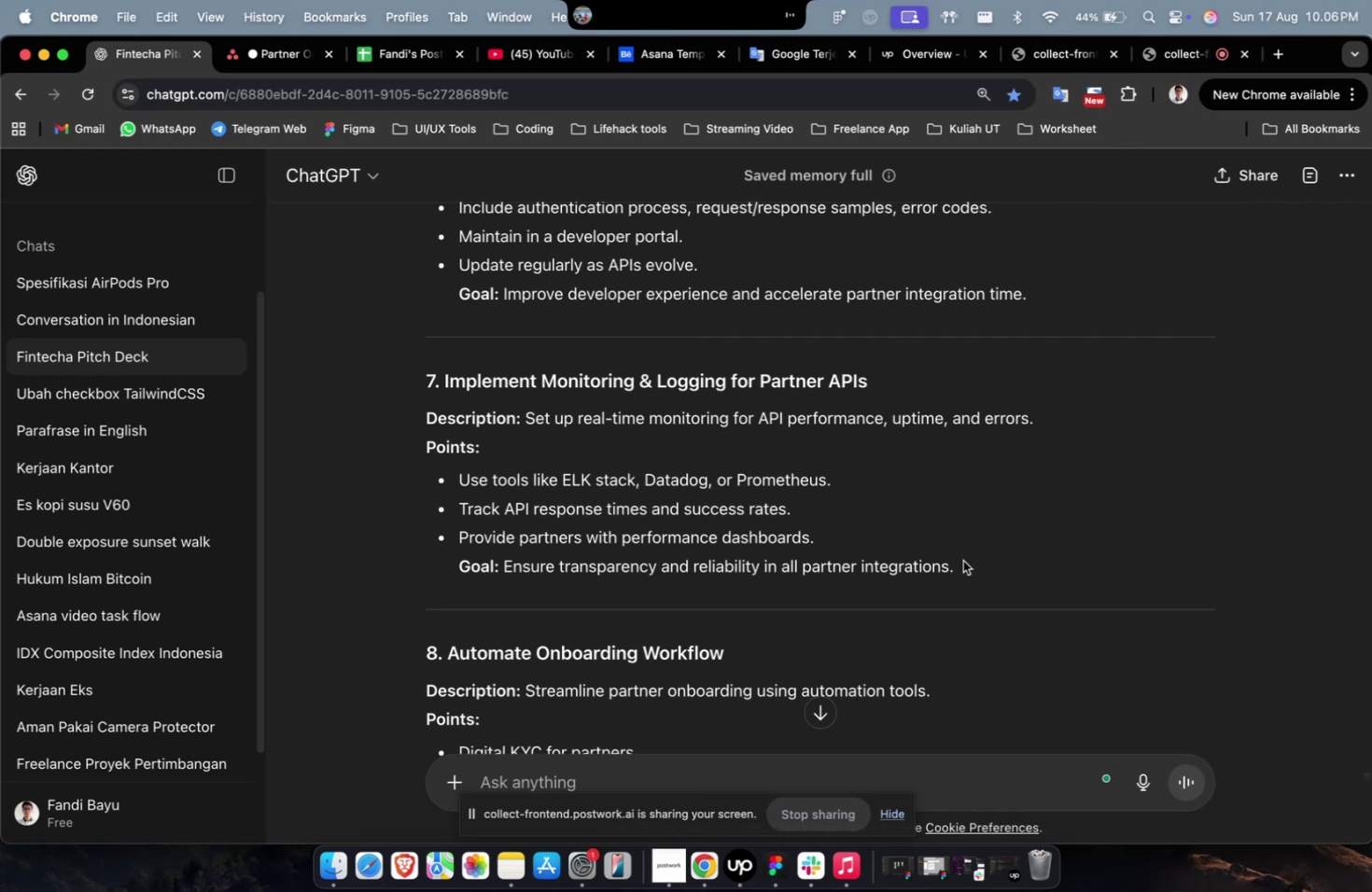 
left_click_drag(start_coordinate=[964, 560], to_coordinate=[525, 425])
 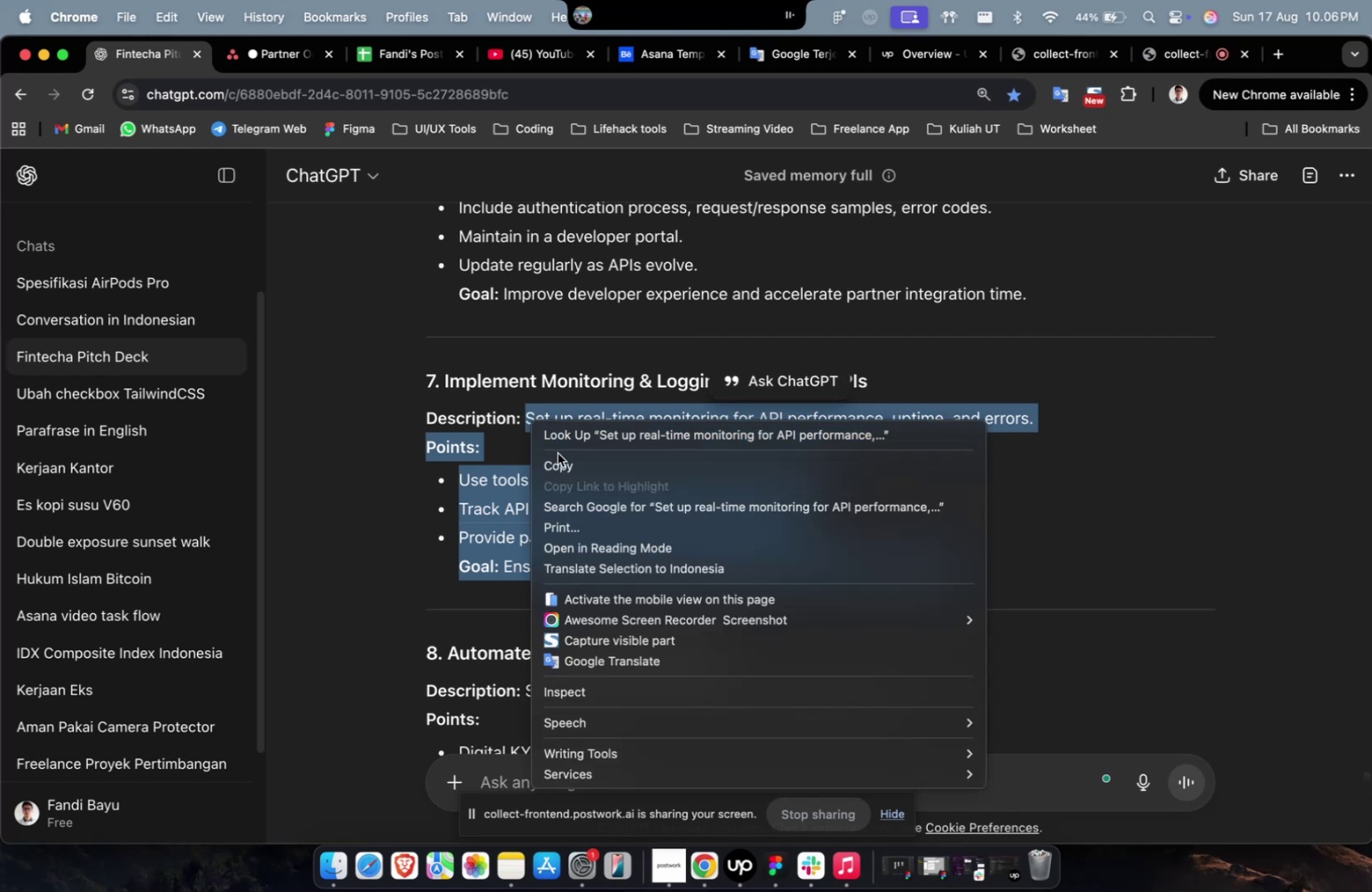 
left_click([559, 458])
 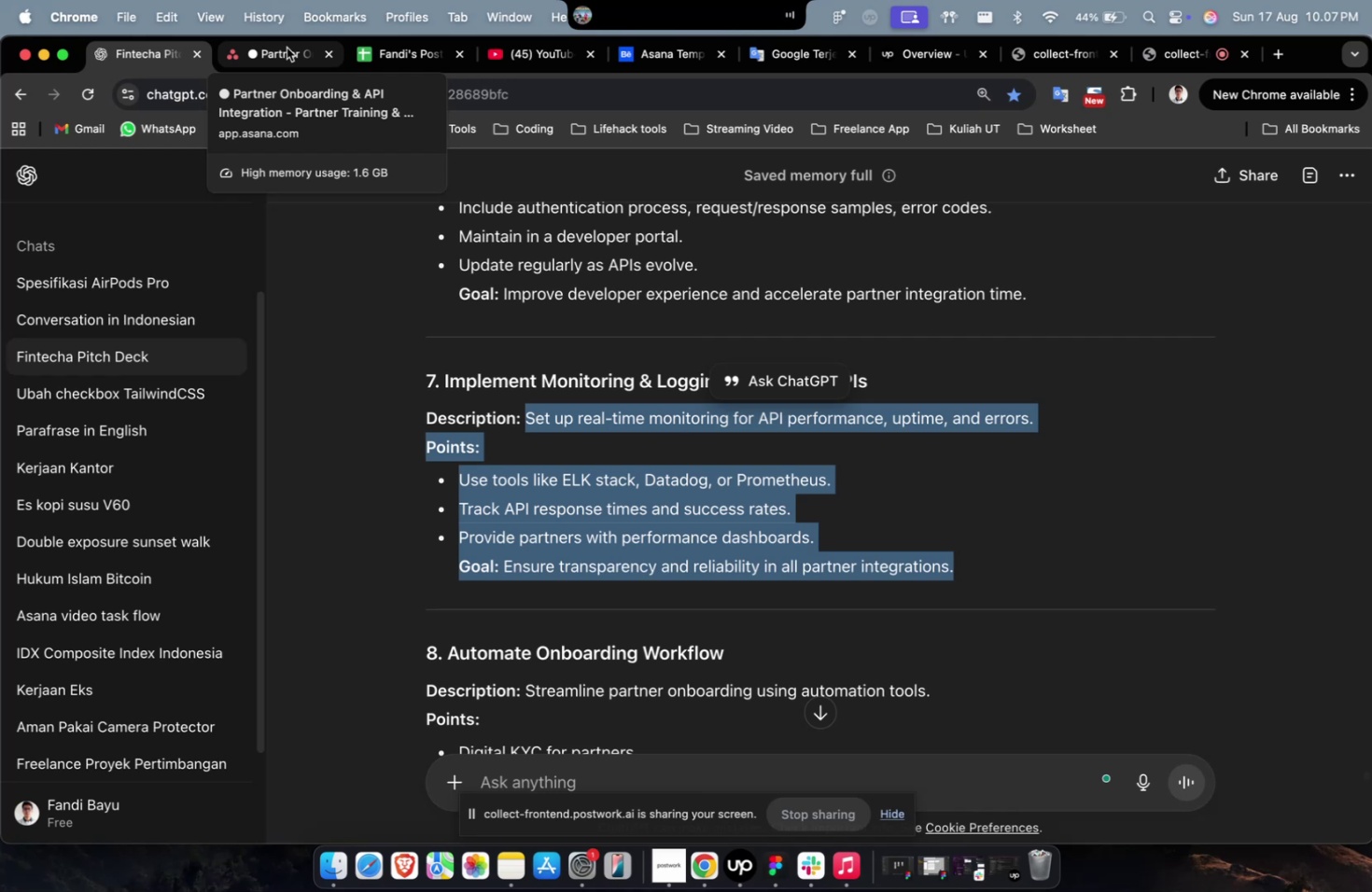 
wait(25.75)
 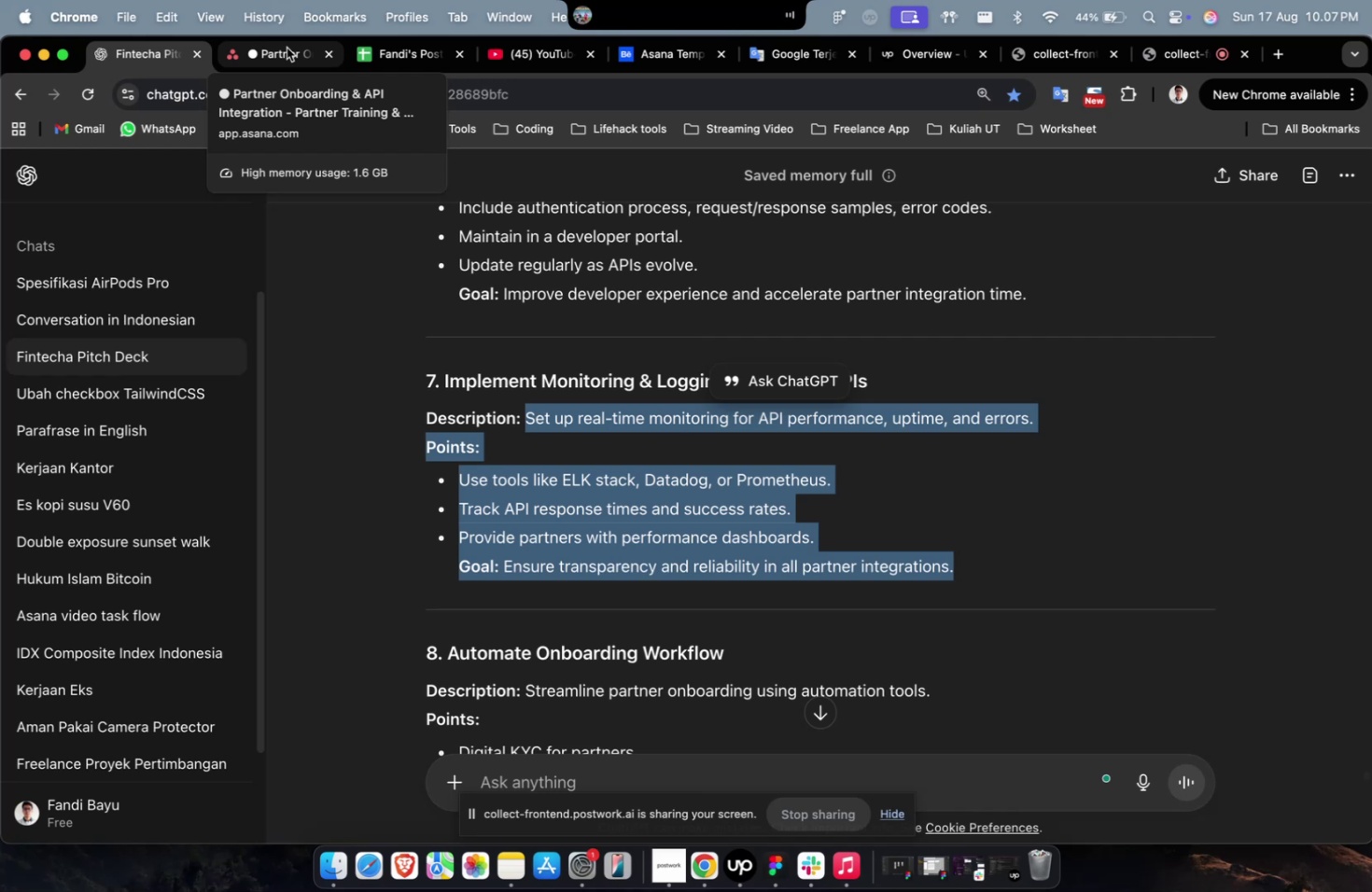 
scroll: coordinate [287, 48], scroll_direction: up, amount: 3.0
 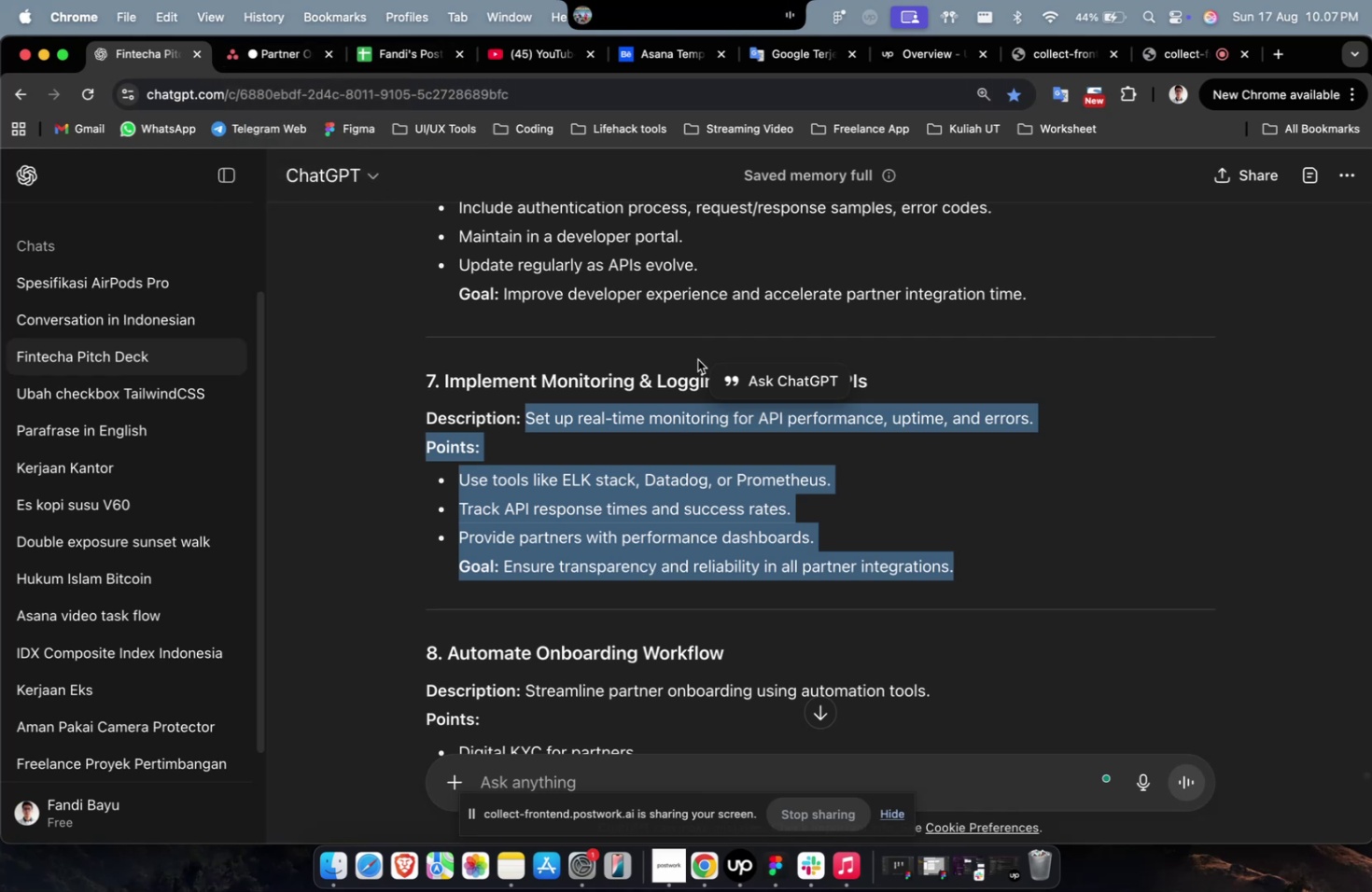 
right_click([651, 417])
 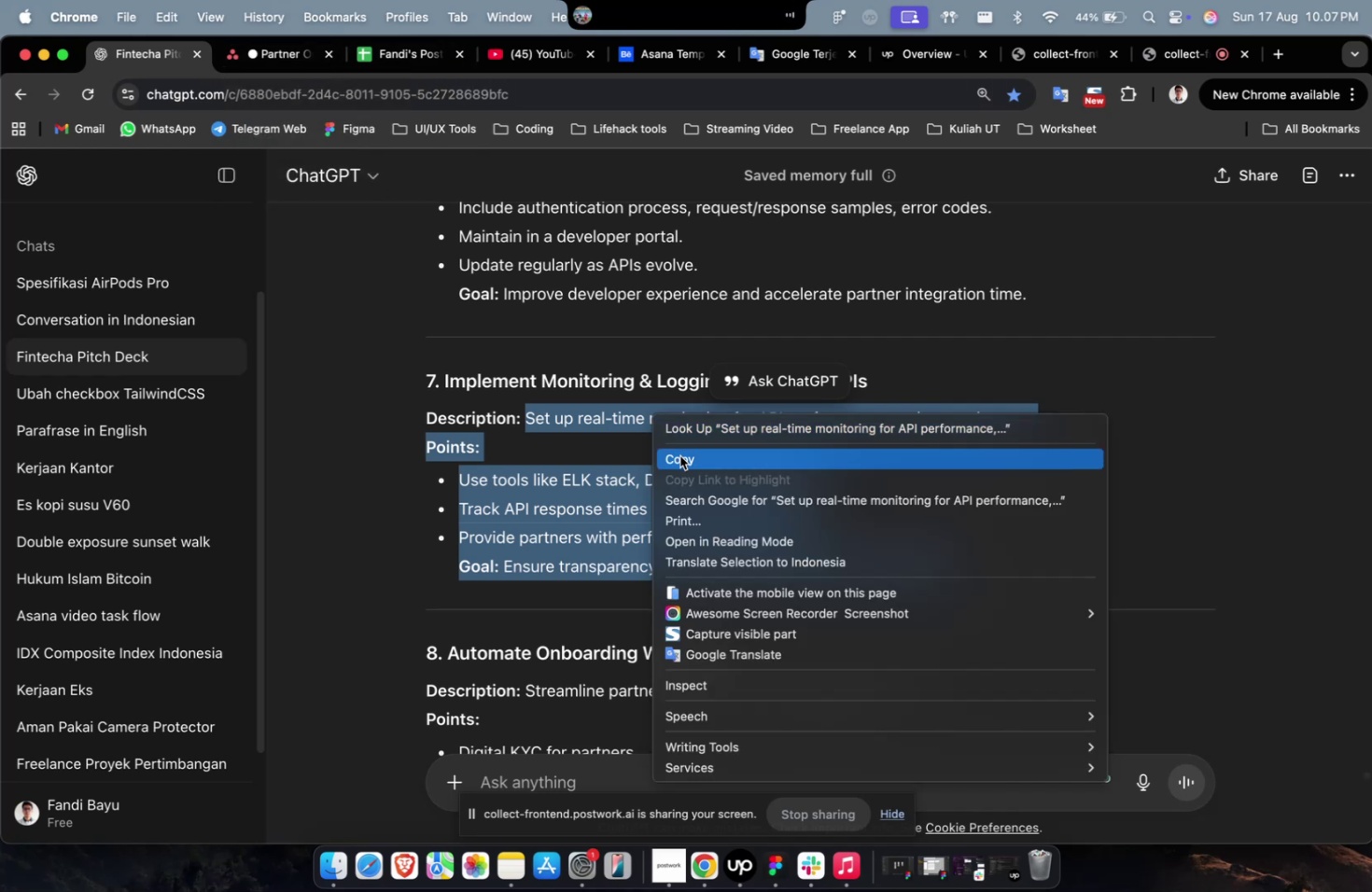 
left_click([679, 455])
 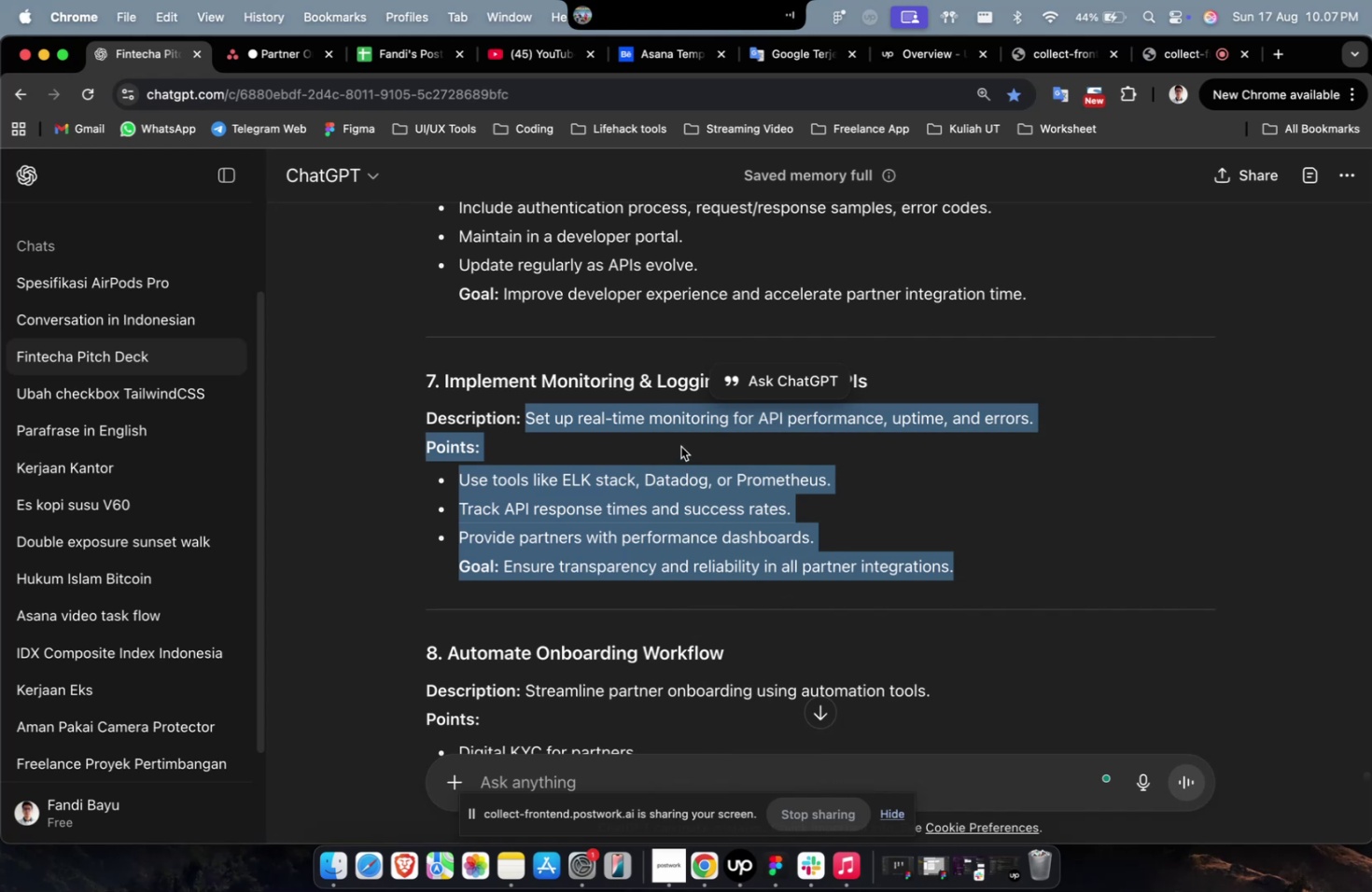 
wait(10.74)
 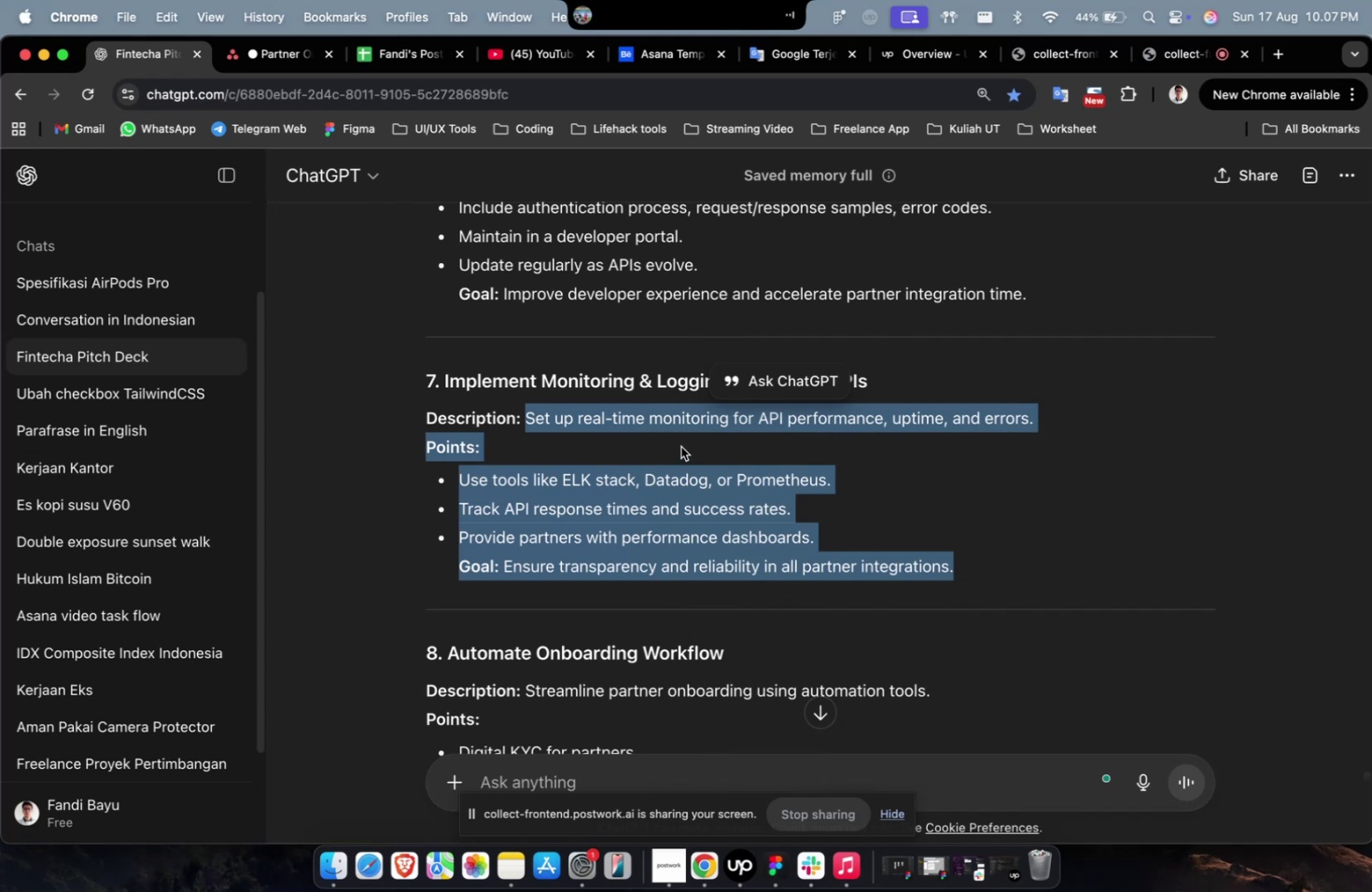 
left_click([246, 54])
 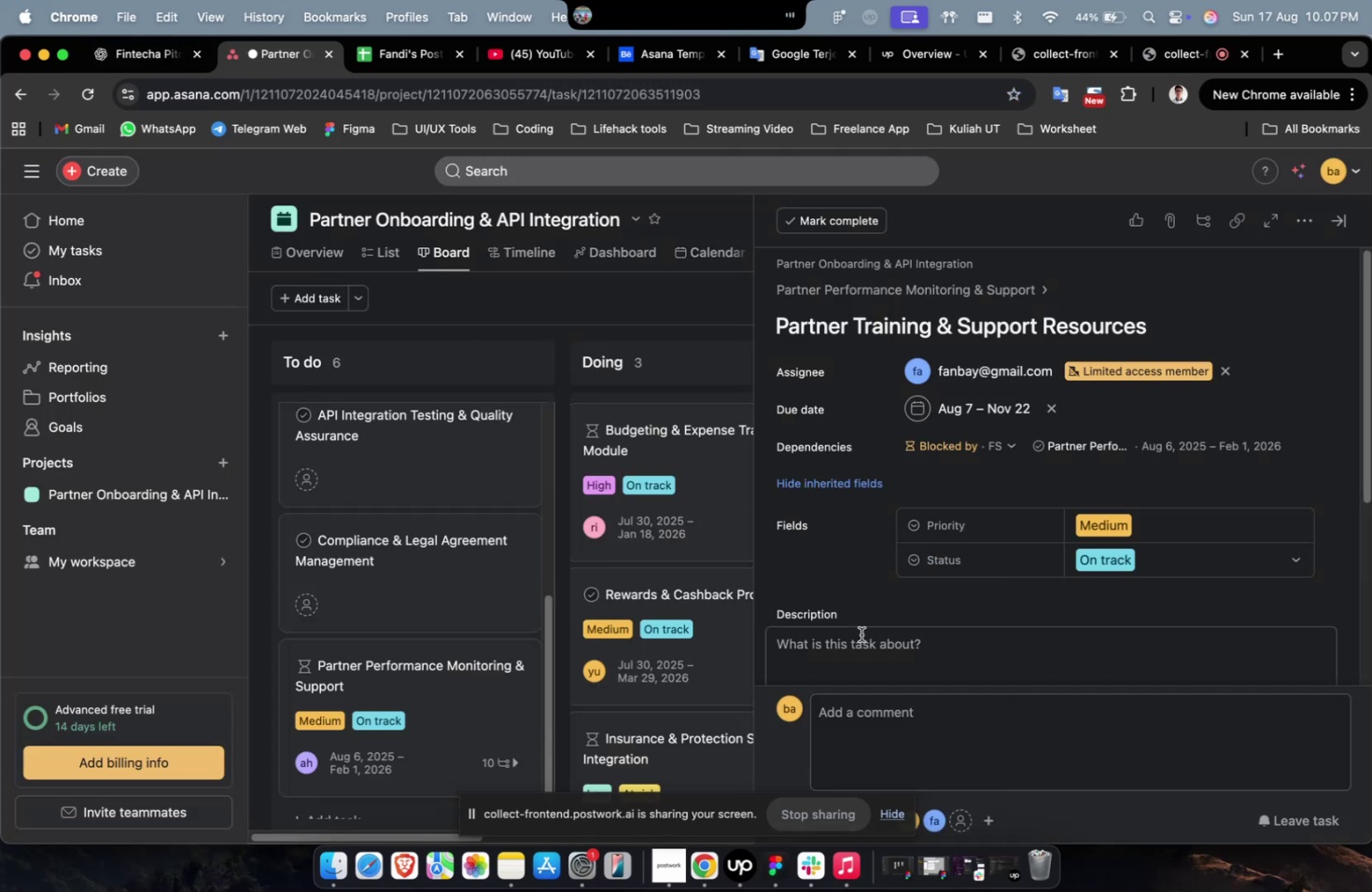 
left_click([861, 641])
 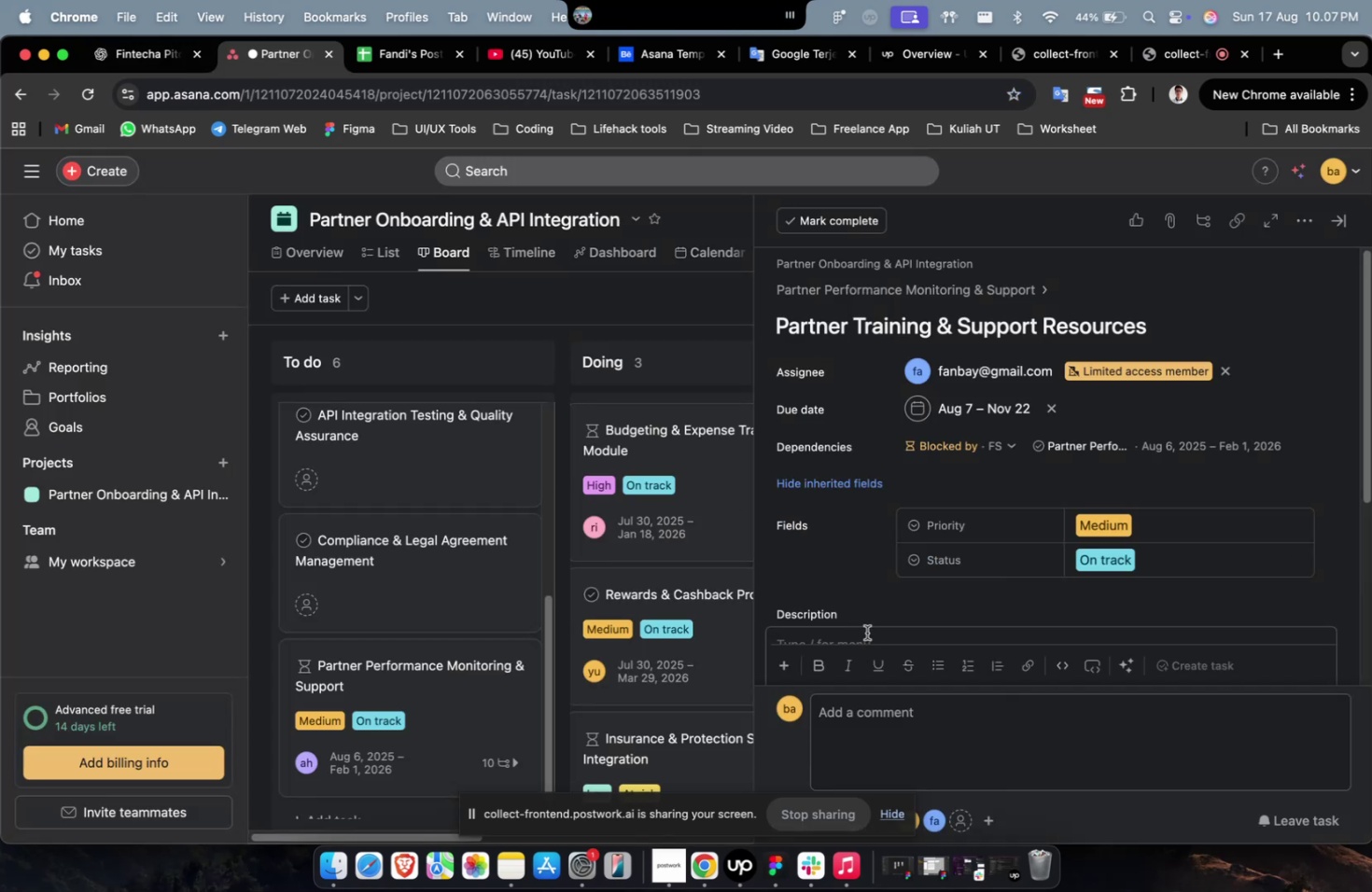 
scroll: coordinate [875, 574], scroll_direction: down, amount: 6.0
 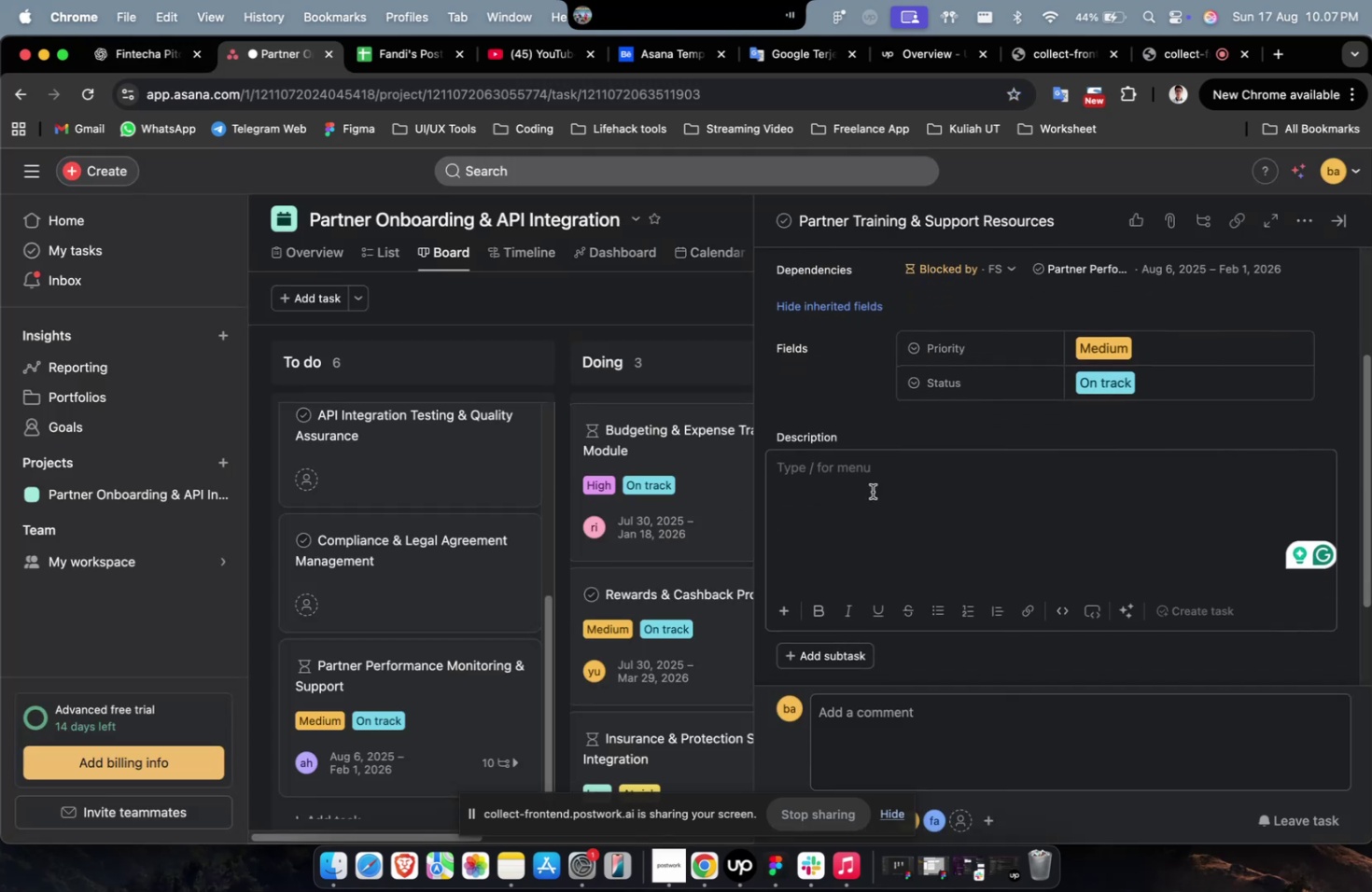 
right_click([872, 491])
 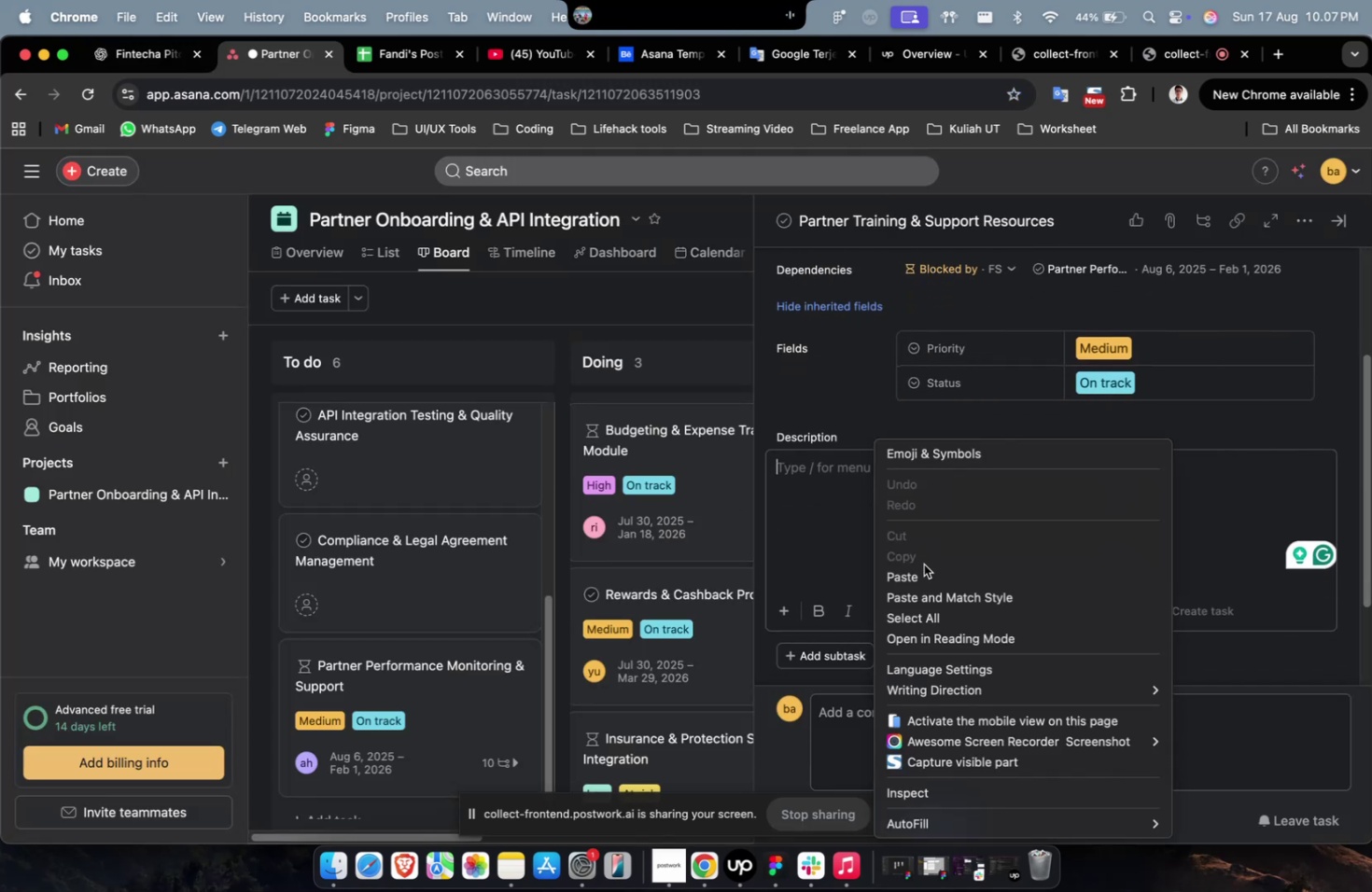 
left_click([923, 565])
 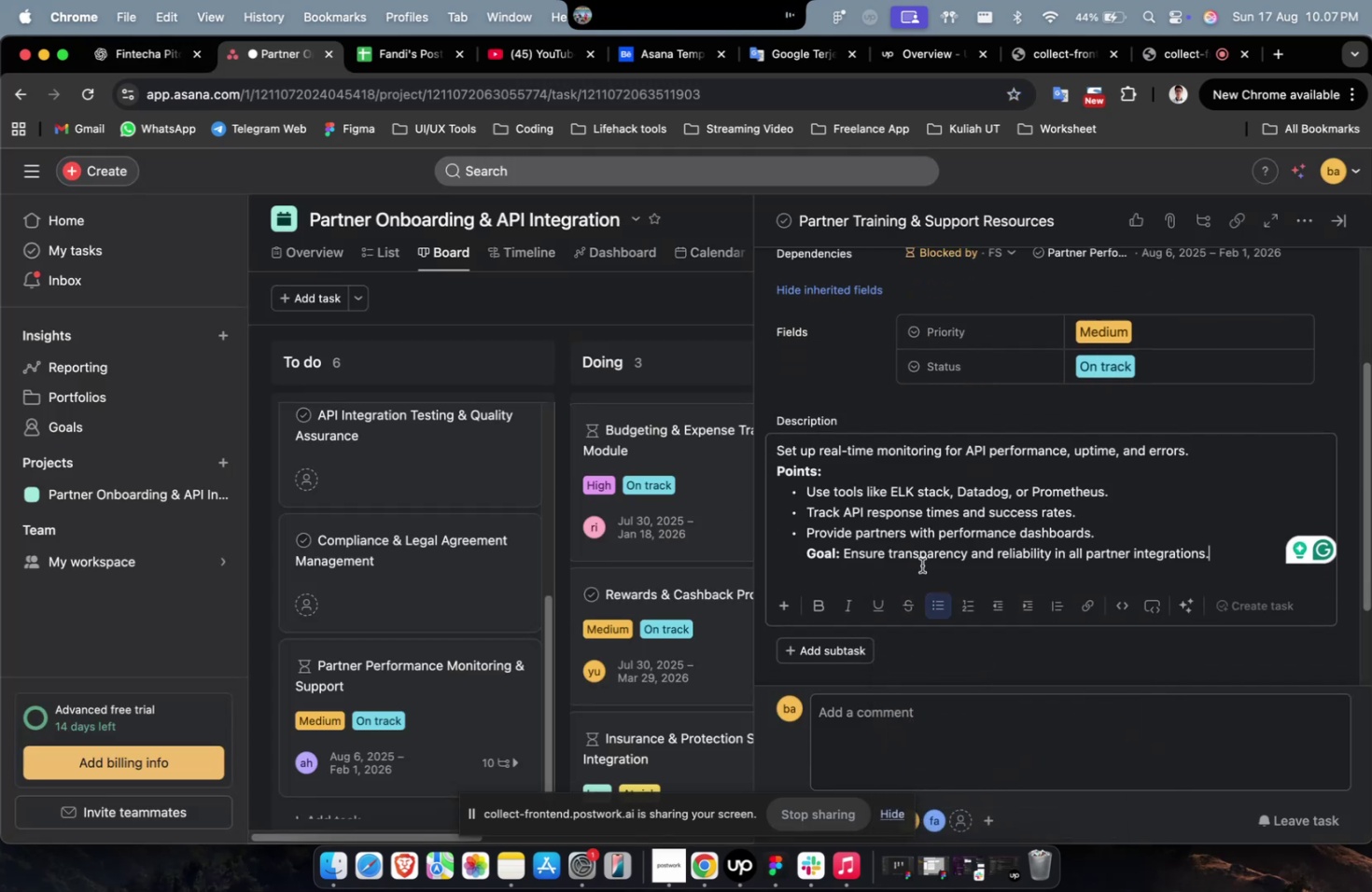 
scroll: coordinate [920, 564], scroll_direction: up, amount: 7.0
 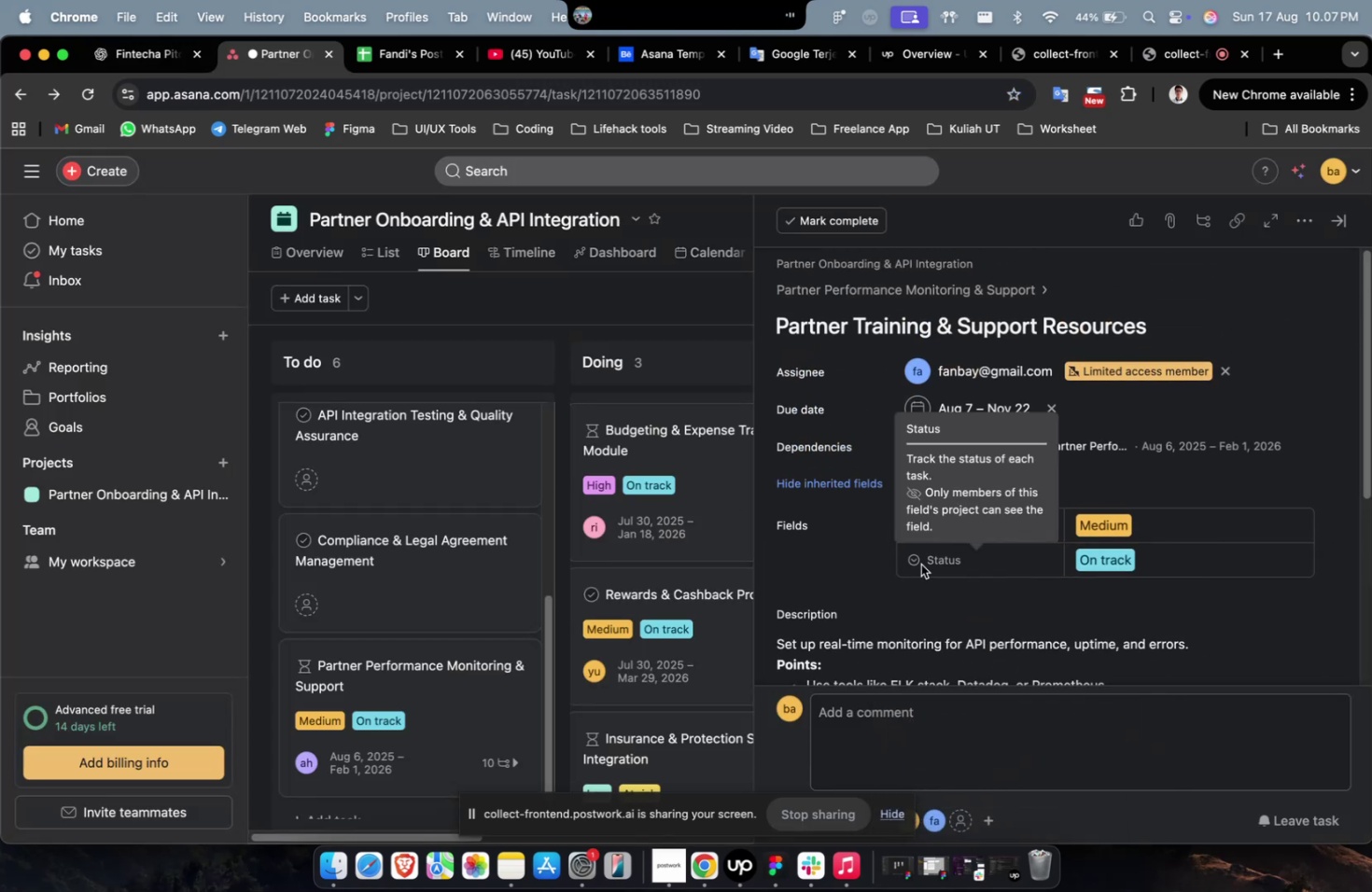 
scroll: coordinate [971, 507], scroll_direction: down, amount: 33.0
 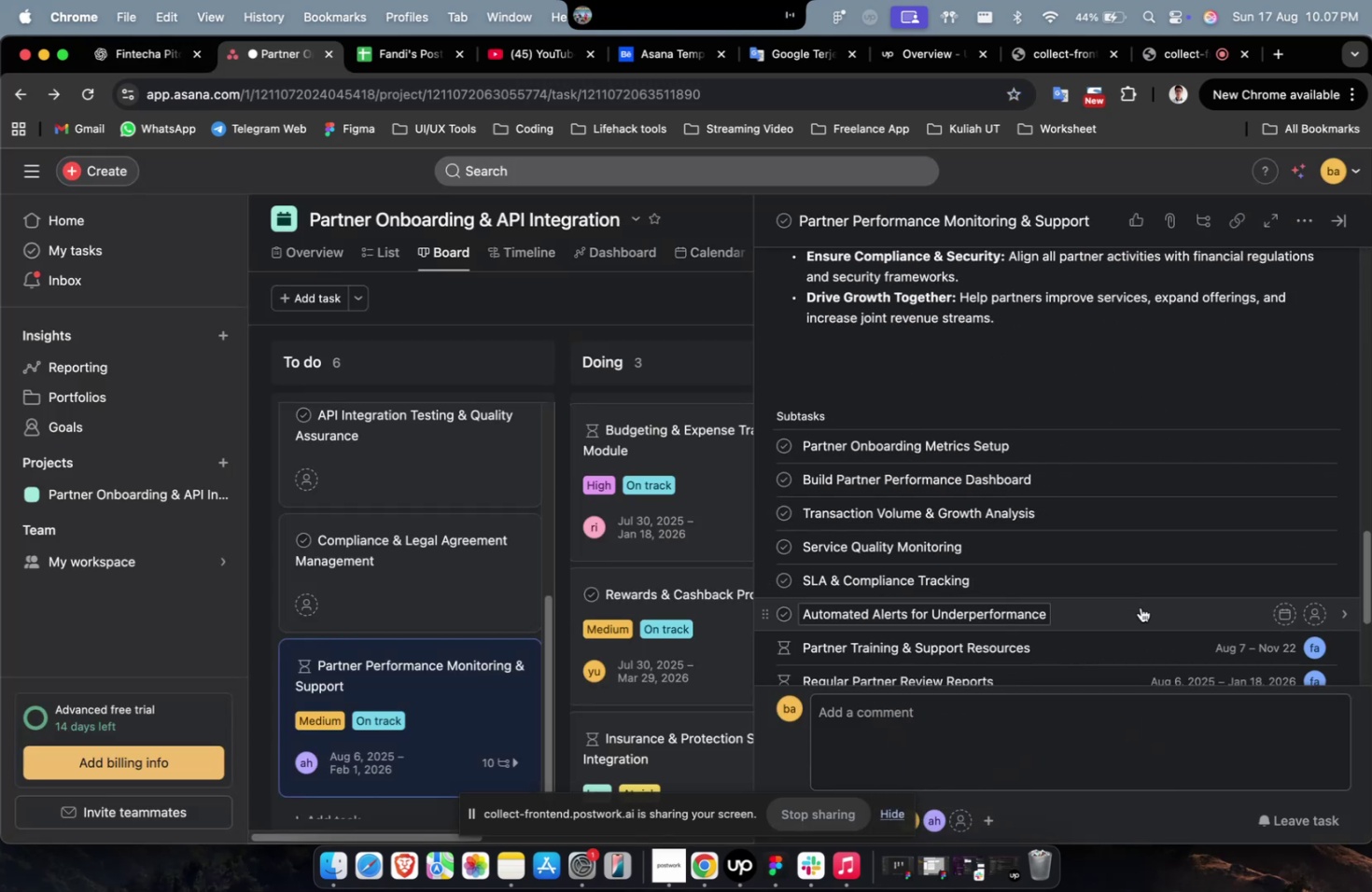 
left_click([1140, 611])
 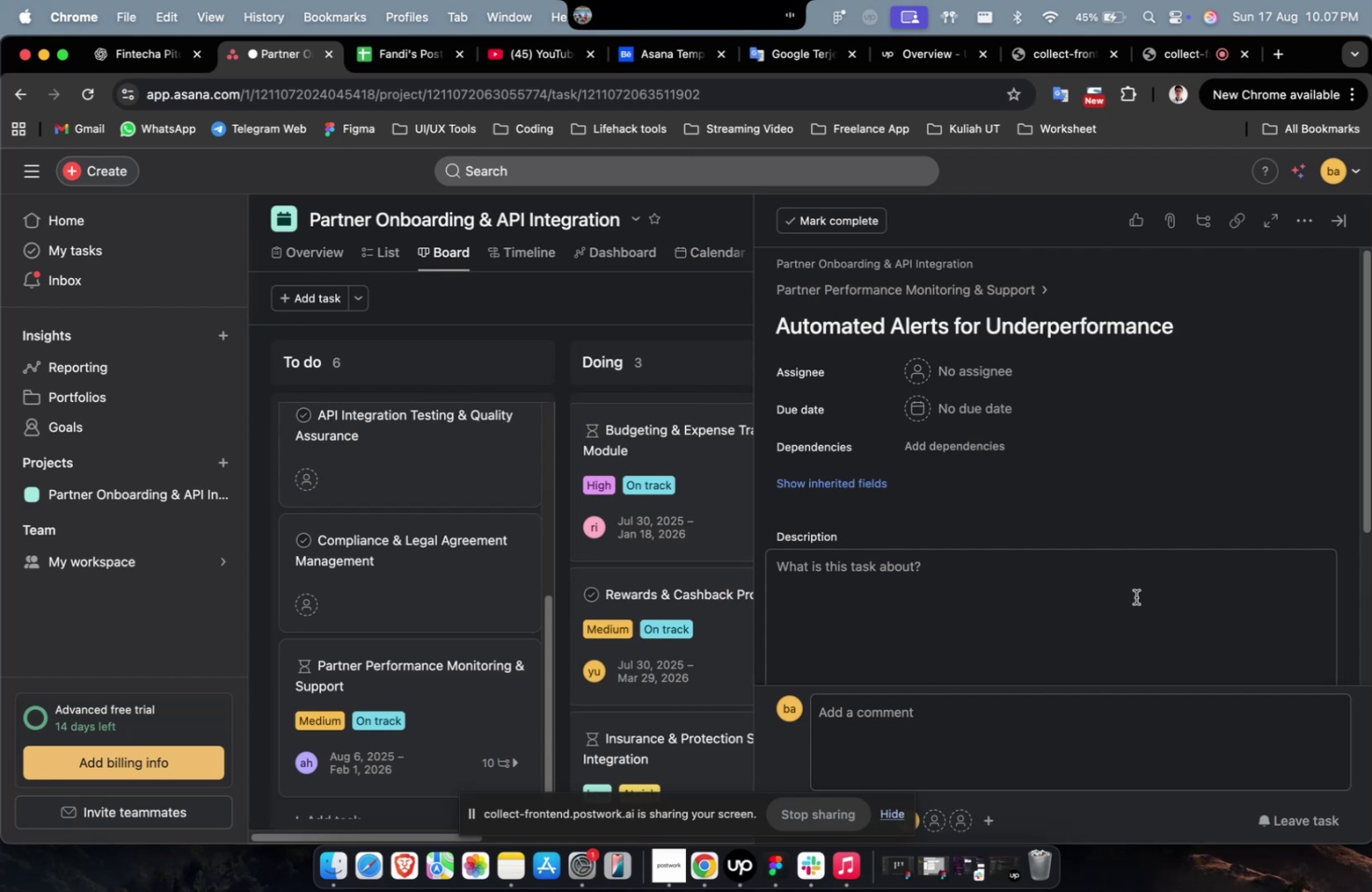 
wait(14.57)
 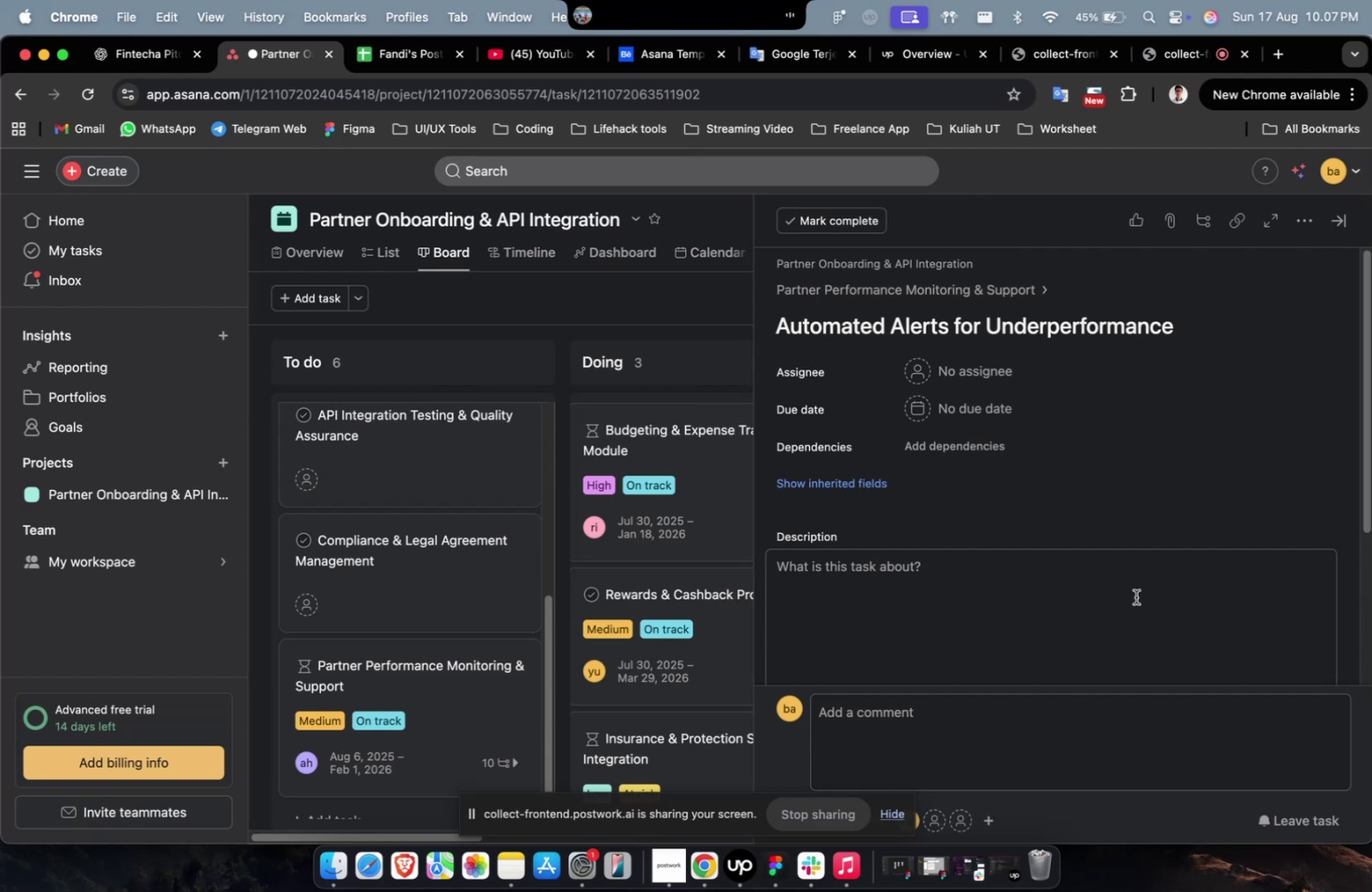 
left_click([977, 381])
 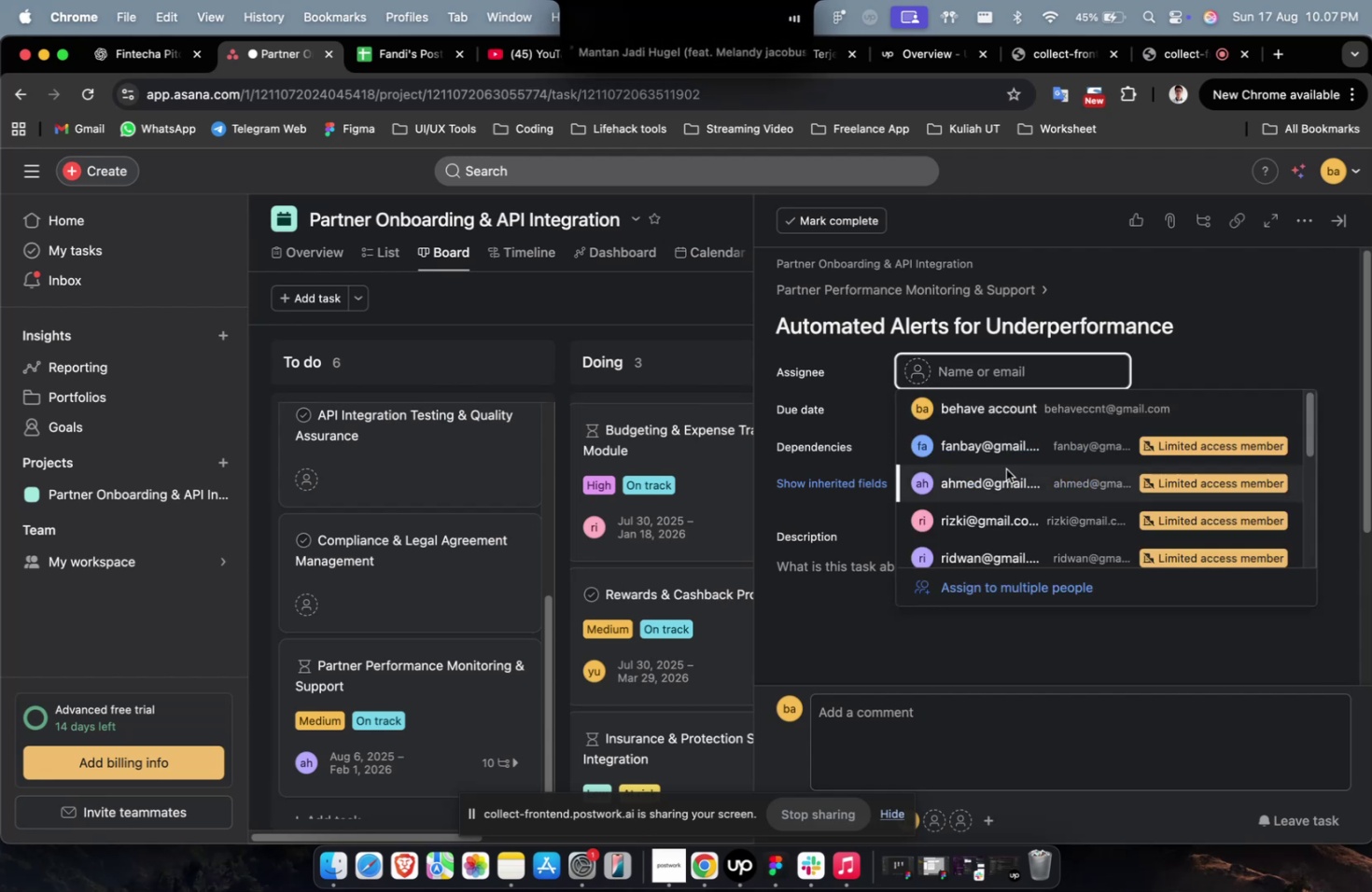 
left_click([1005, 468])
 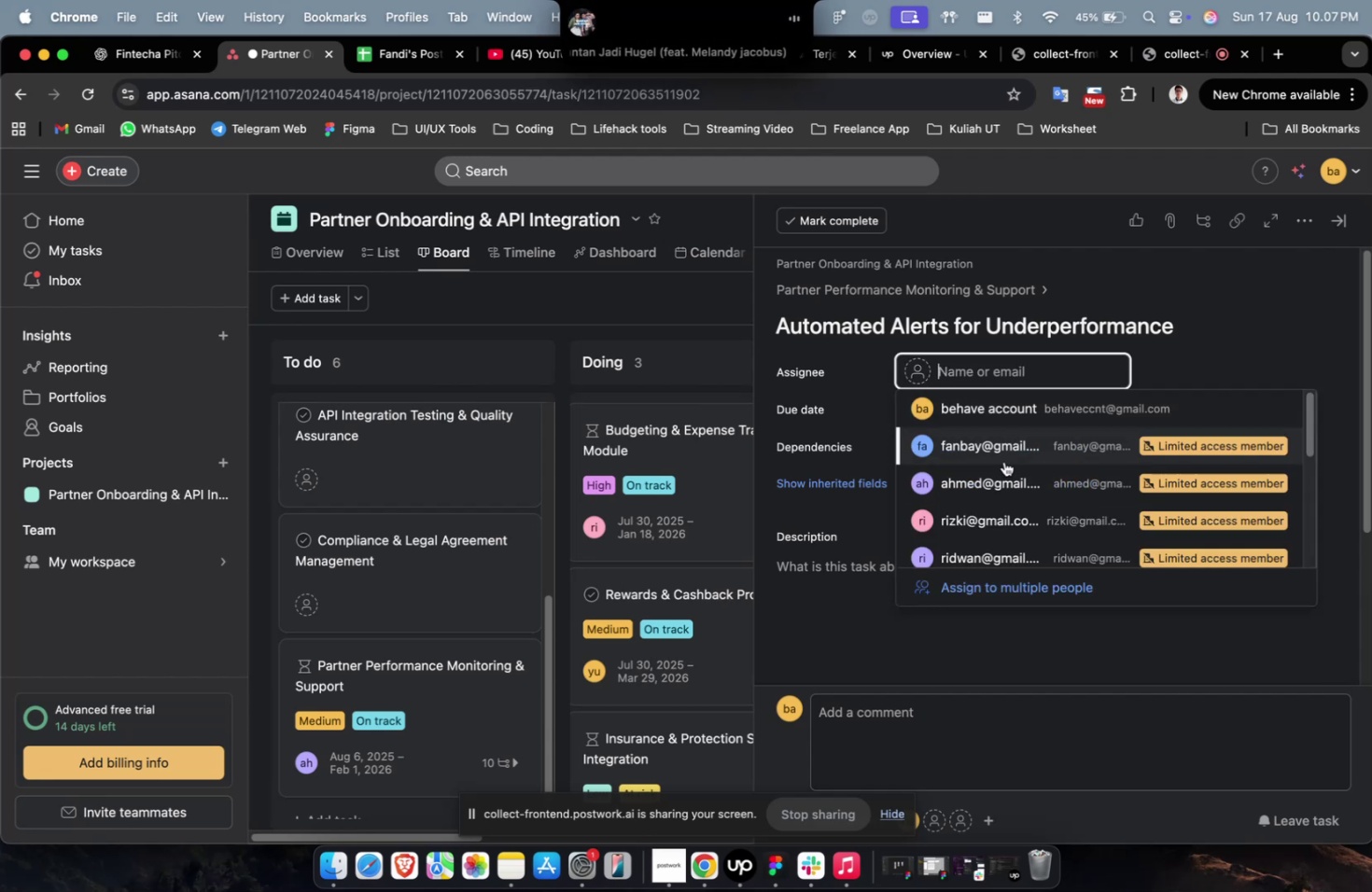 
double_click([1003, 461])
 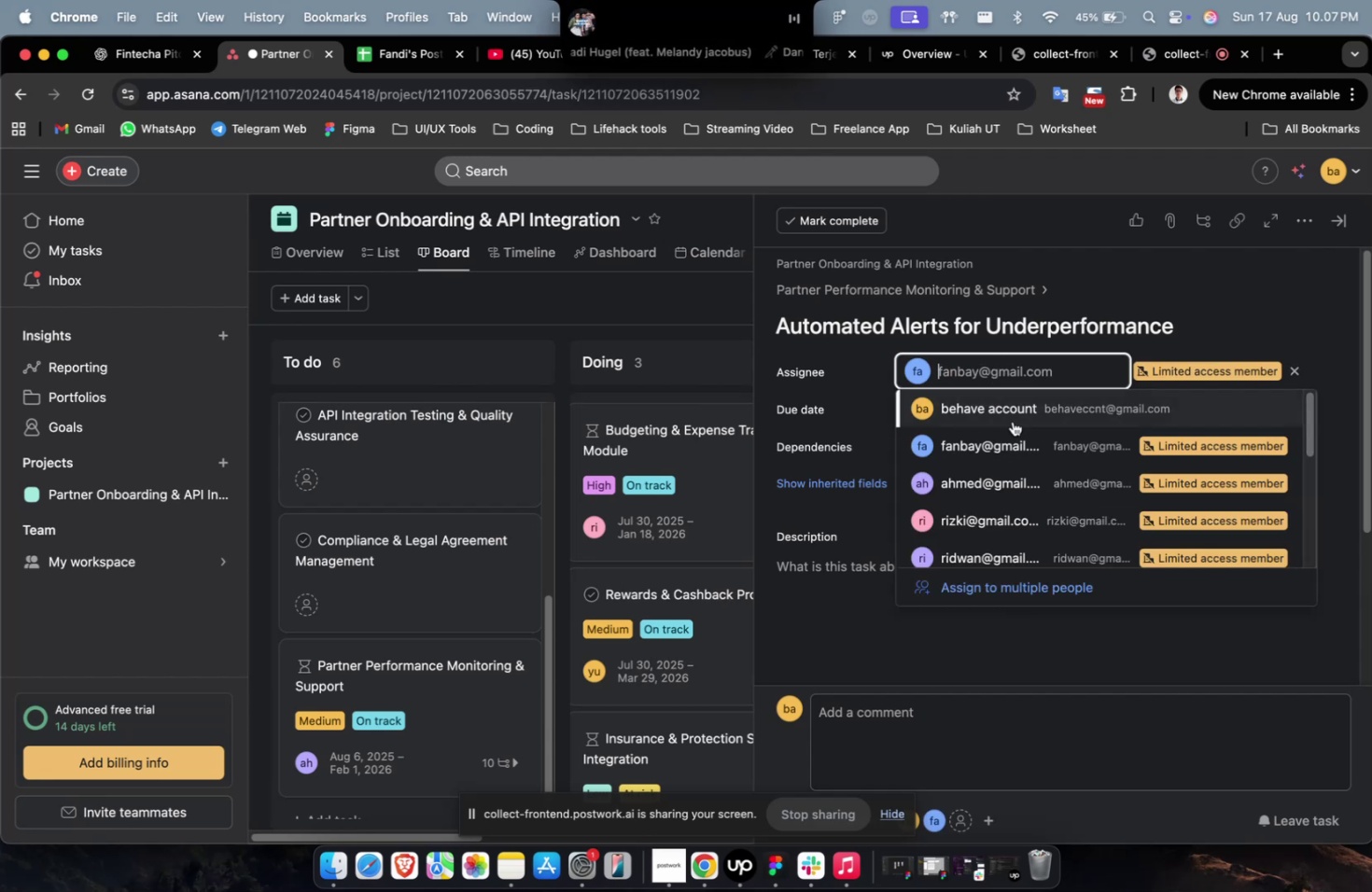 
triple_click([1012, 481])
 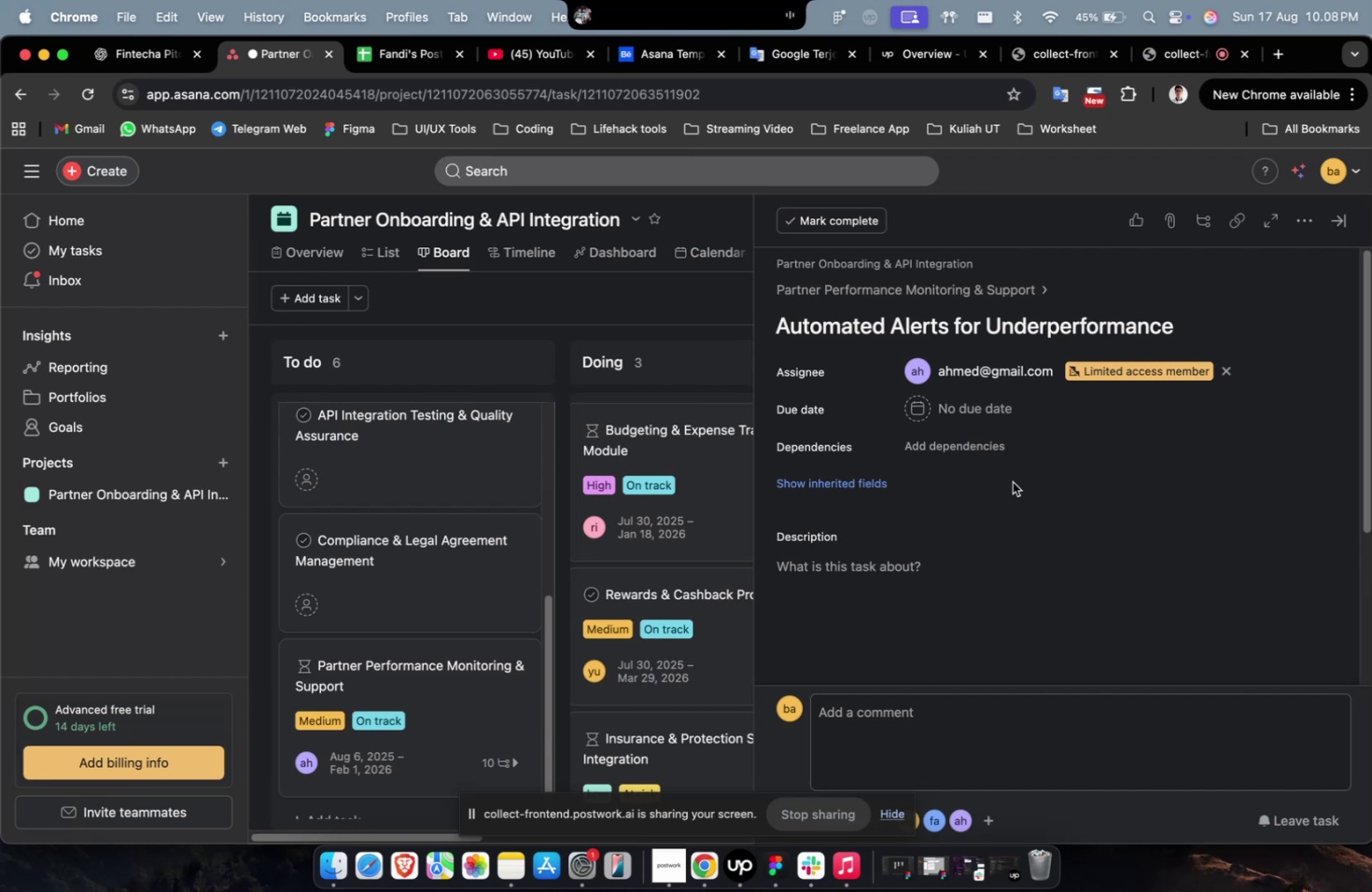 
wait(13.83)
 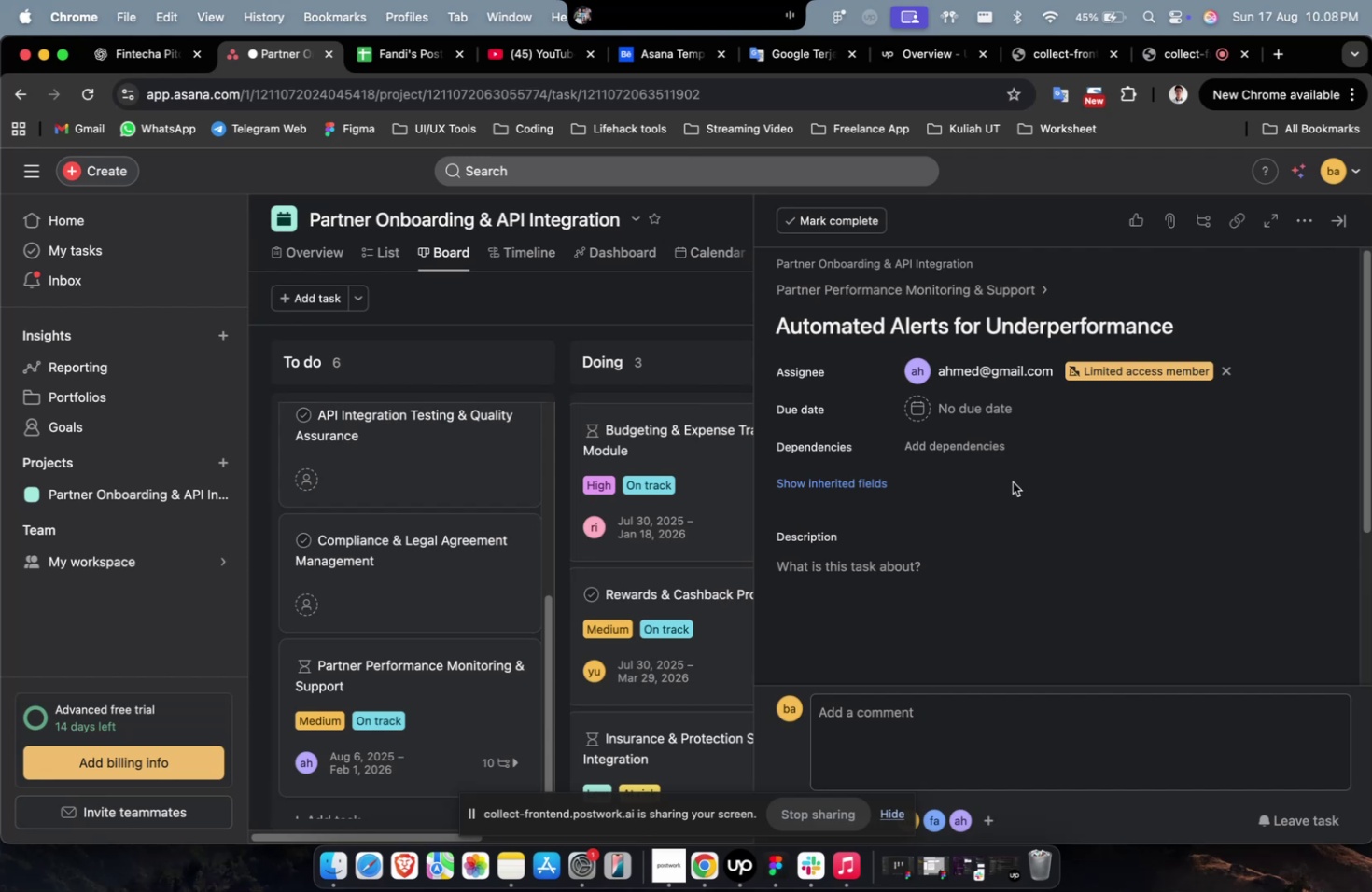 
scroll: coordinate [1012, 481], scroll_direction: up, amount: 1.0
 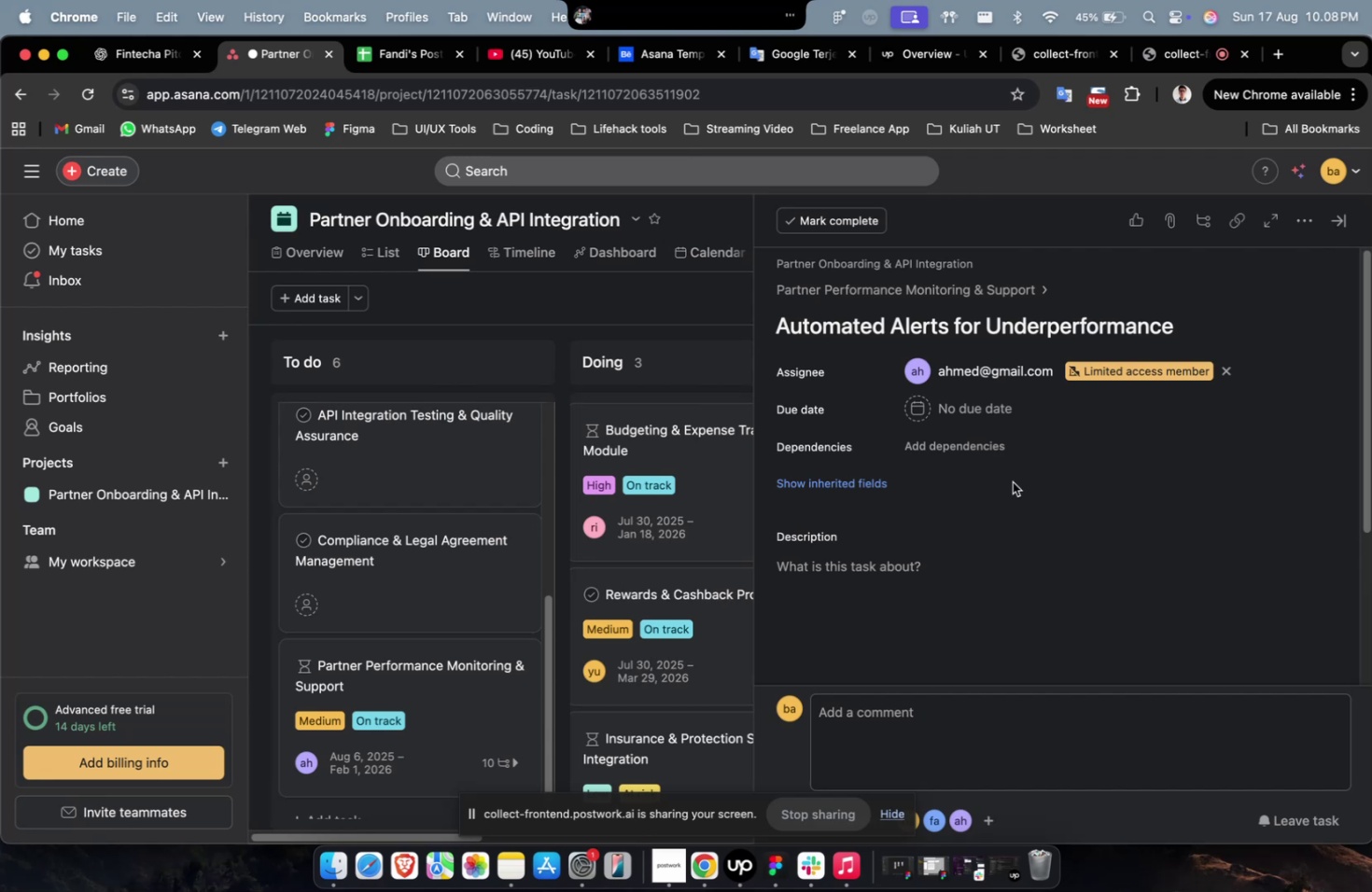 
scroll: coordinate [1012, 481], scroll_direction: down, amount: 4.0
 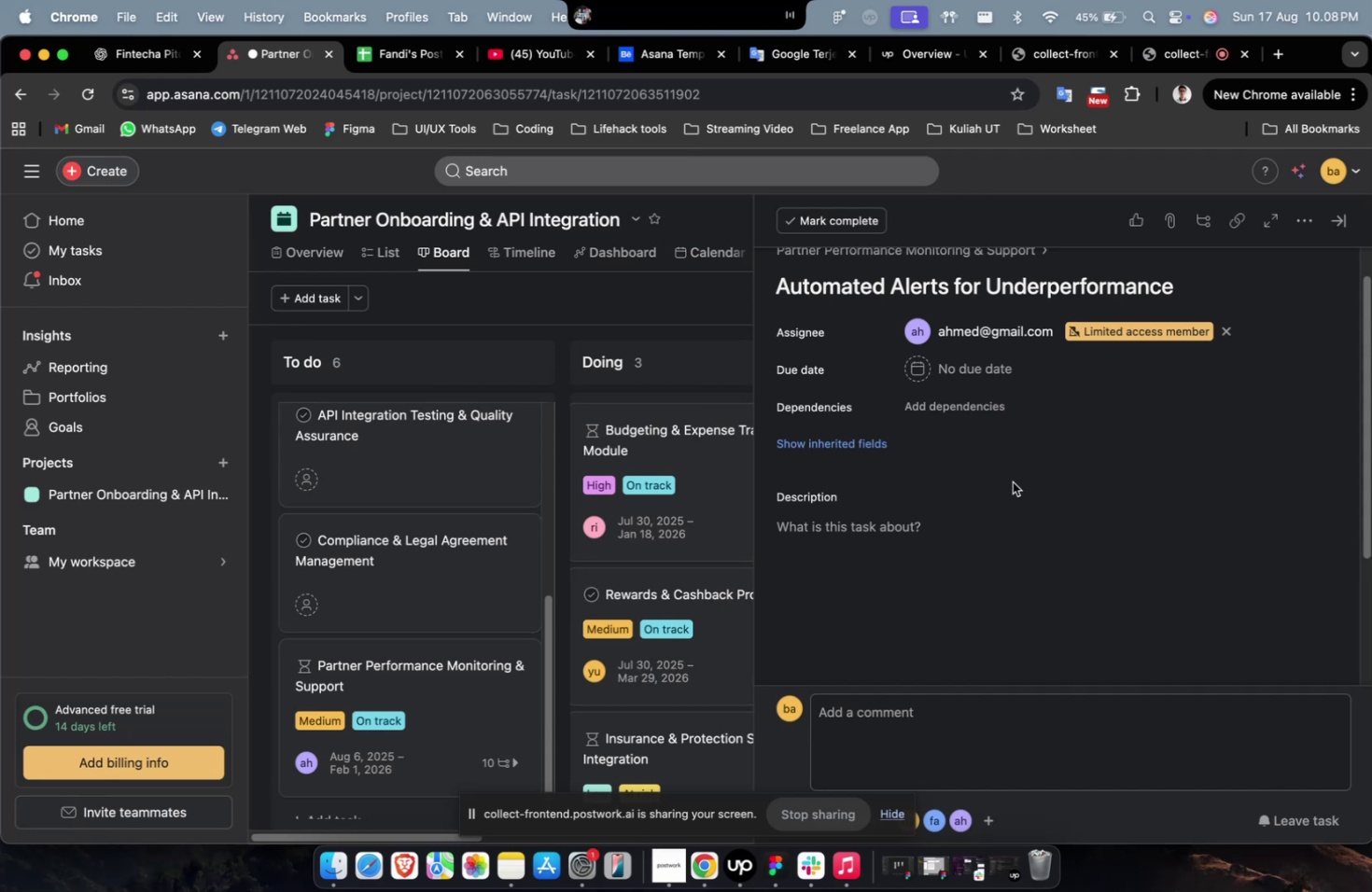 
wait(28.79)
 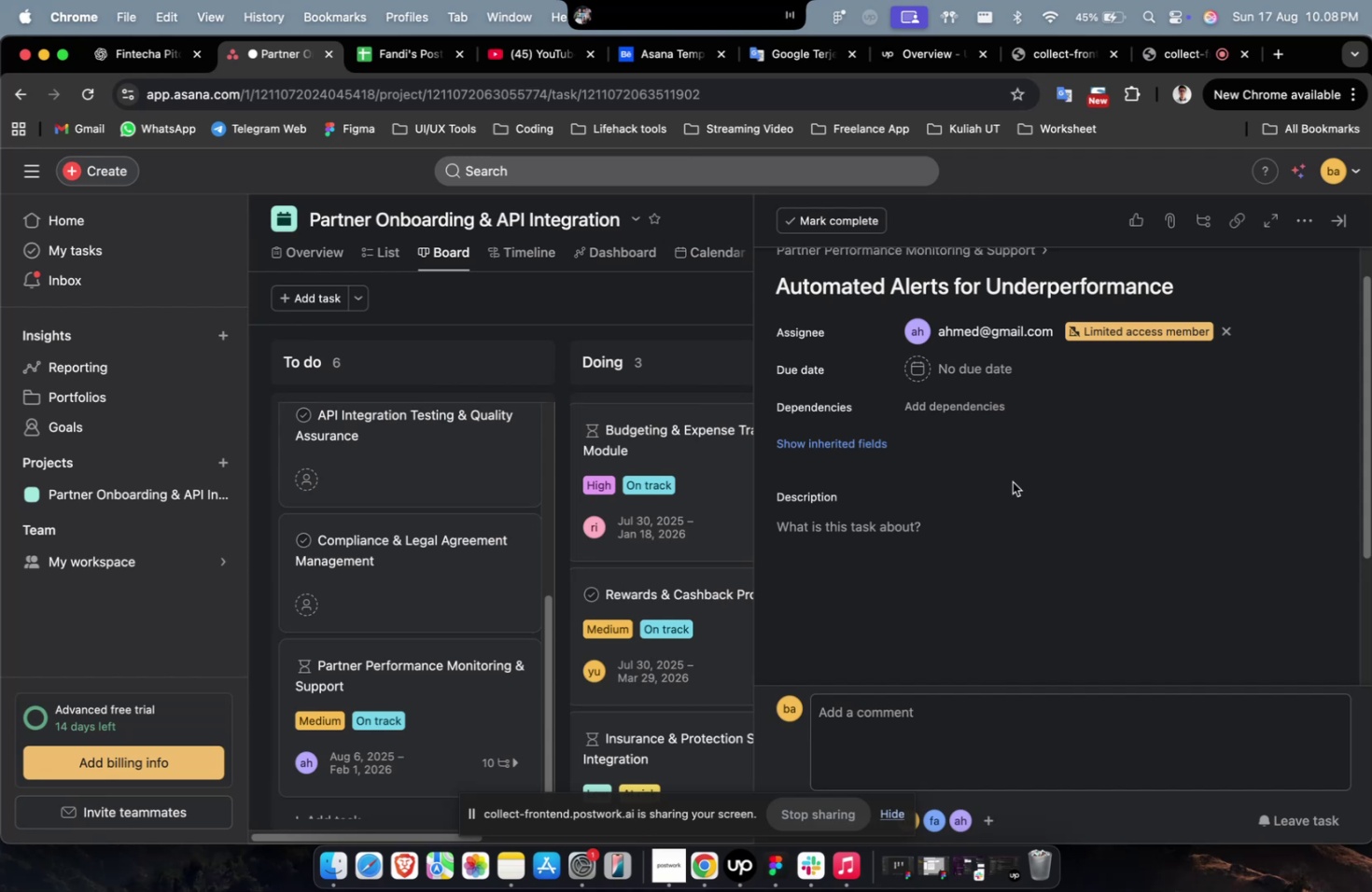 
left_click([997, 369])
 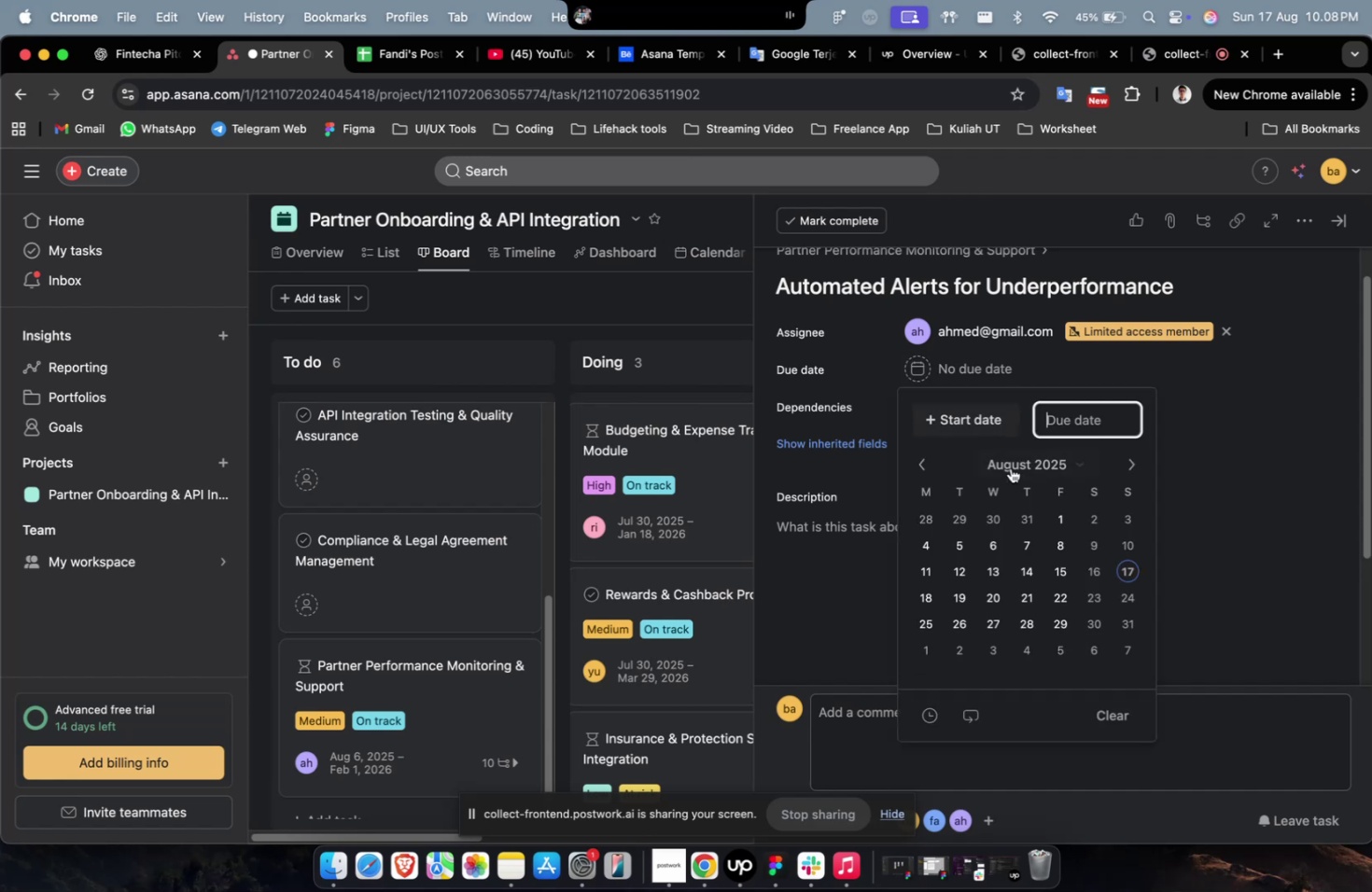 
double_click([1015, 475])
 